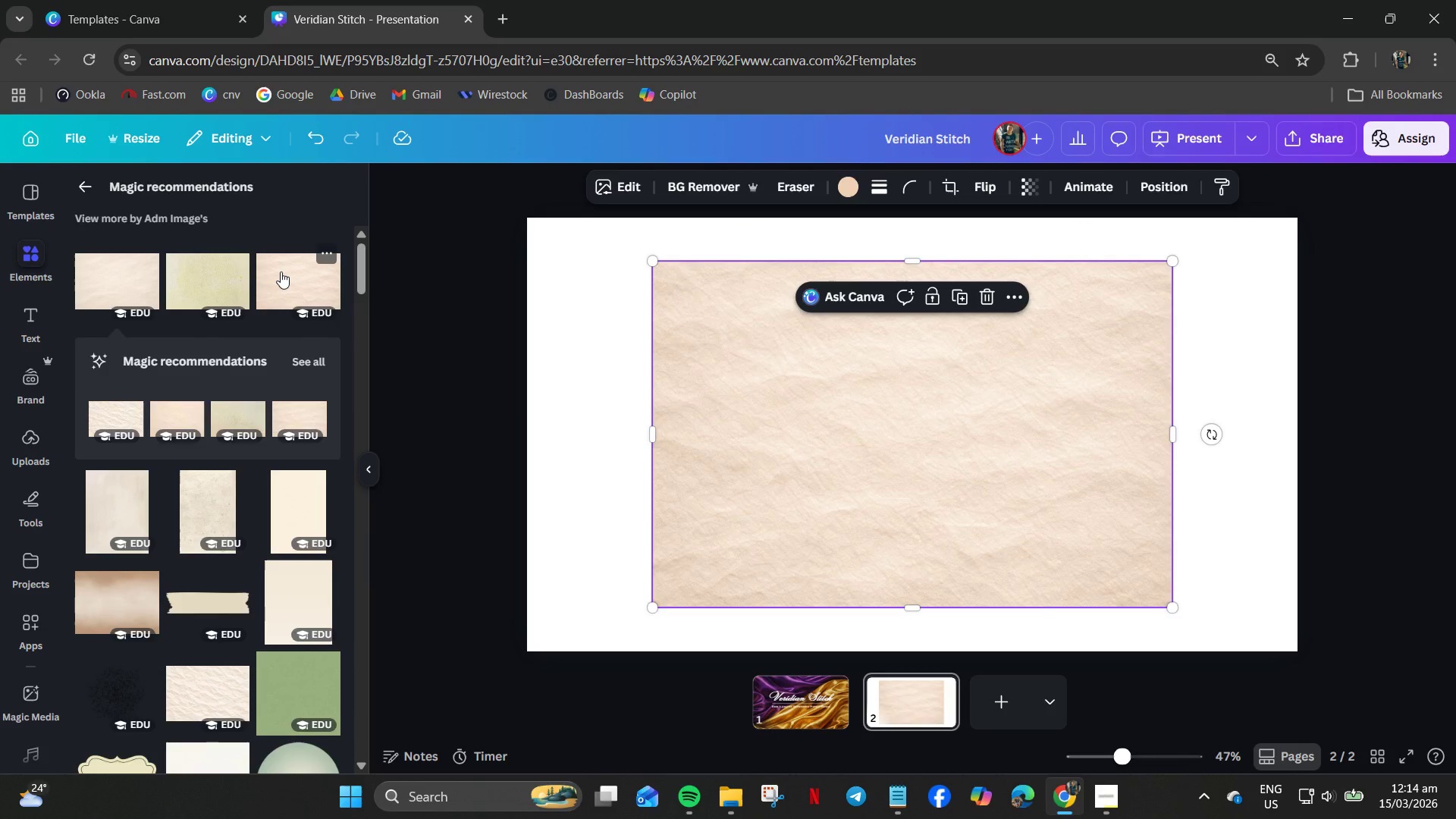 
key(Delete)
 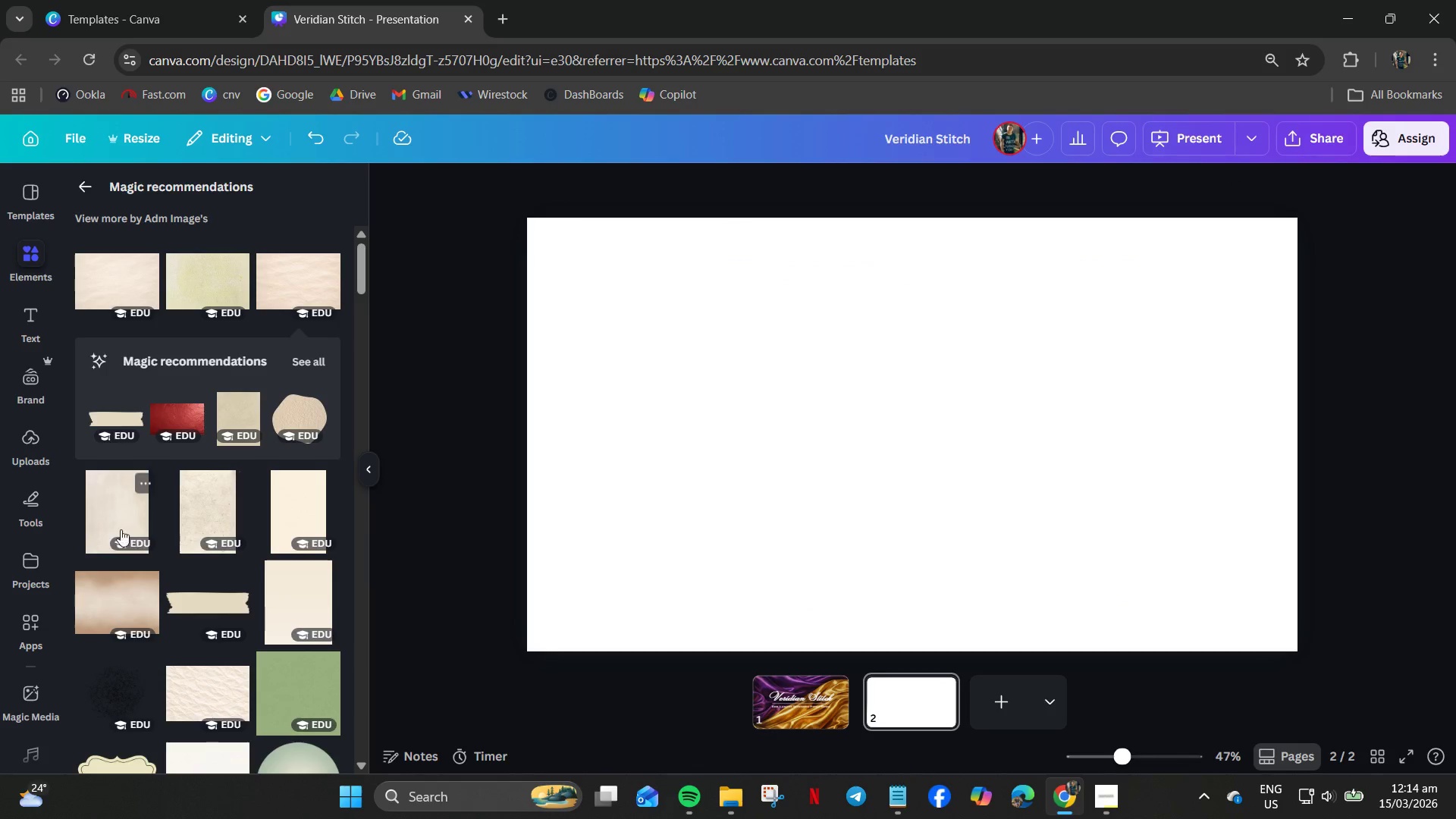 
scroll: coordinate [113, 506], scroll_direction: down, amount: 1.0
 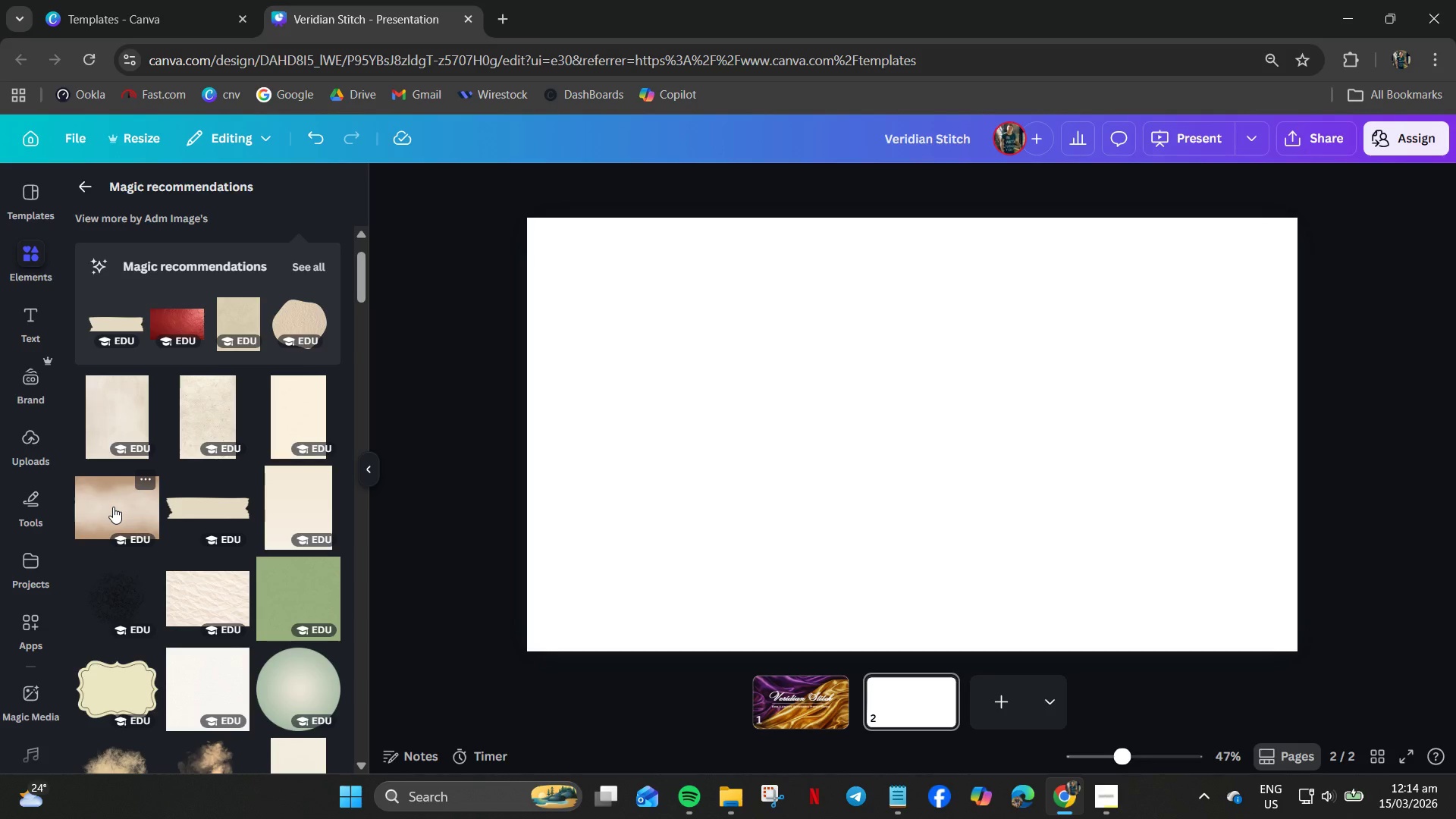 
left_click([113, 507])
 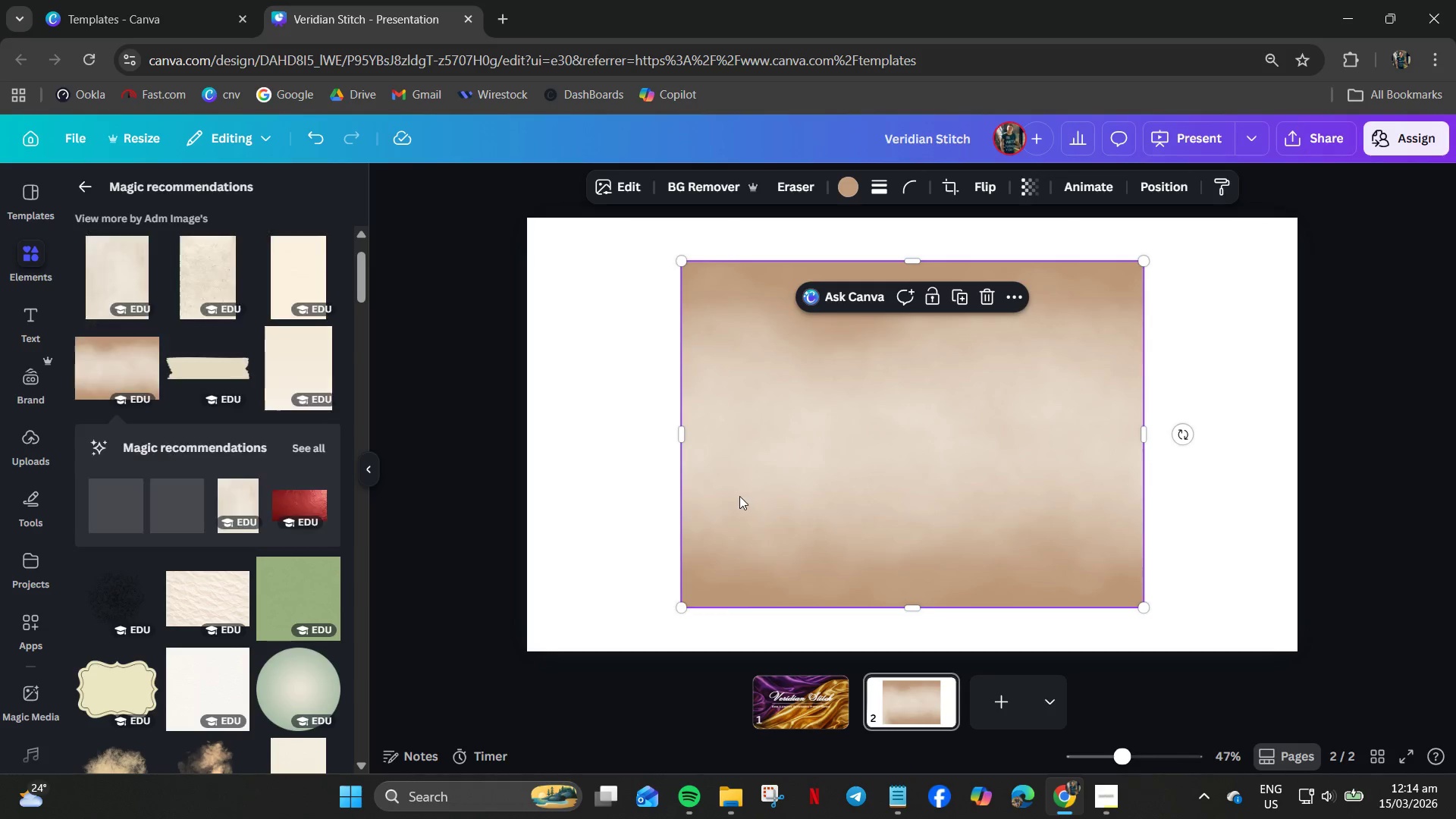 
key(Delete)
 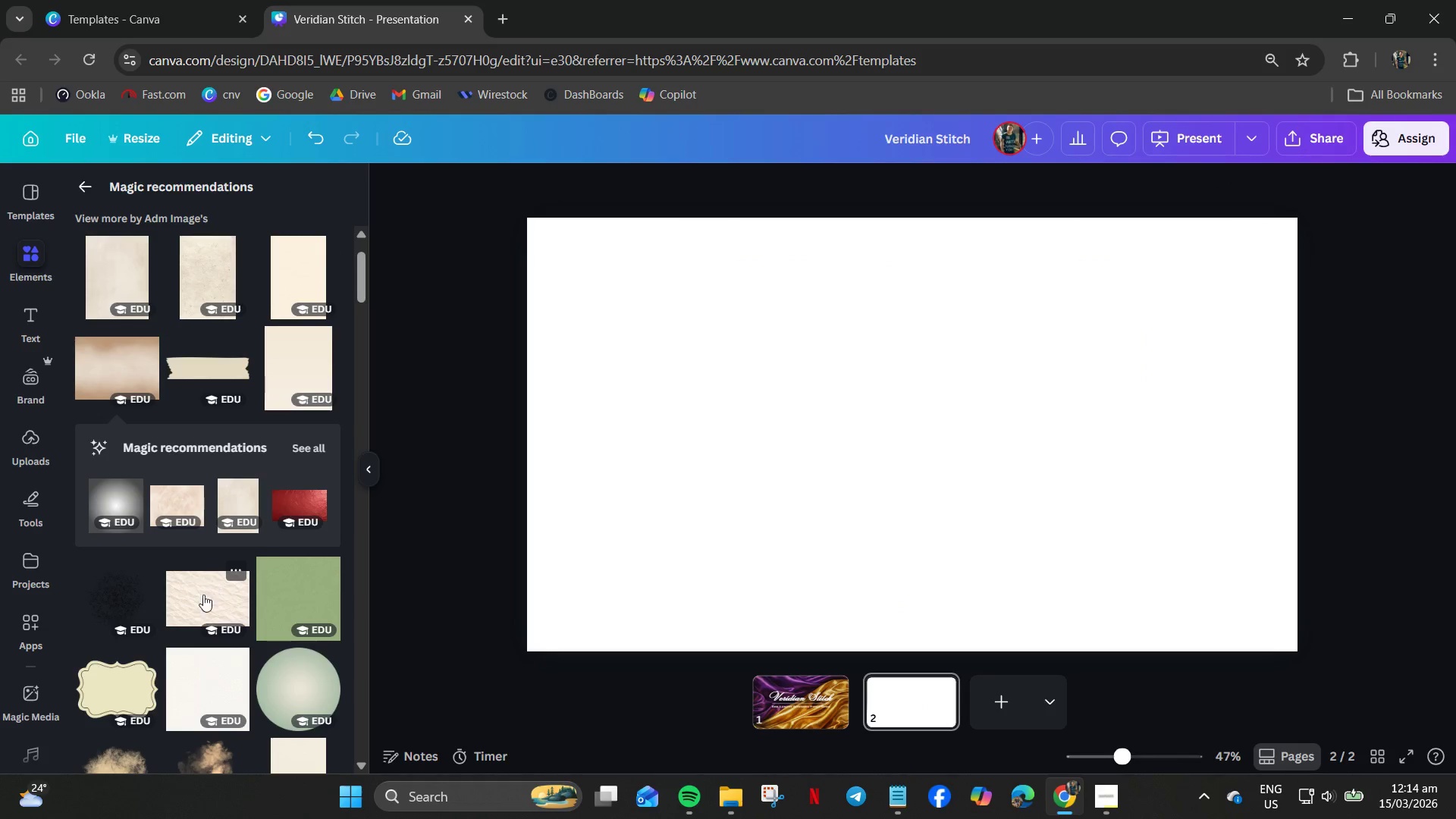 
left_click([192, 682])
 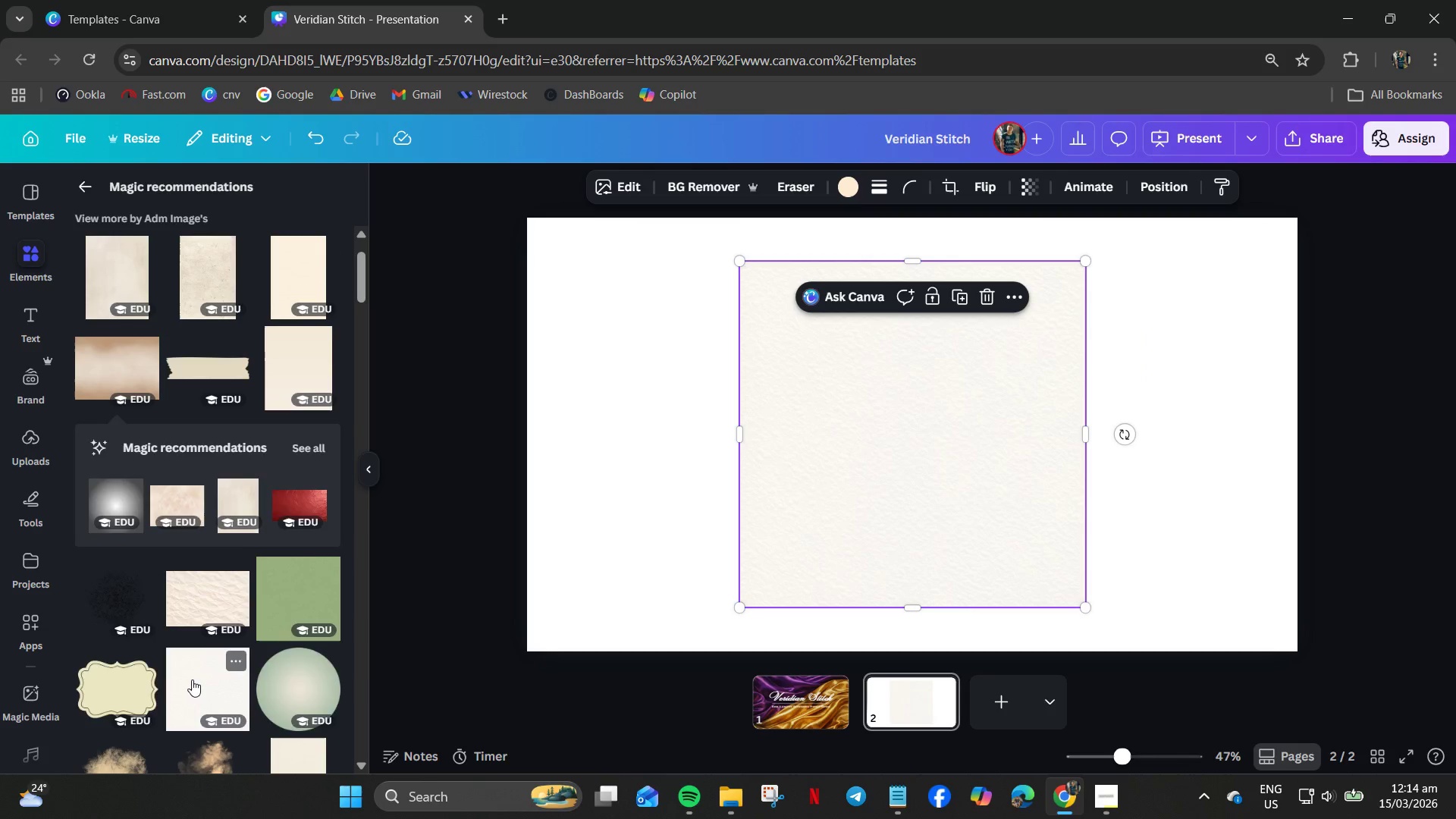 
key(Delete)
 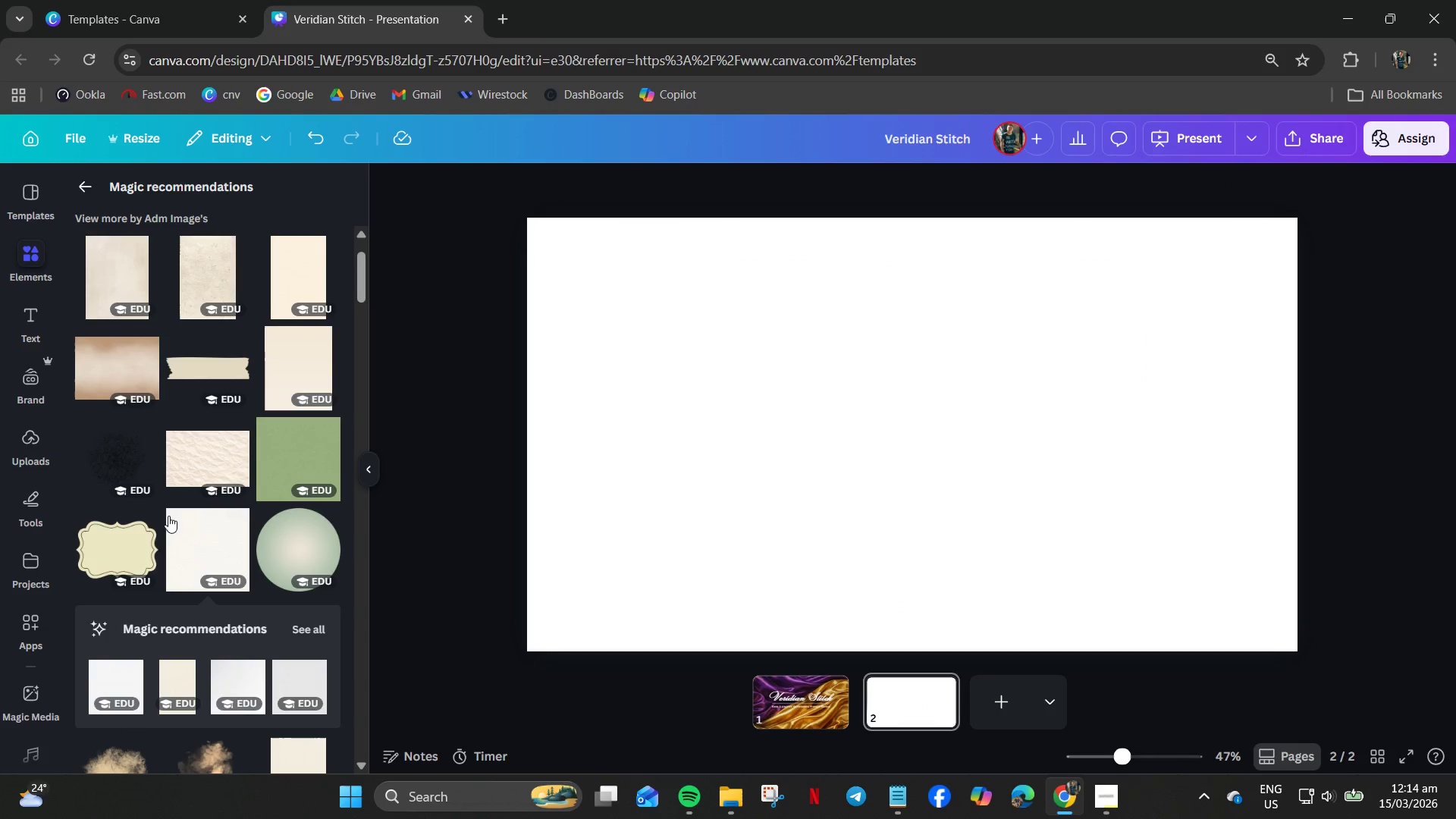 
scroll: coordinate [178, 495], scroll_direction: down, amount: 7.0
 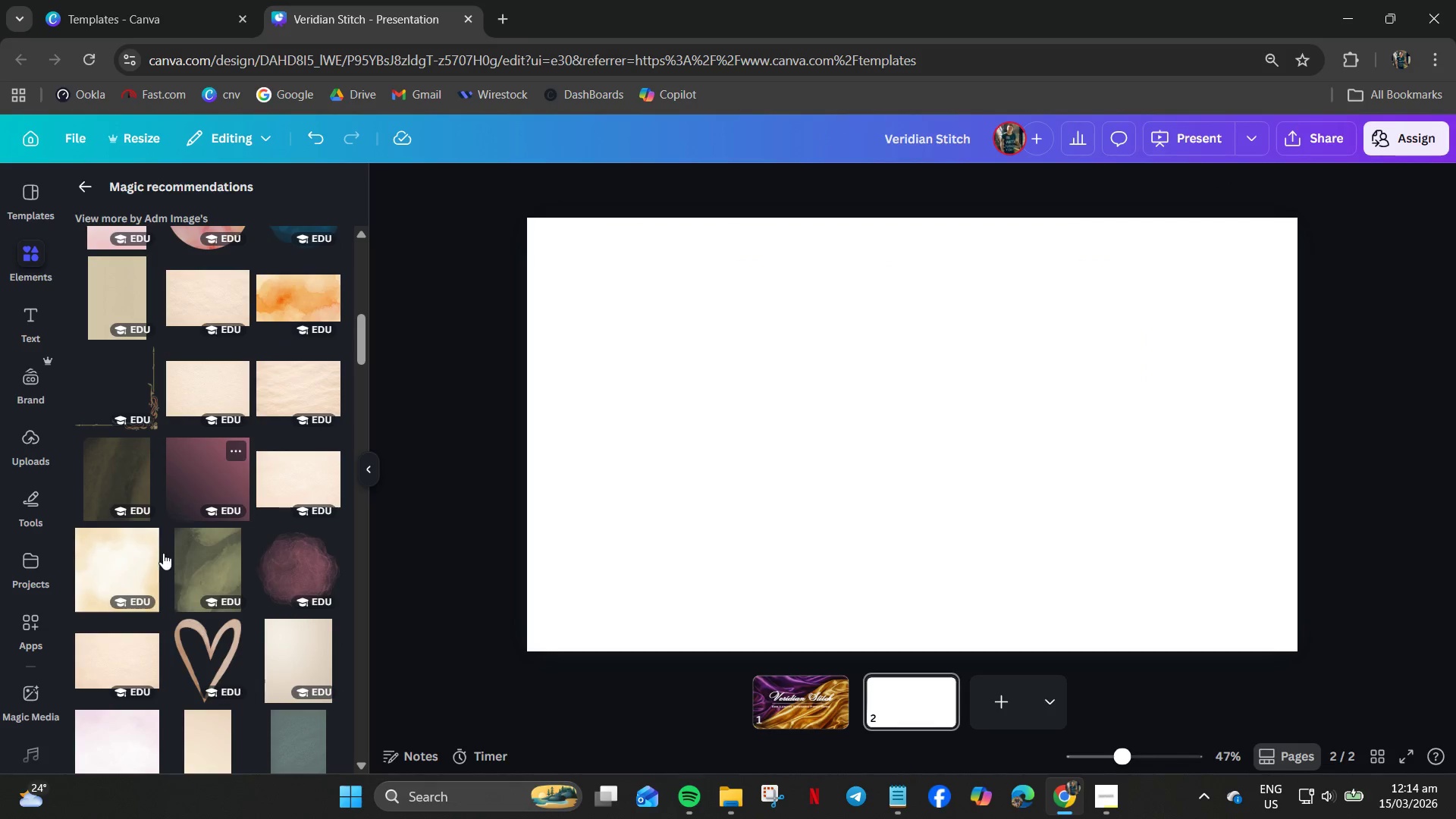 
left_click([118, 661])
 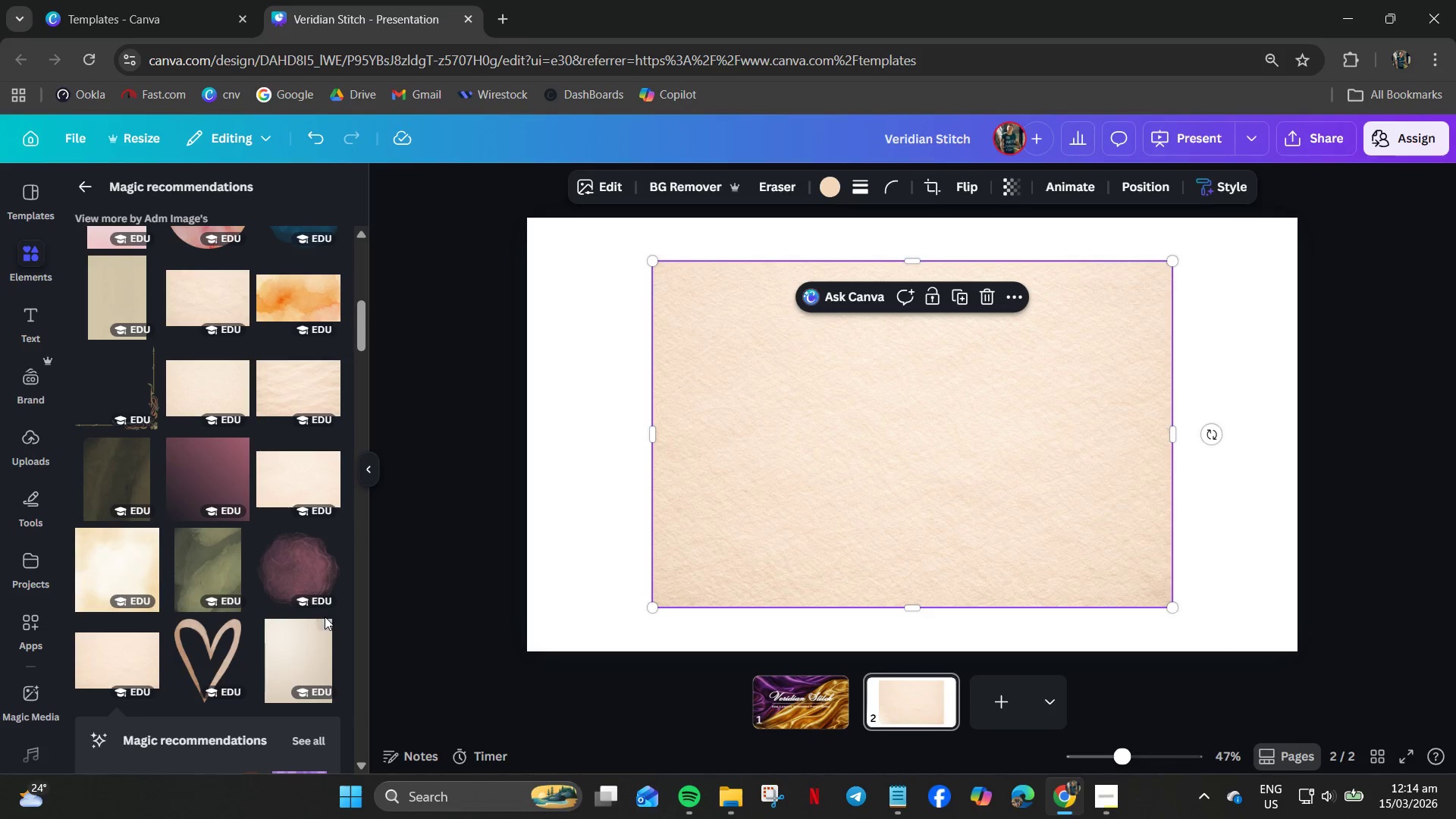 
left_click([297, 493])
 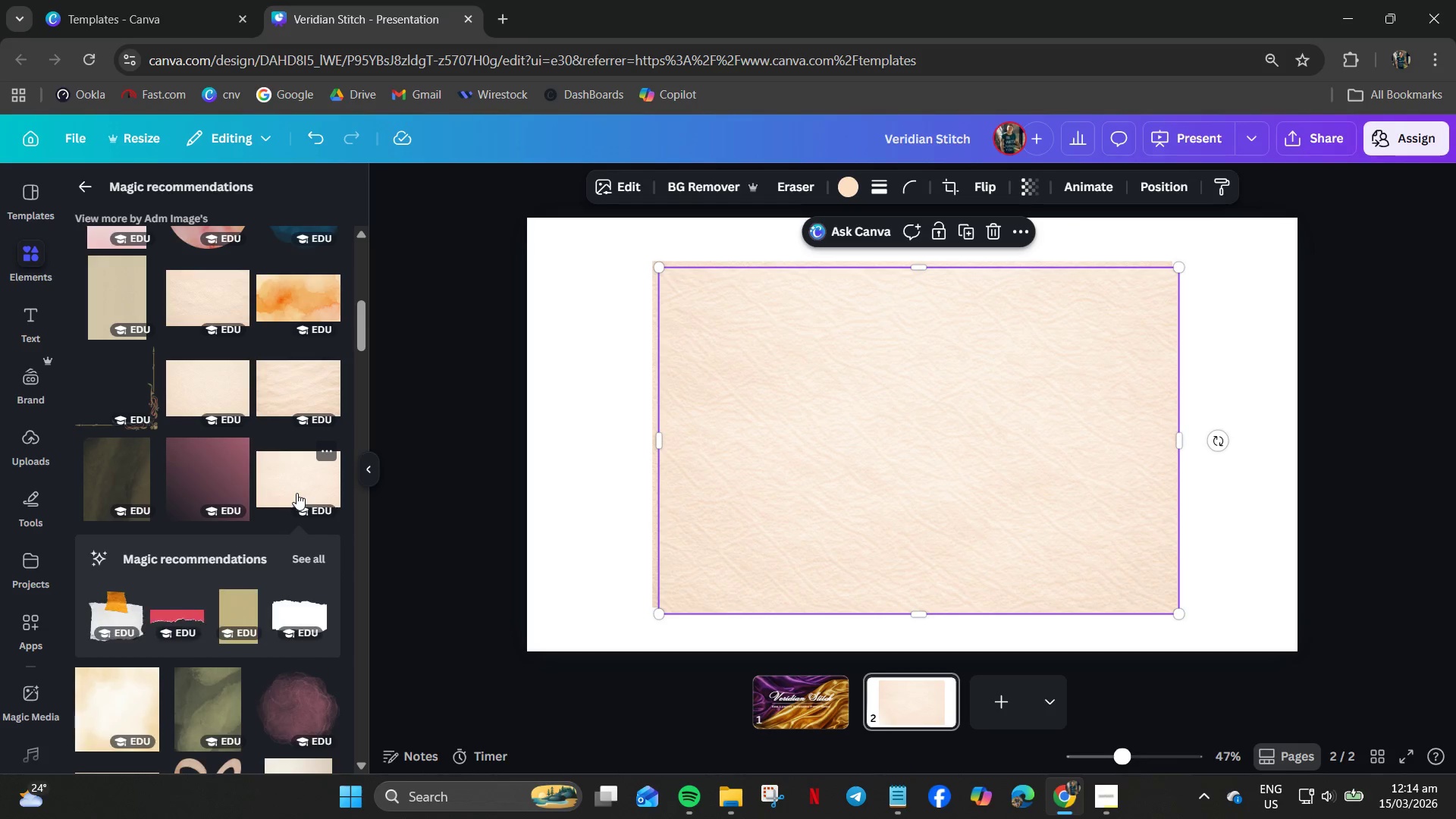 
key(Delete)
 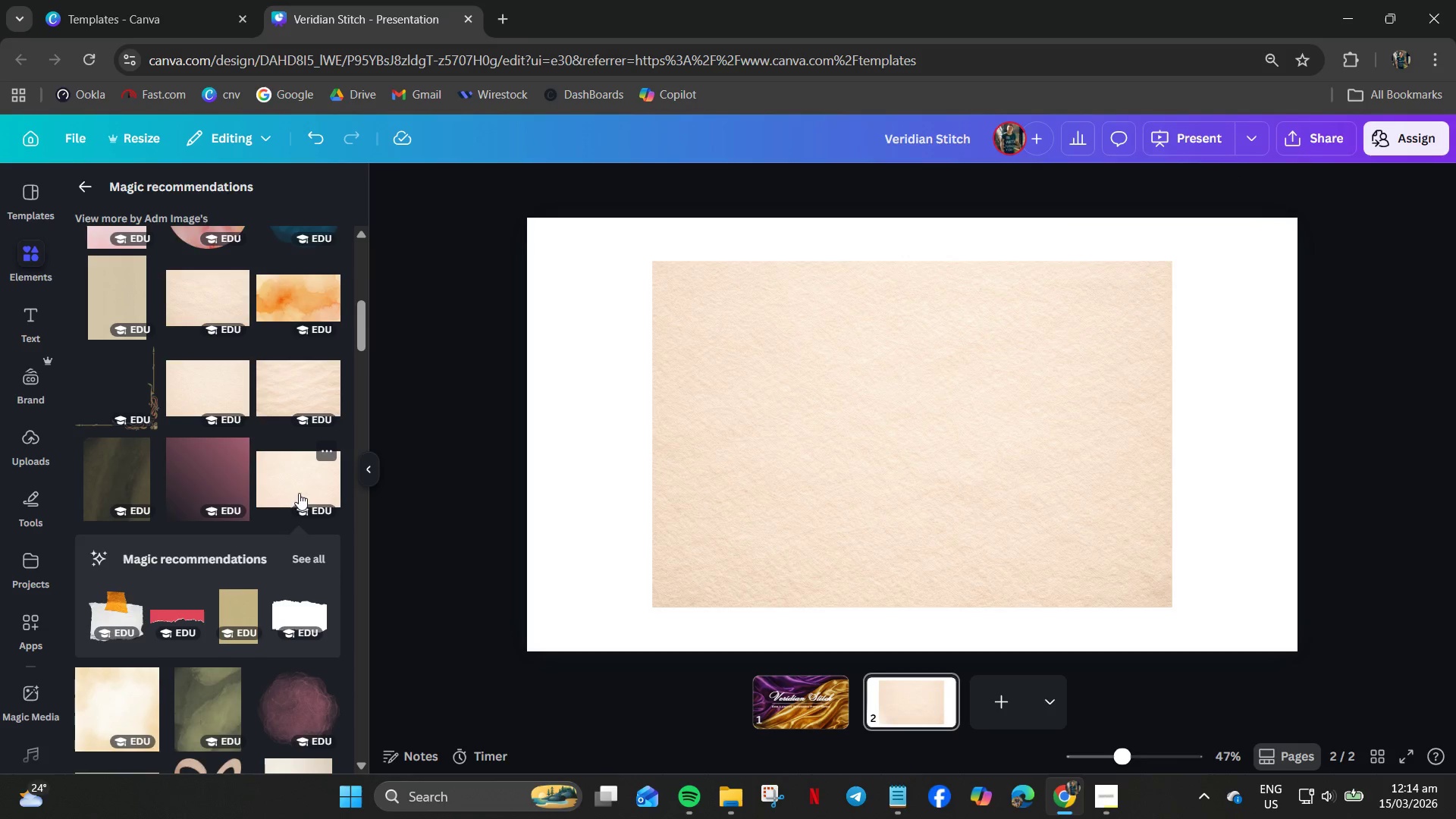 
scroll: coordinate [146, 527], scroll_direction: down, amount: 9.0
 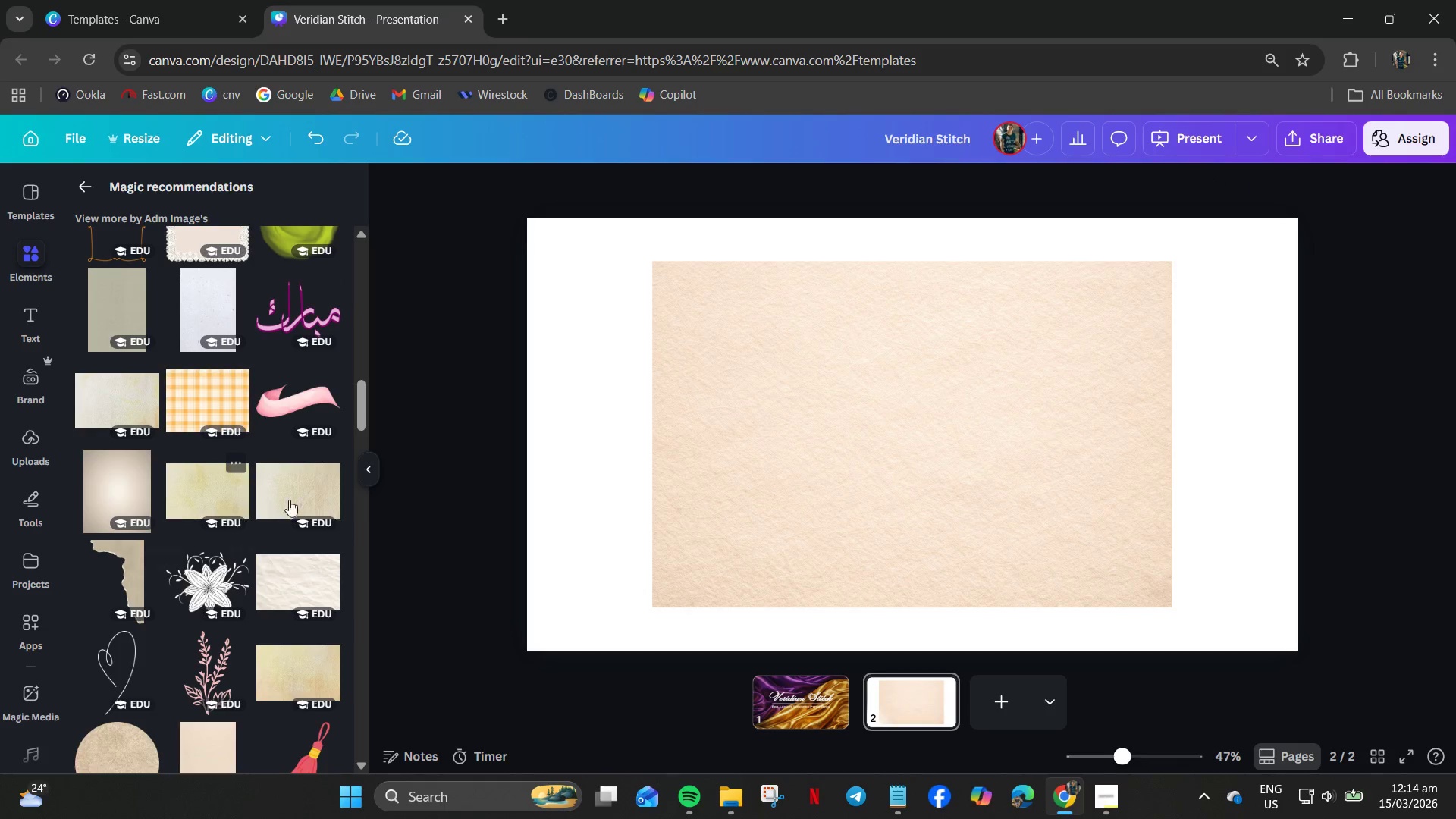 
left_click([304, 494])
 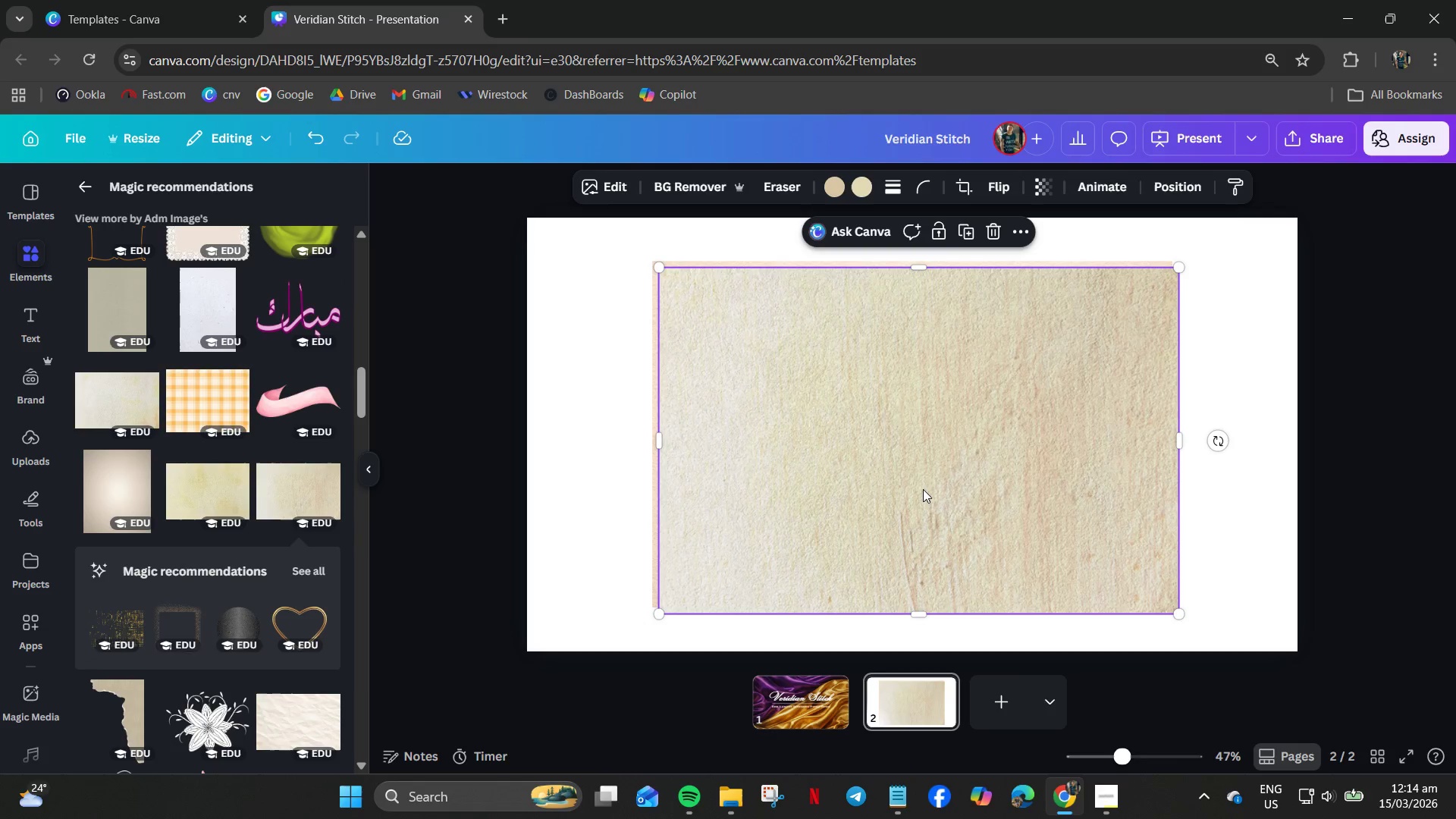 
left_click([923, 487])
 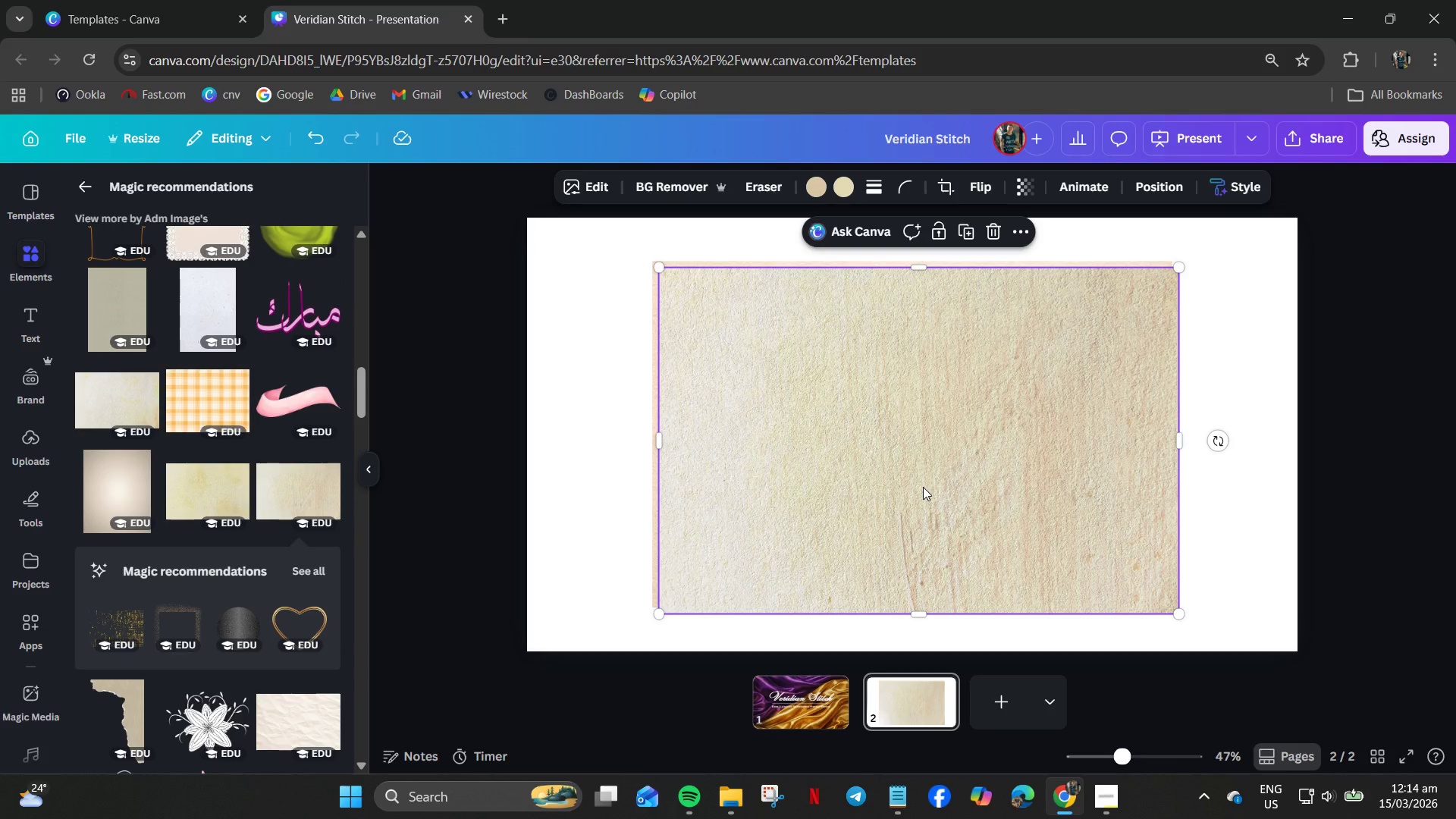 
key(Delete)
 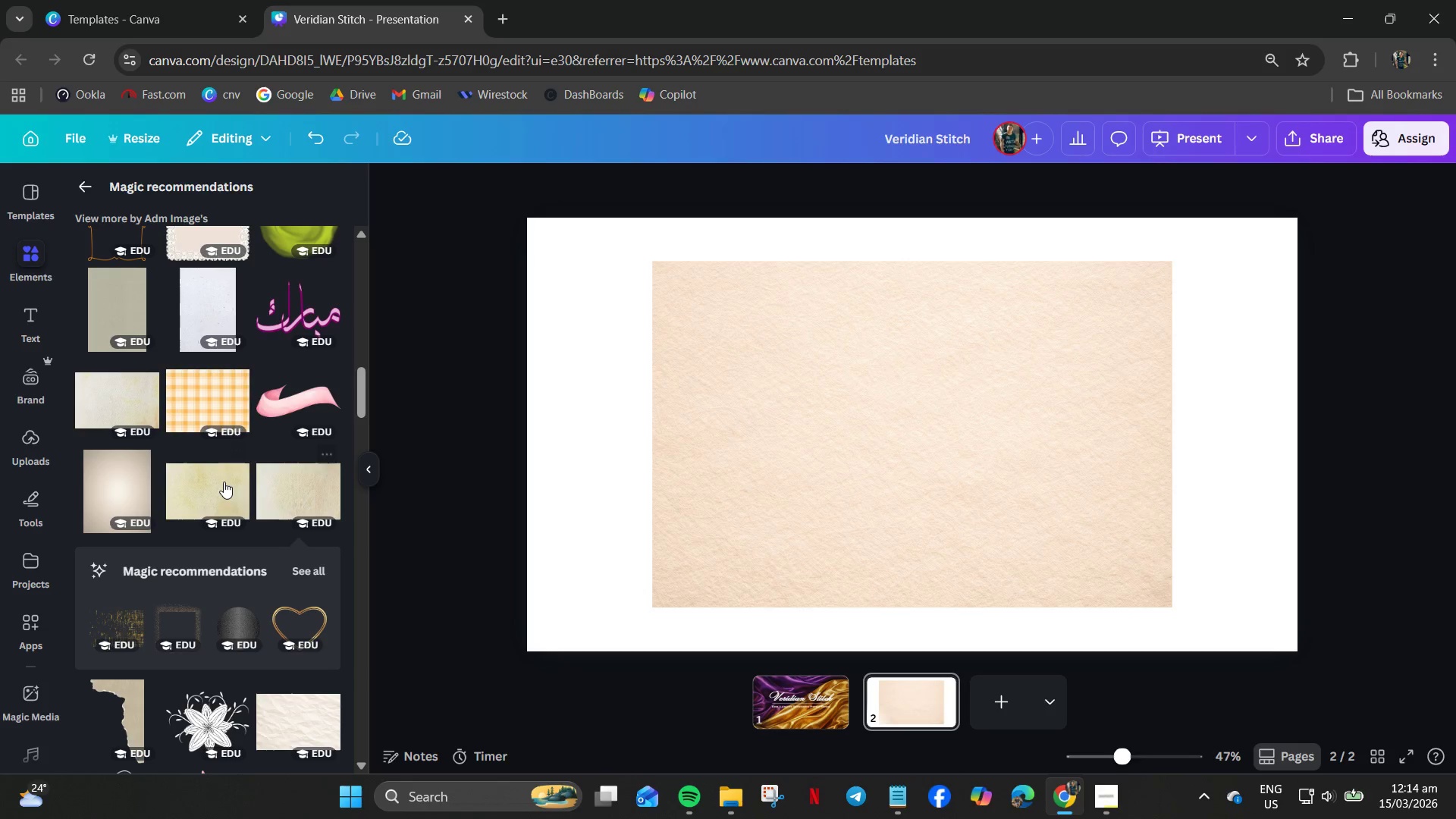 
left_click([218, 483])
 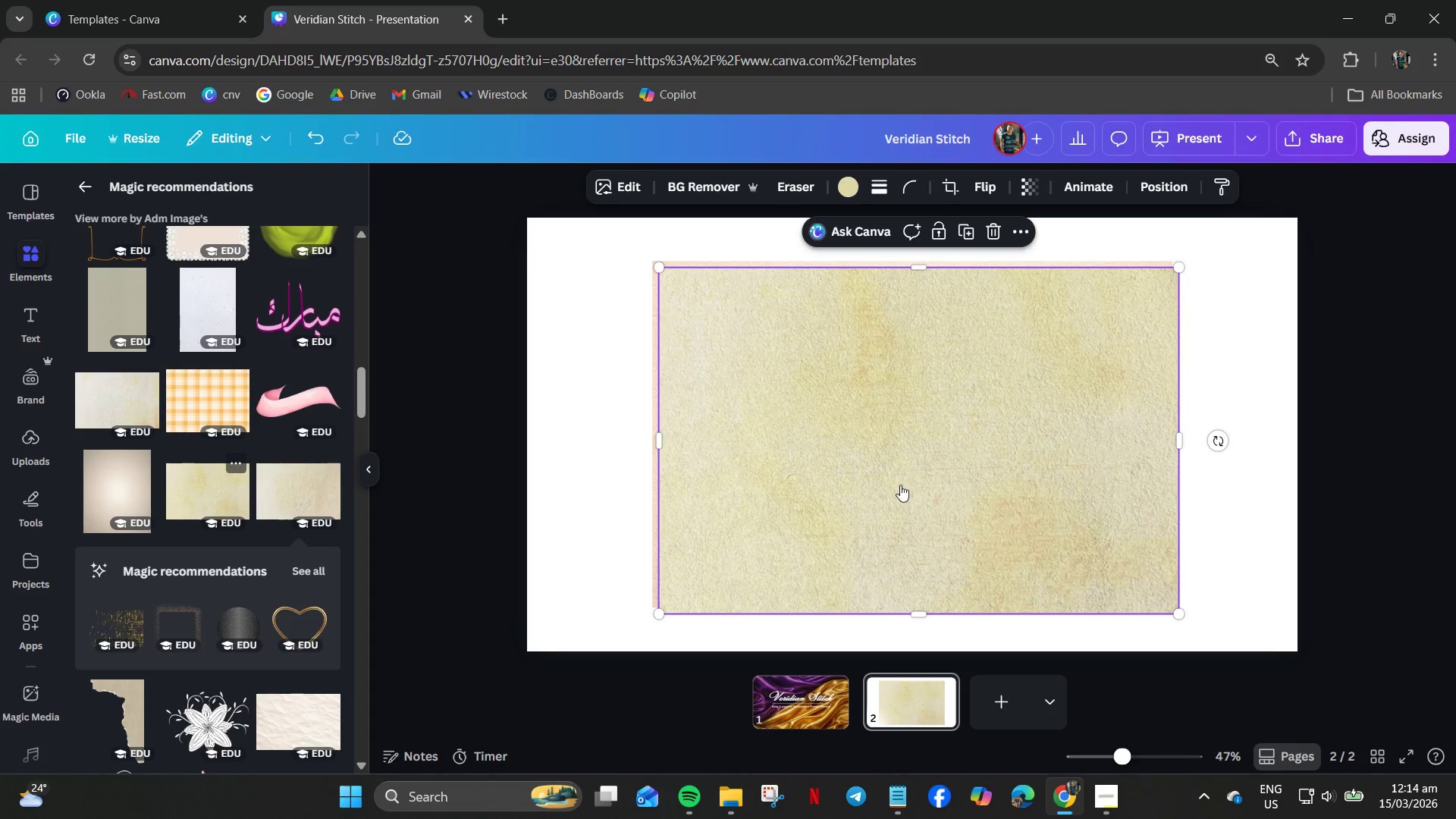 
left_click([900, 485])
 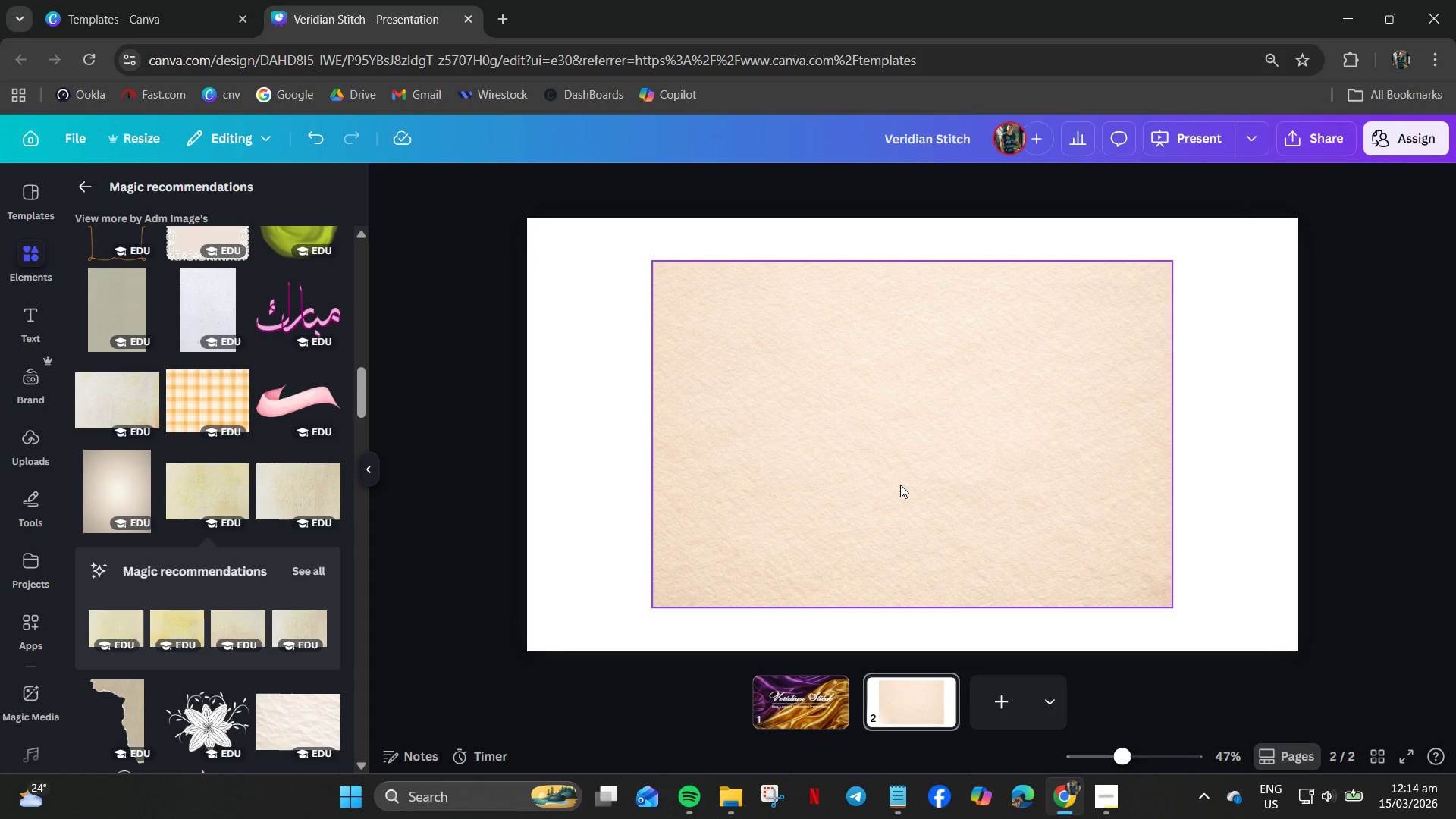 
key(Delete)
 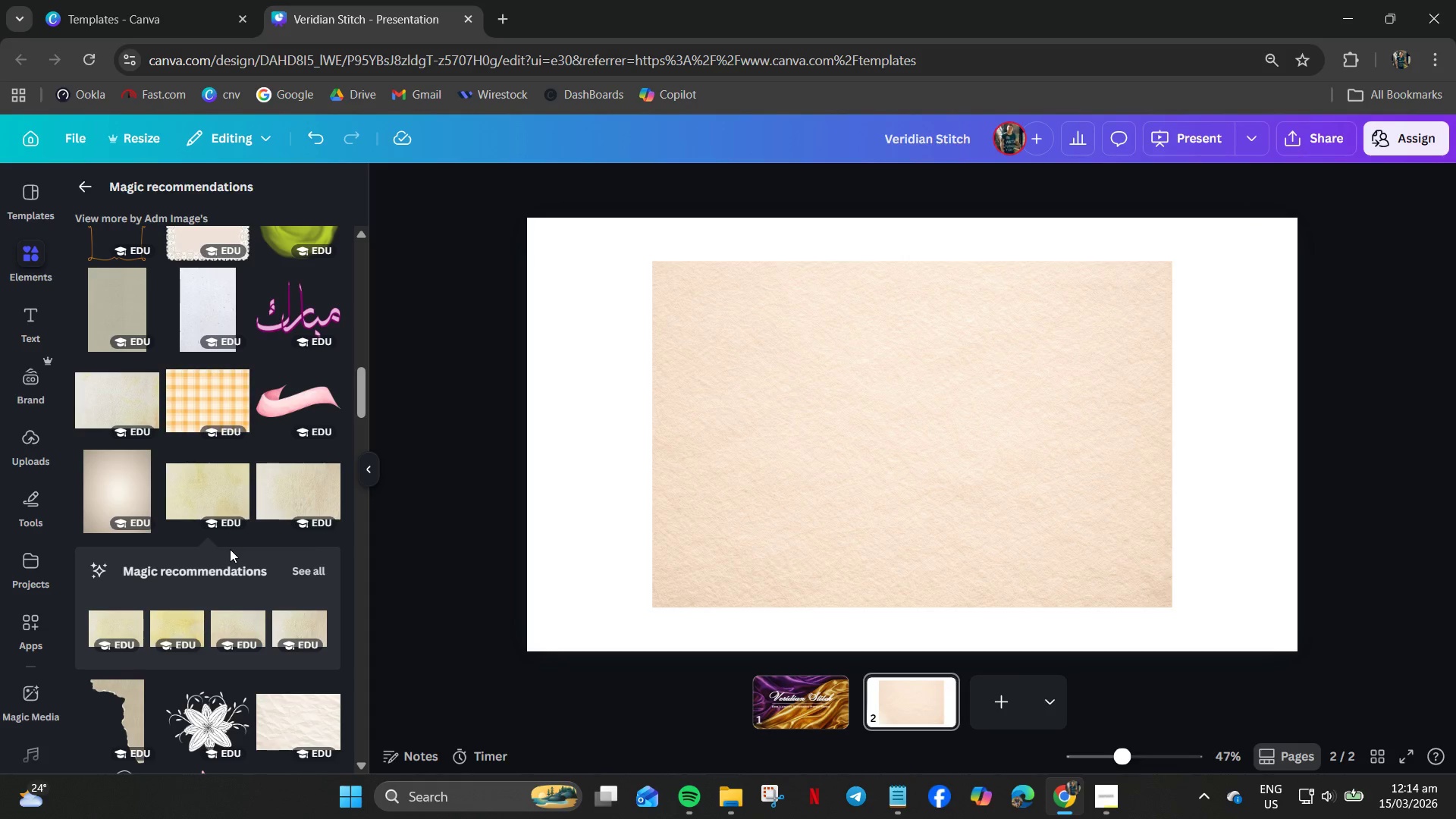 
scroll: coordinate [230, 549], scroll_direction: down, amount: 3.0
 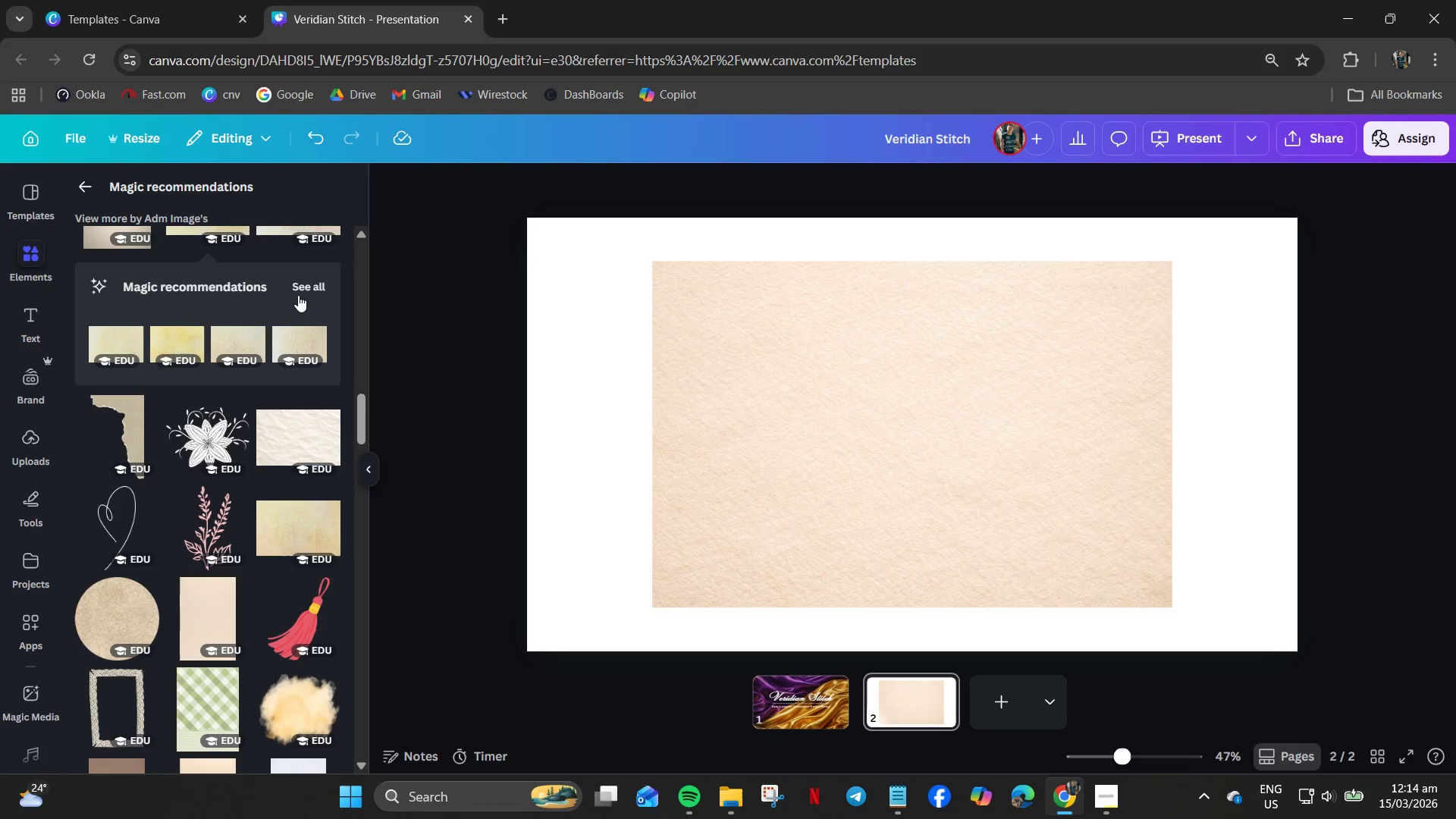 
left_click([311, 287])
 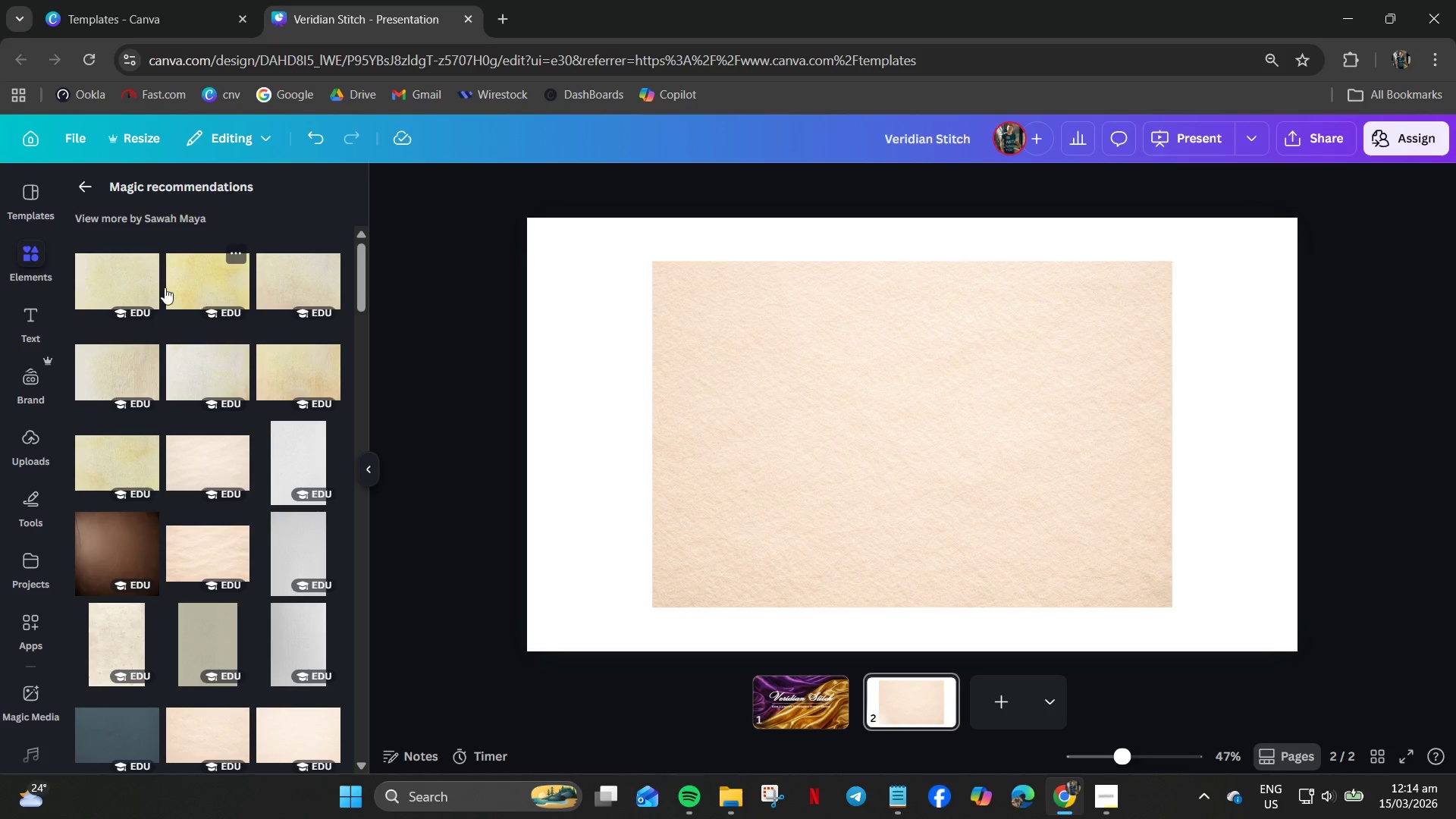 
left_click([118, 276])
 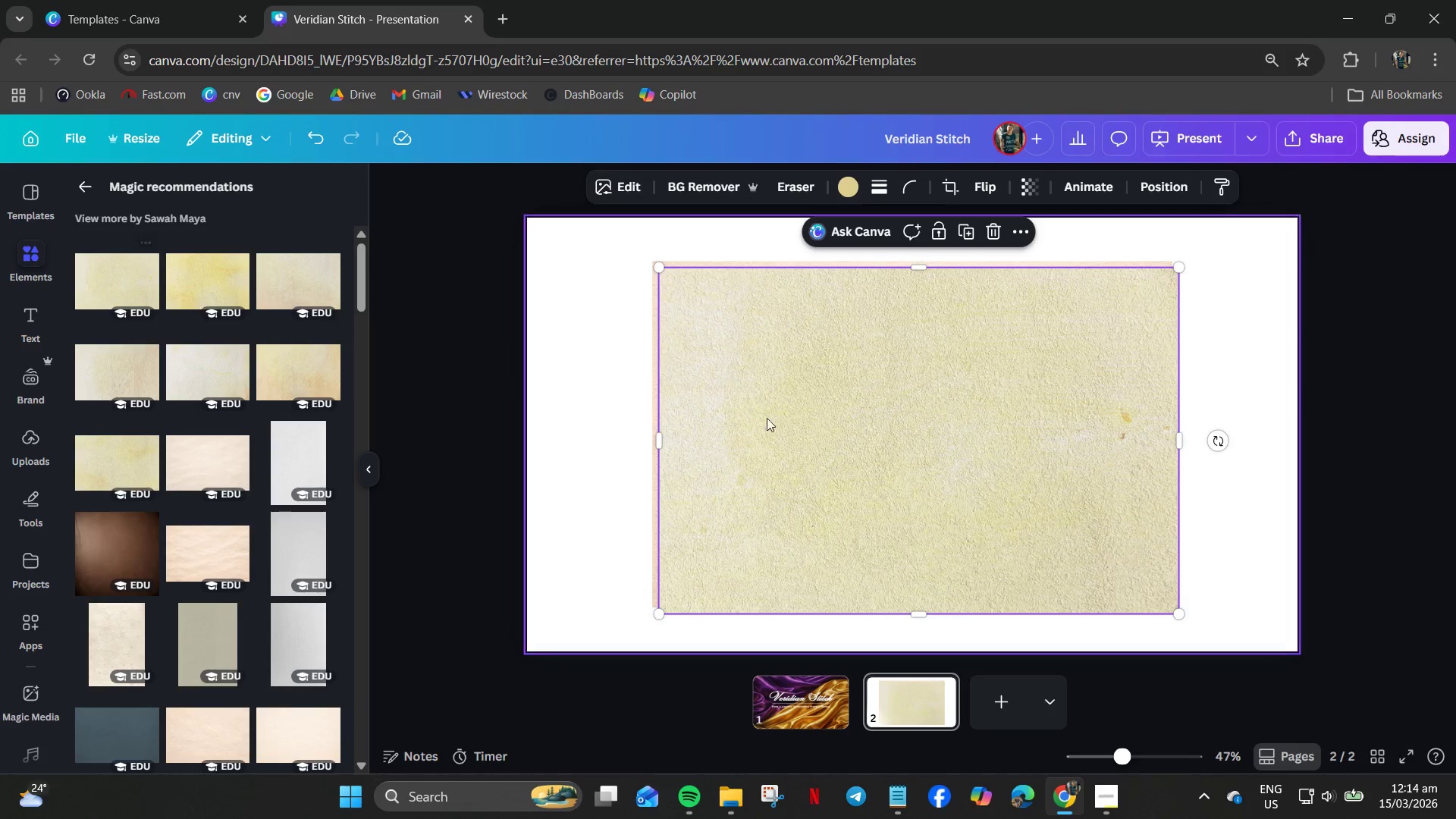 
left_click([810, 418])
 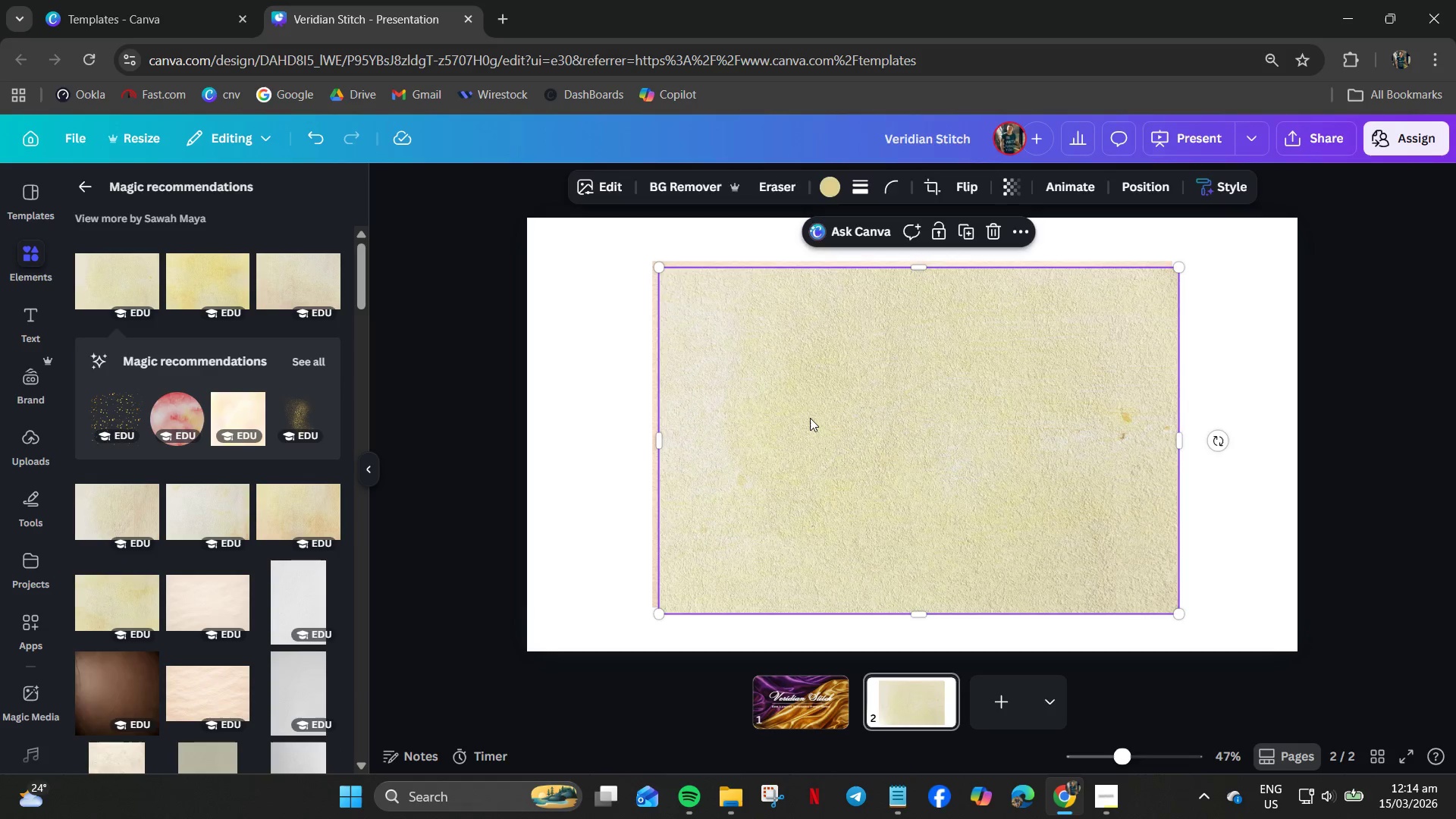 
key(Delete)
 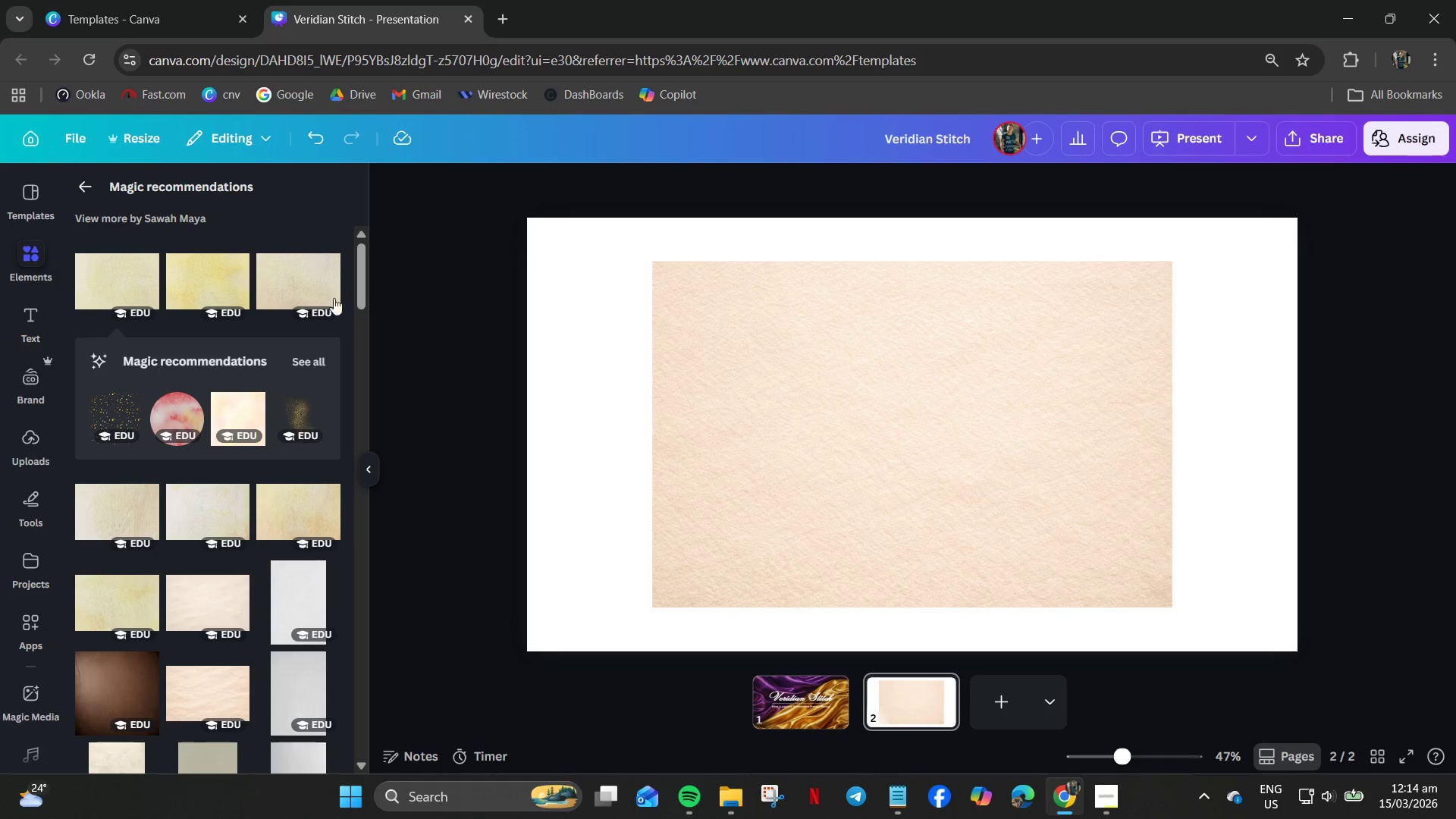 
left_click([290, 279])
 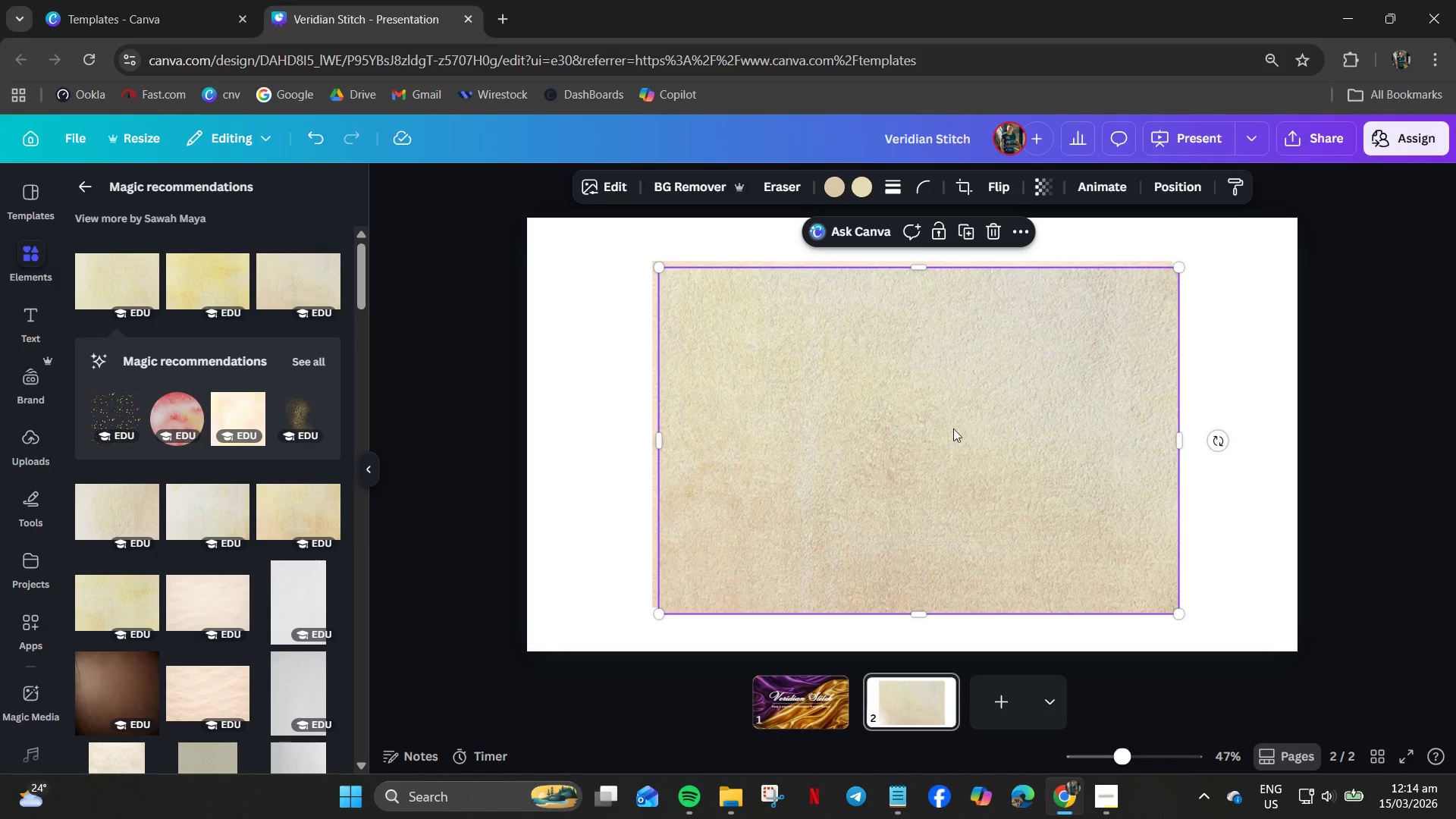 
left_click_drag(start_coordinate=[971, 416], to_coordinate=[957, 519])
 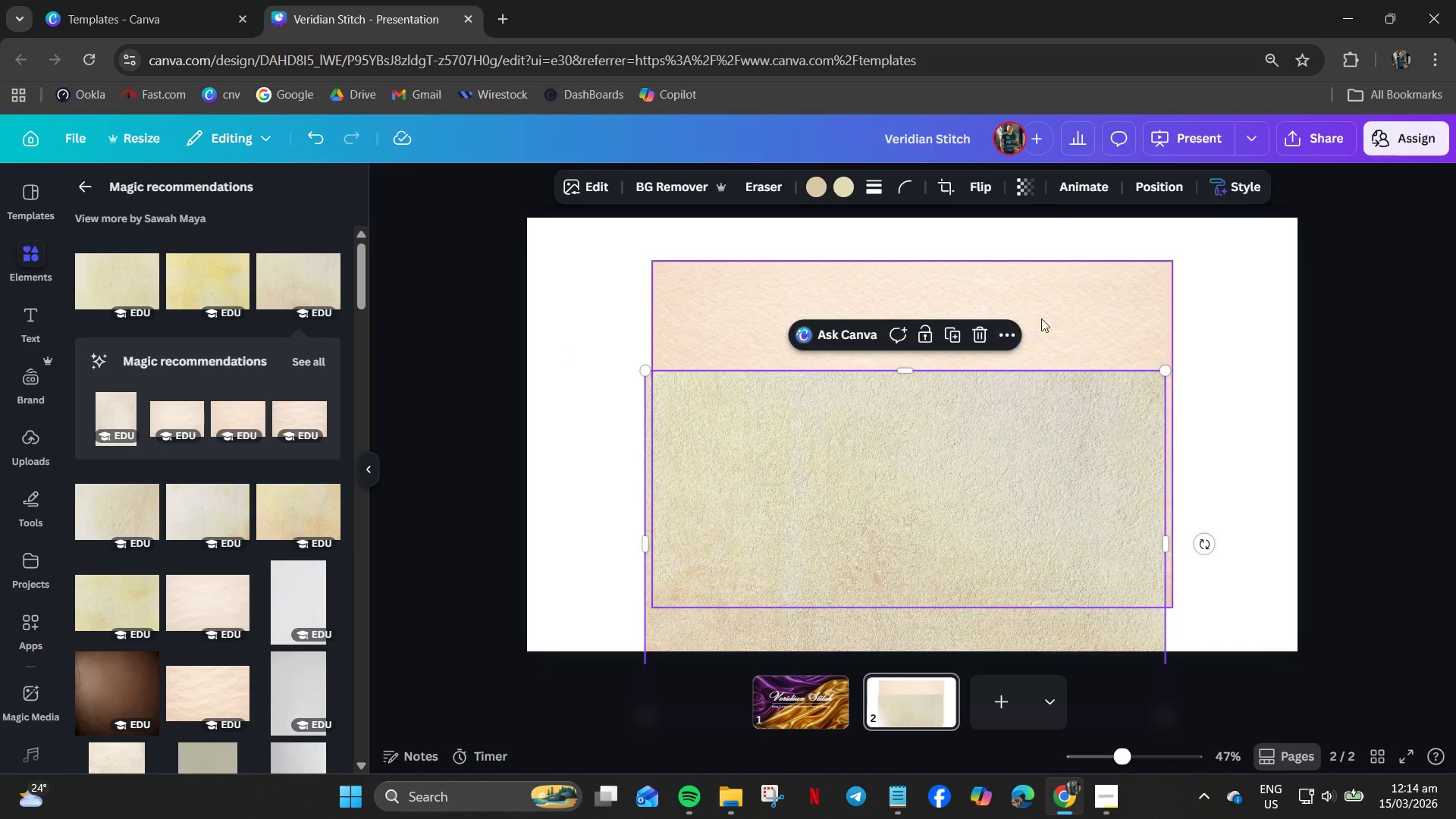 
left_click([1058, 321])
 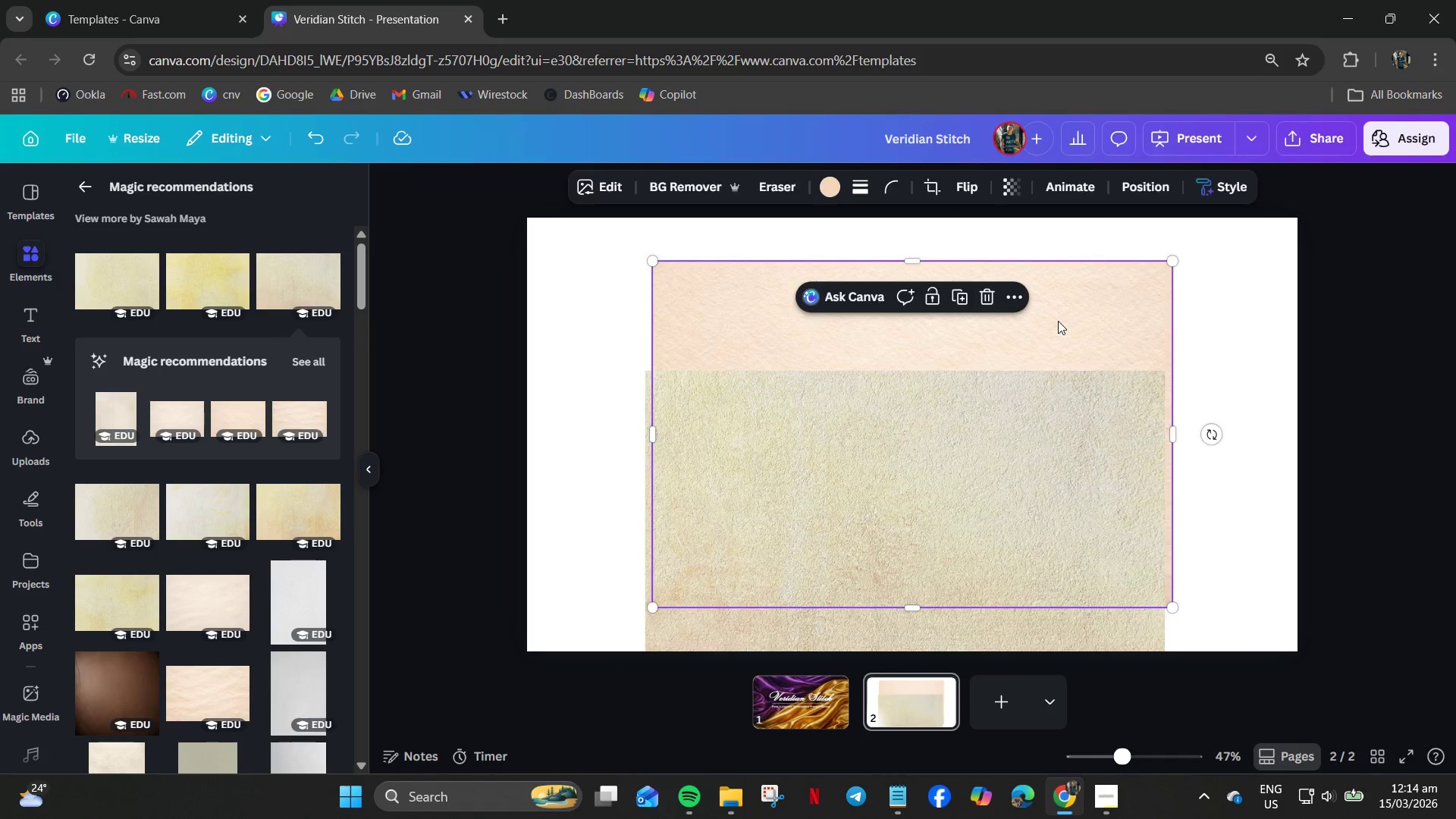 
key(Delete)
 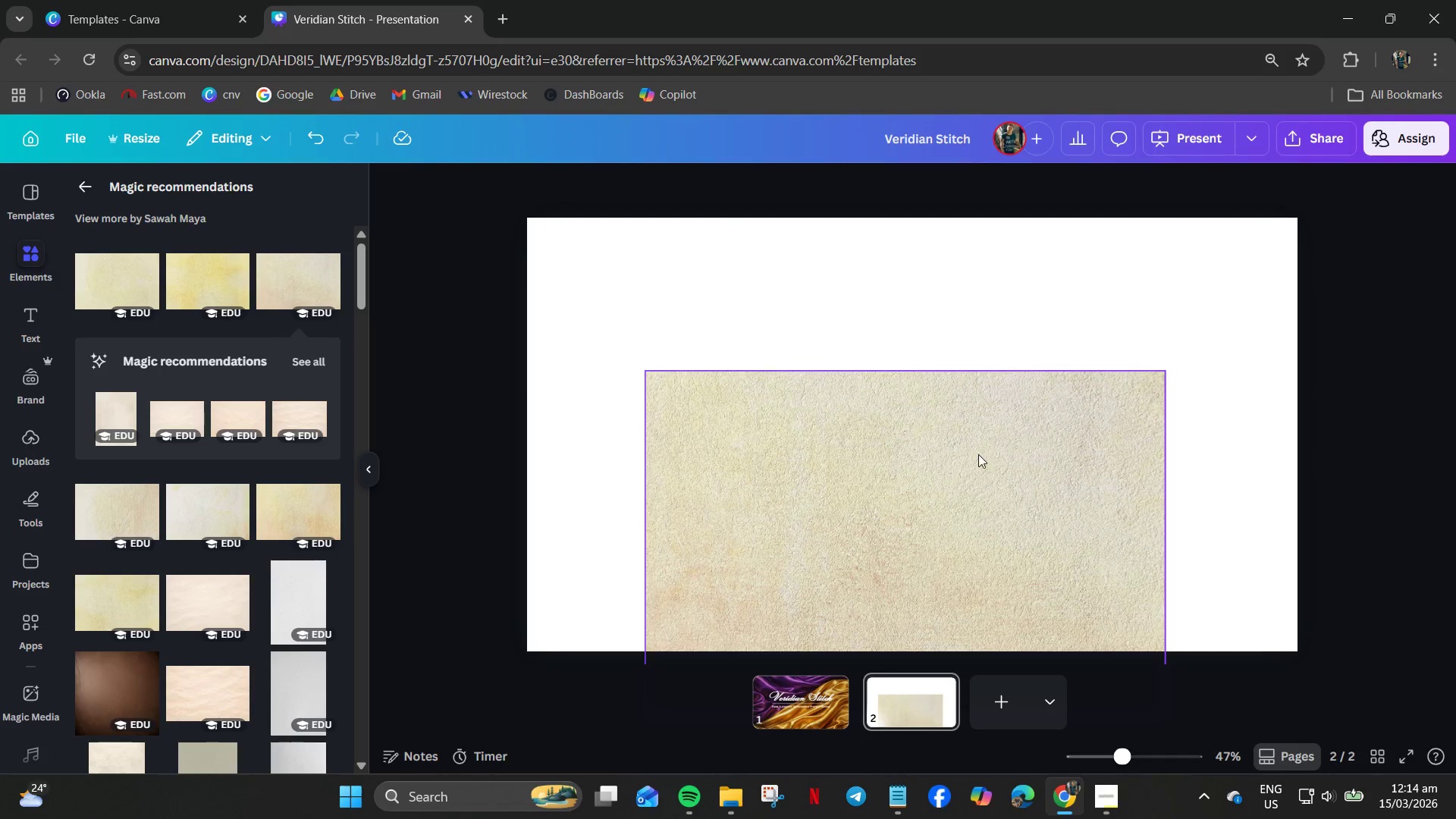 
left_click_drag(start_coordinate=[978, 454], to_coordinate=[914, 335])
 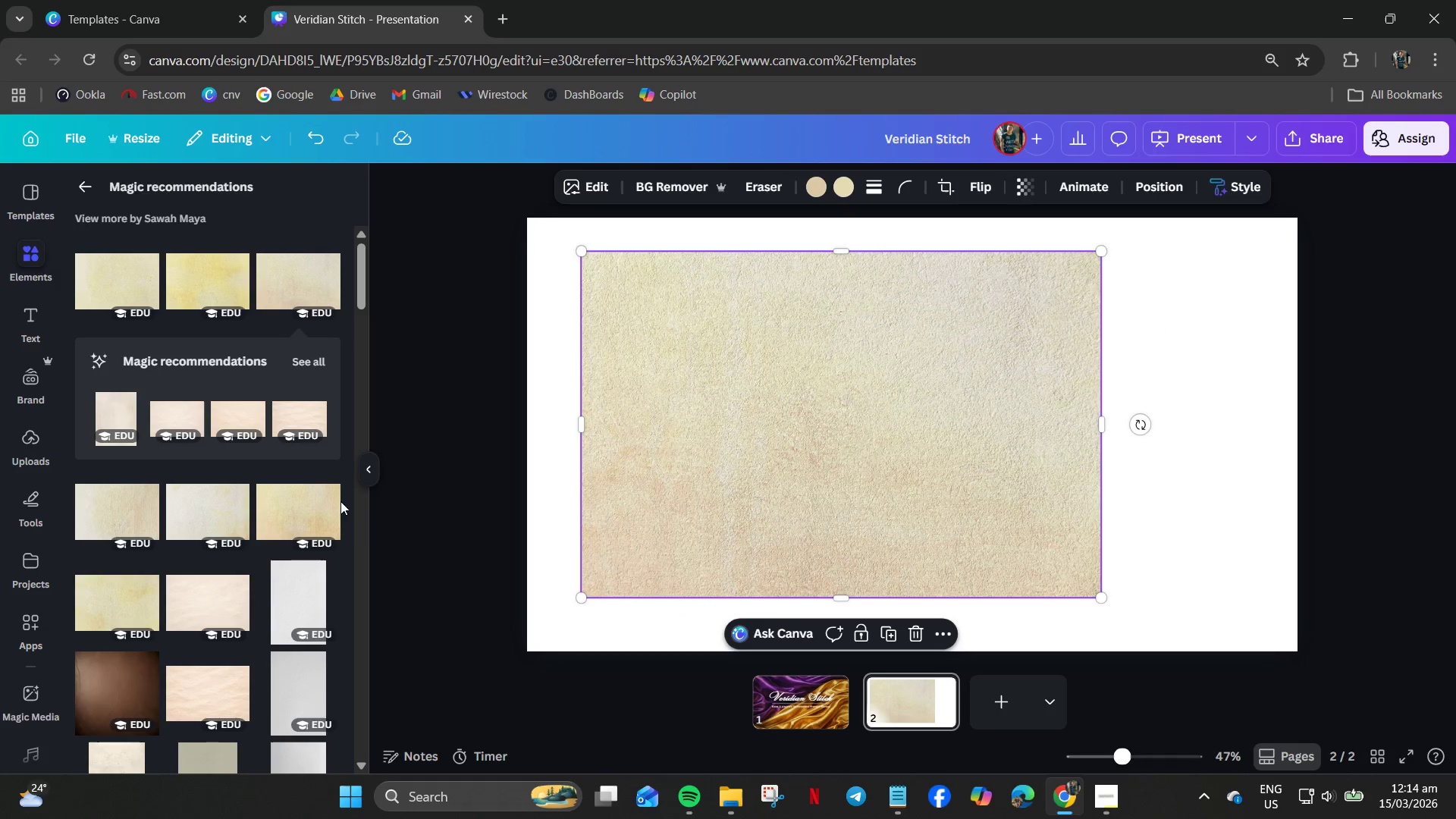 
left_click([737, 504])
 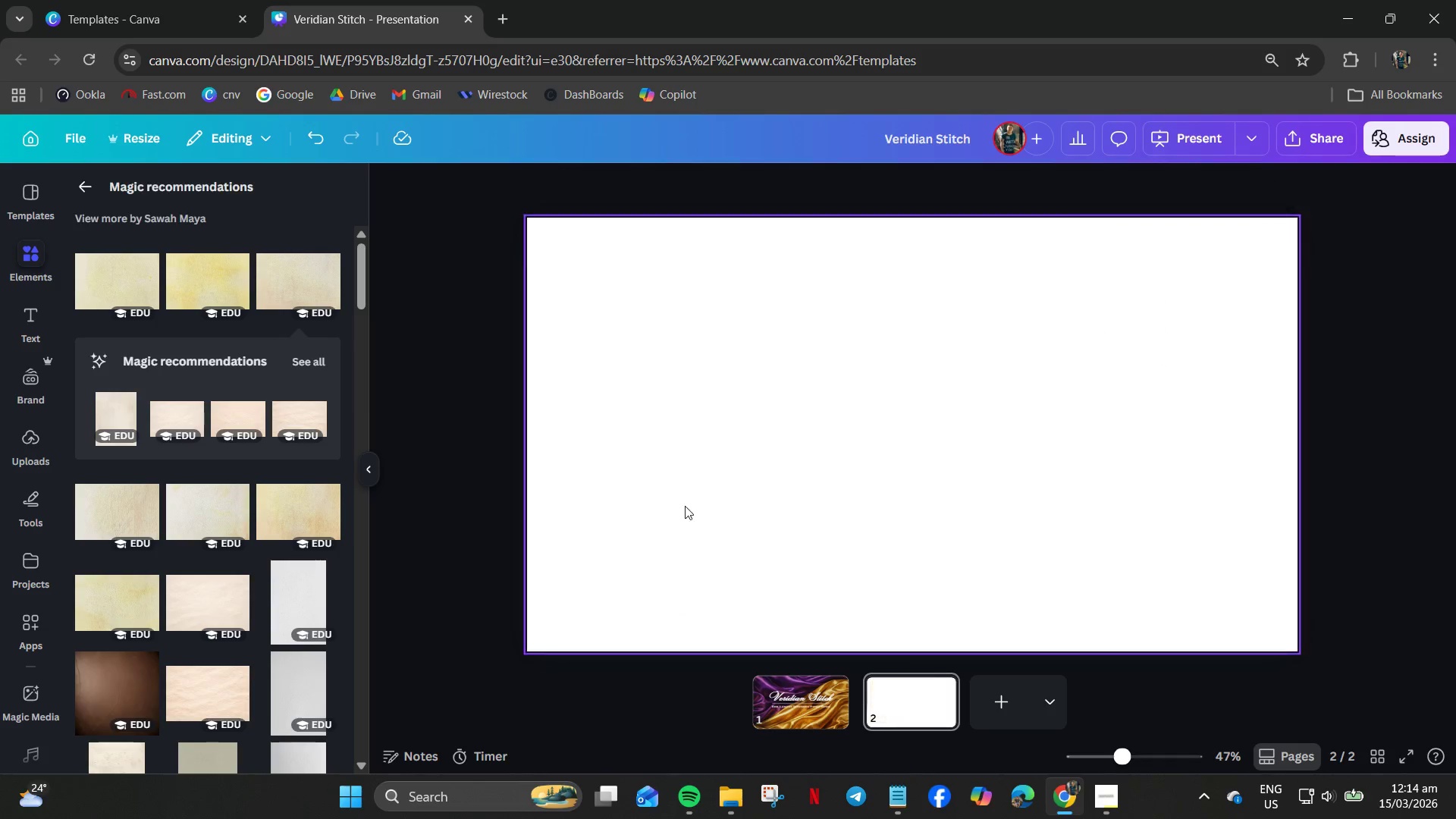 
key(Delete)
 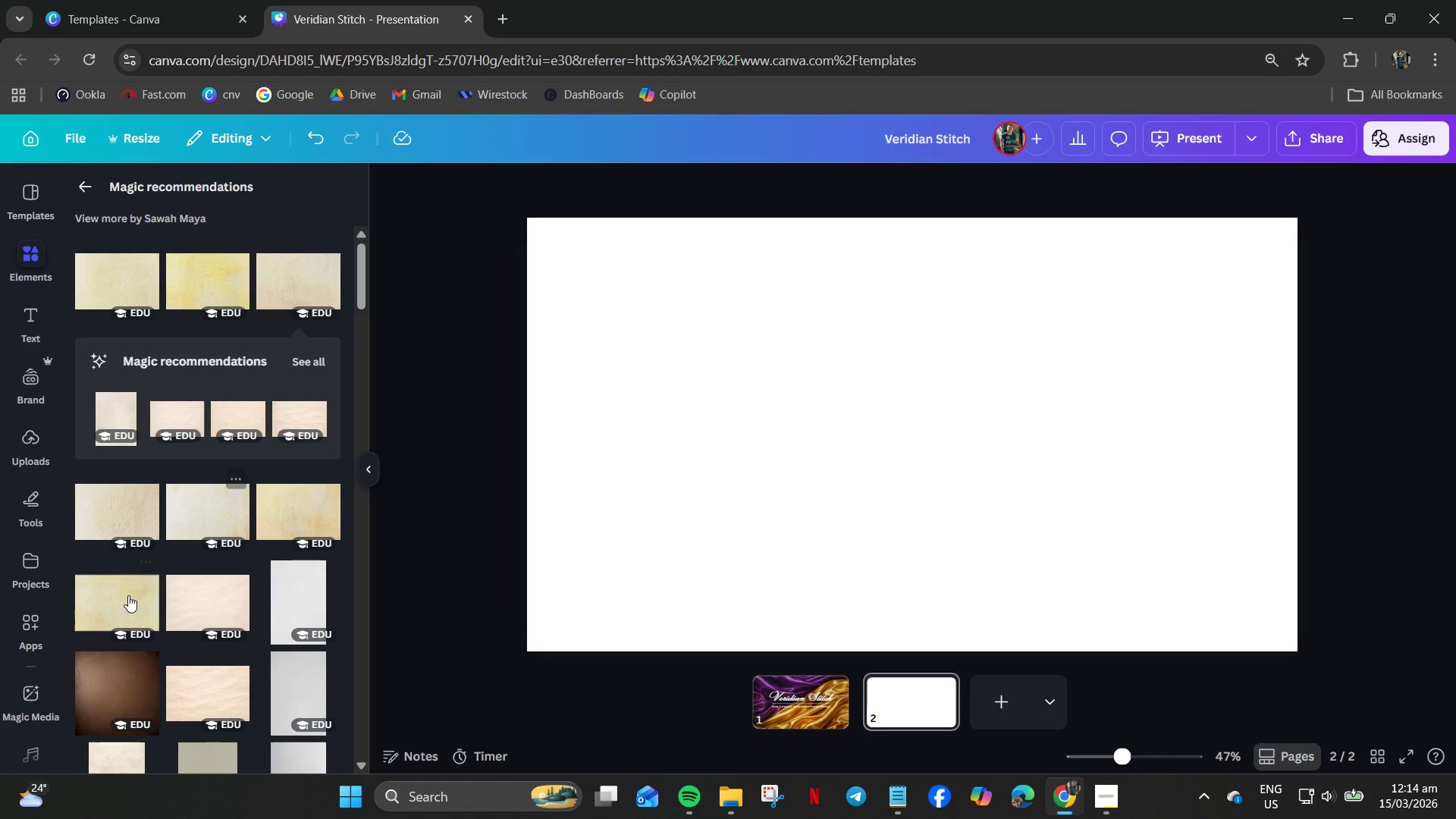 
left_click([127, 595])
 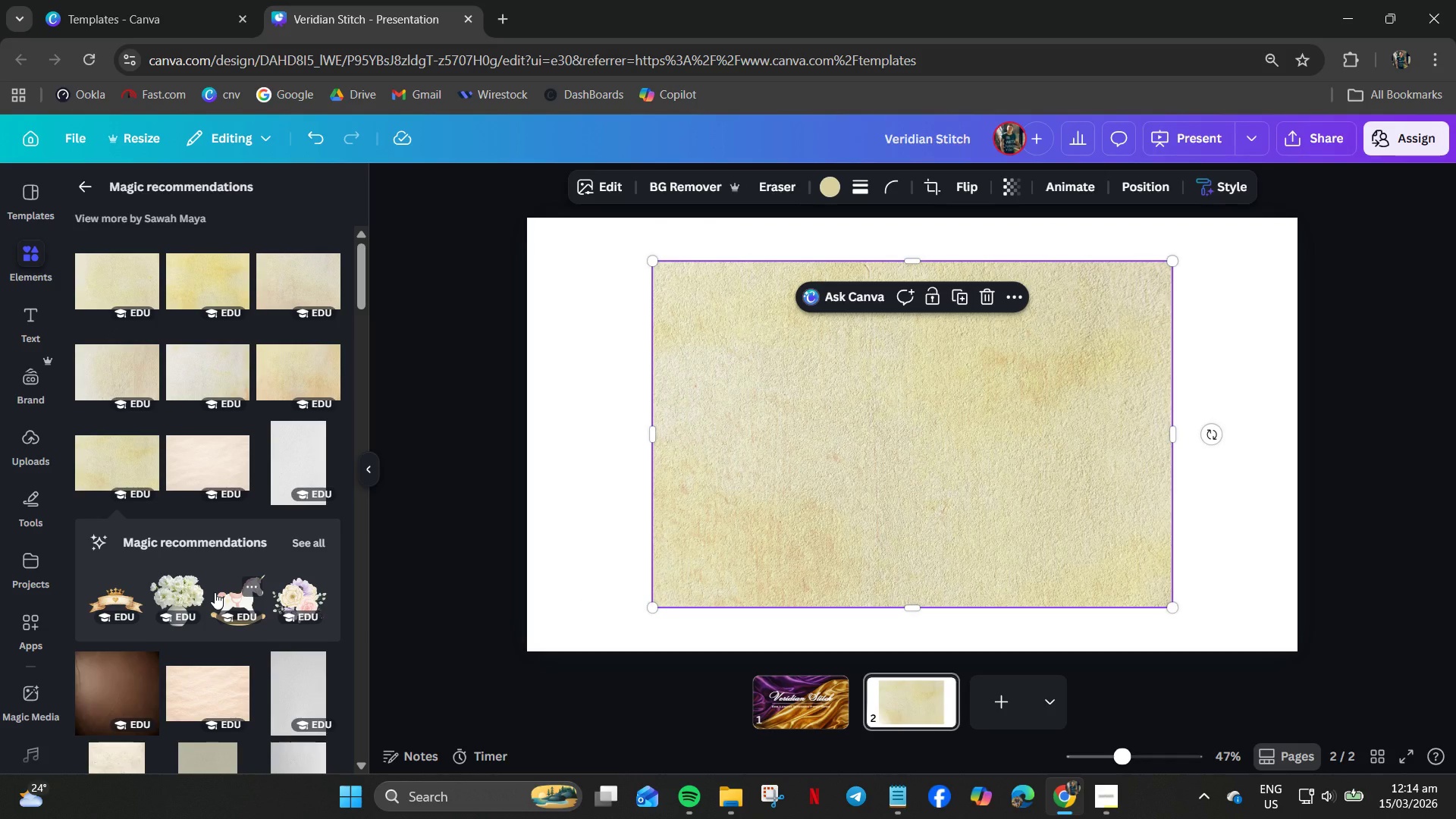 
key(Delete)
 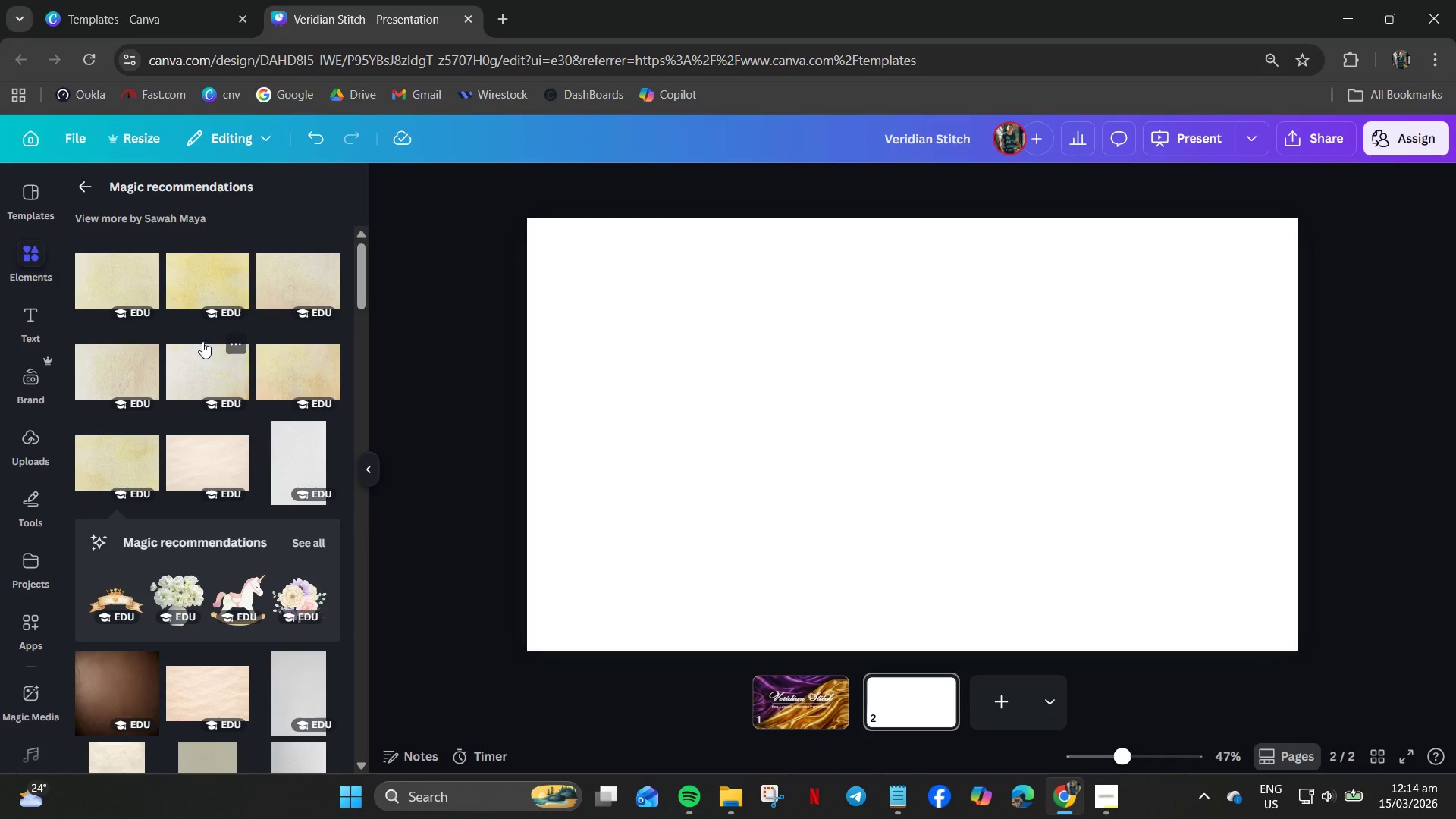 
left_click([203, 356])
 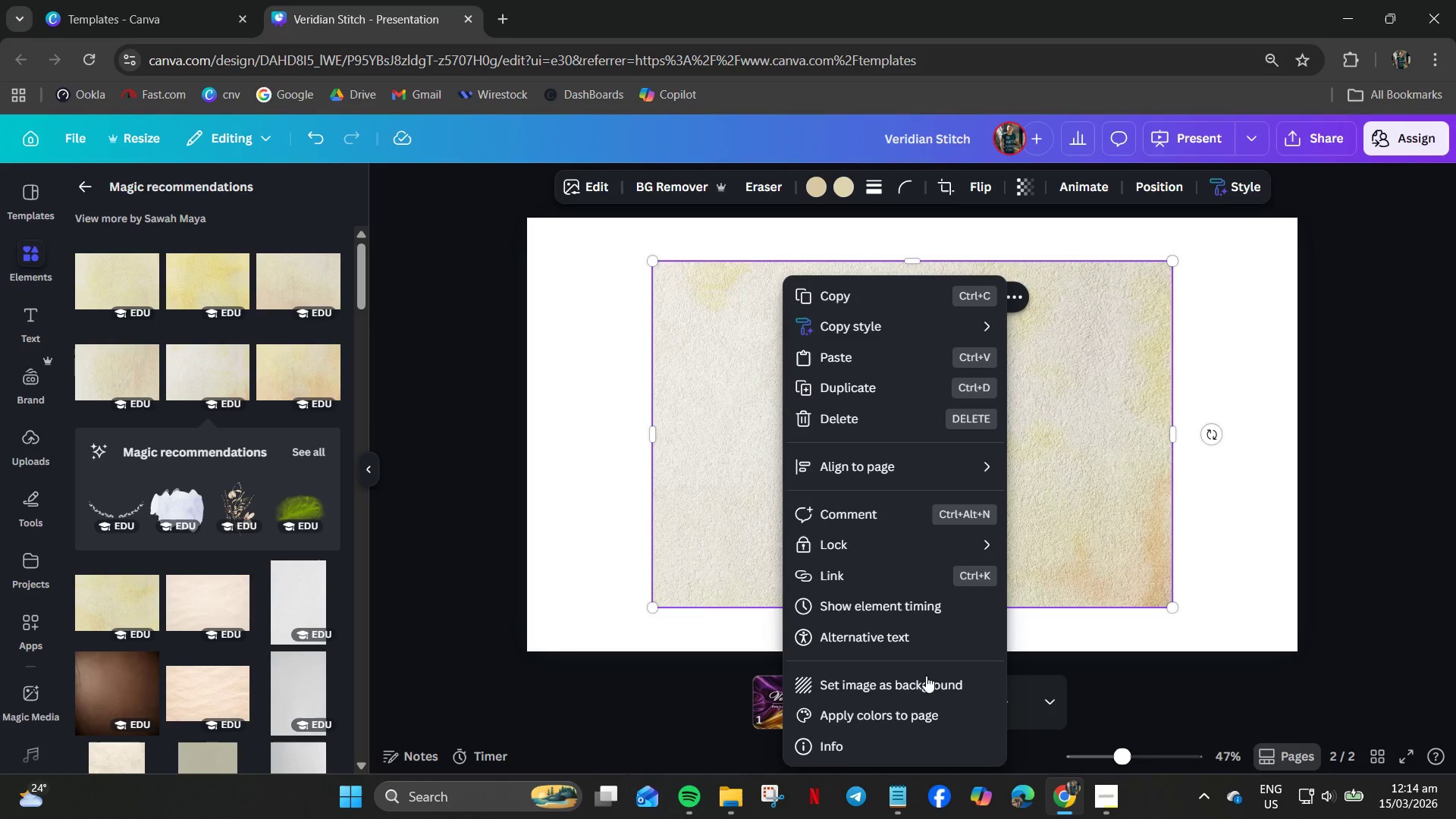 
left_click([912, 683])
 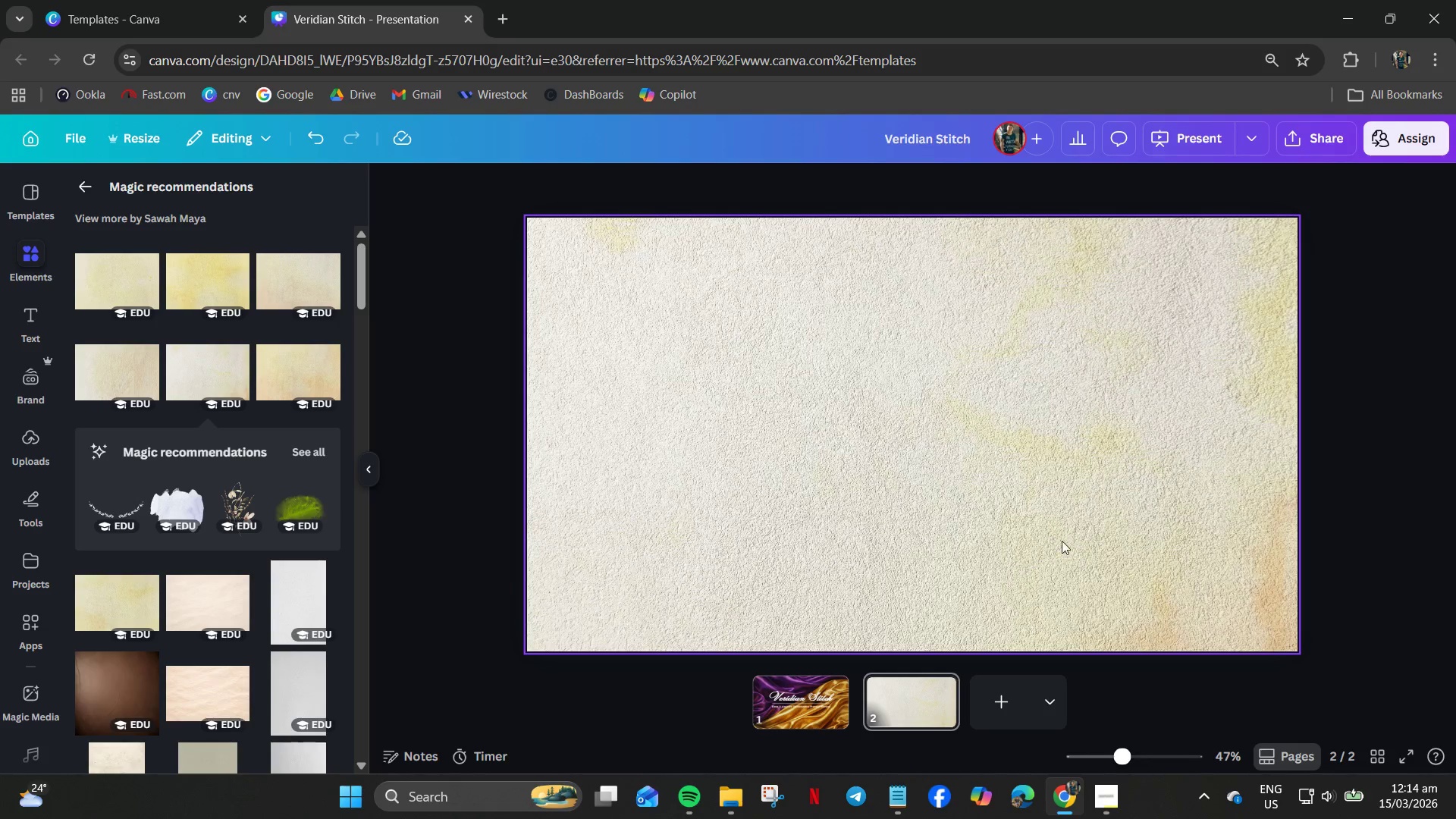 
scroll: coordinate [918, 511], scroll_direction: up, amount: 1.0
 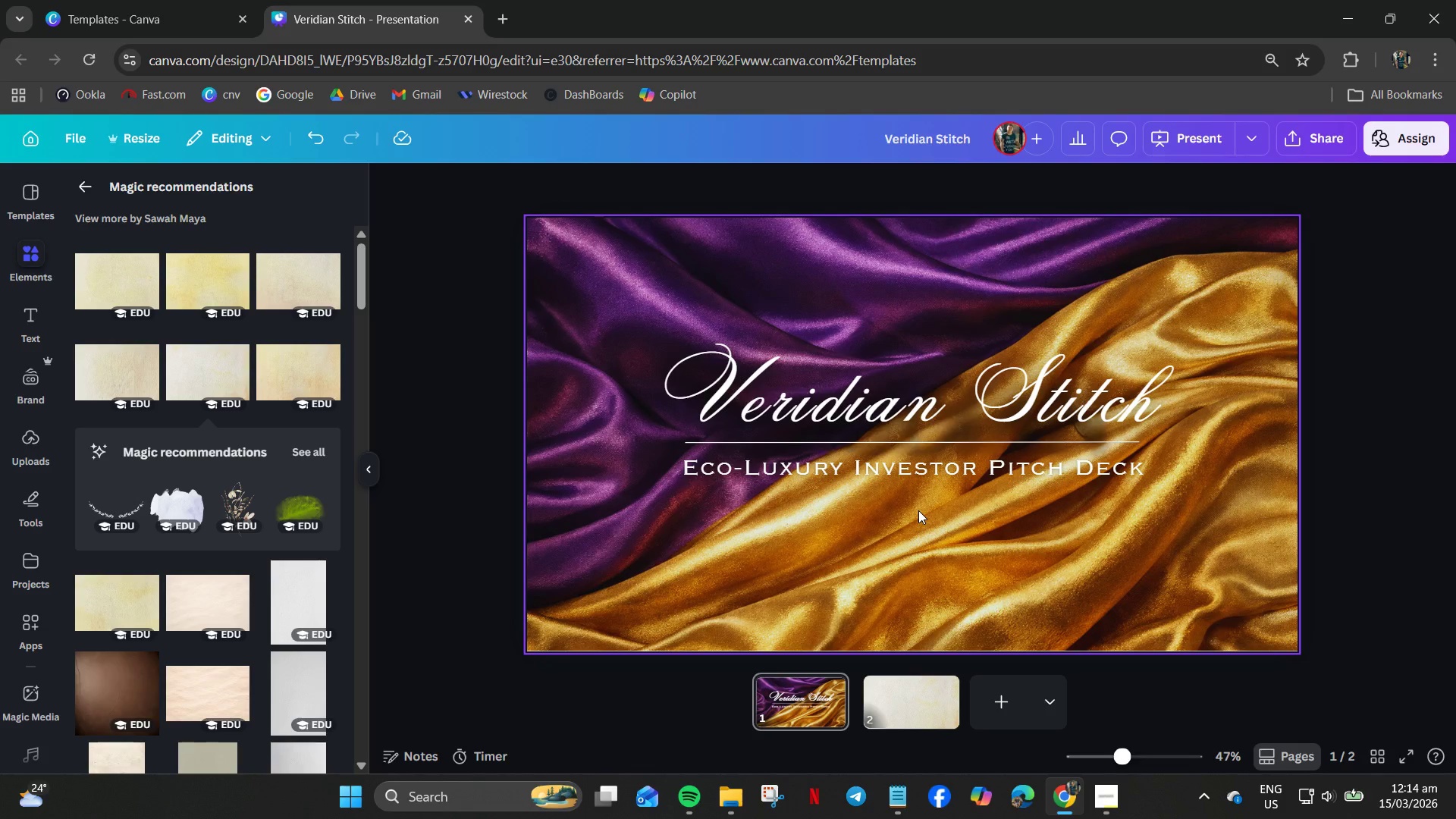 
scroll: coordinate [918, 510], scroll_direction: down, amount: 1.0
 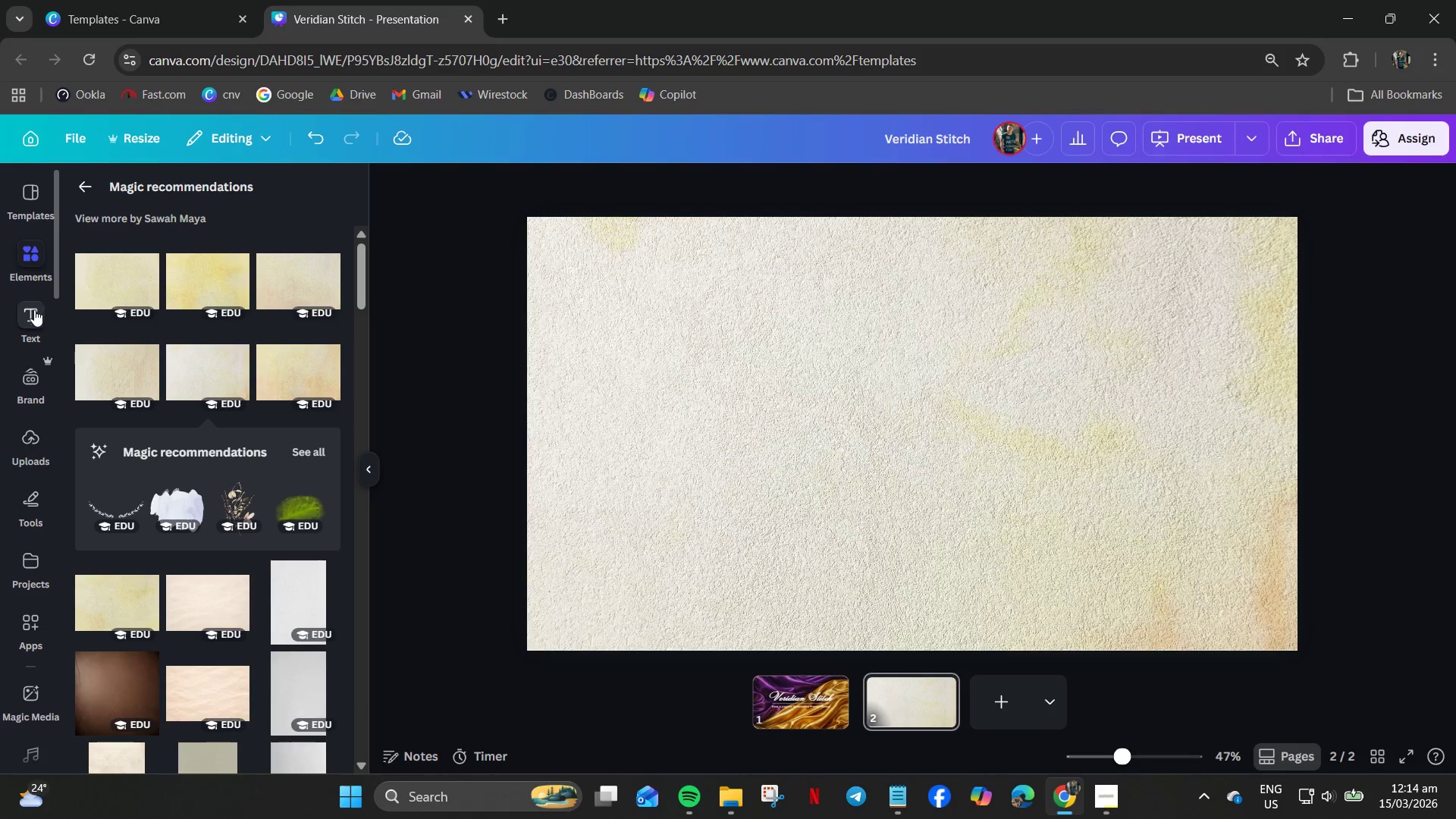 
left_click([30, 256])
 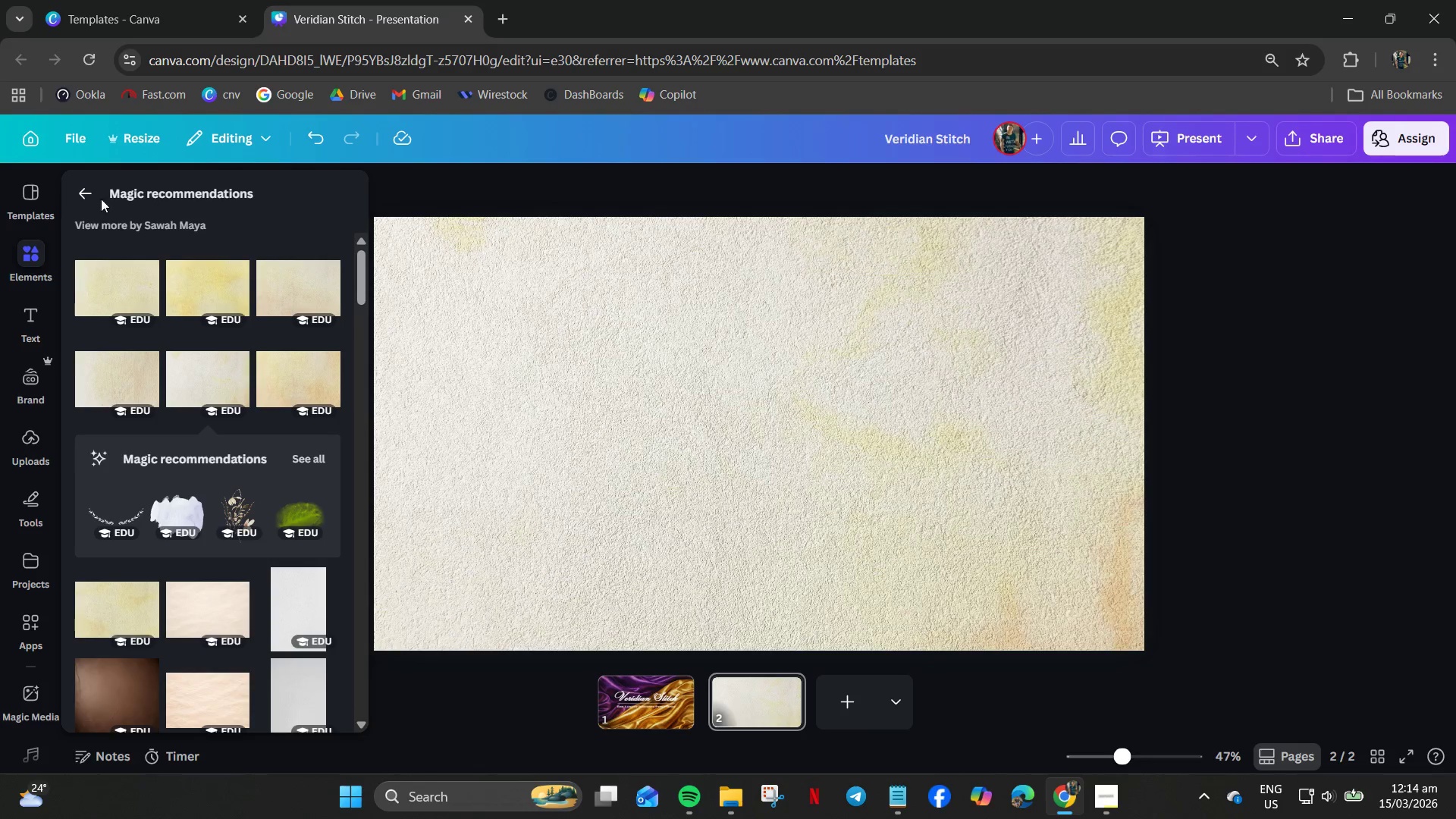 
left_click([76, 192])
 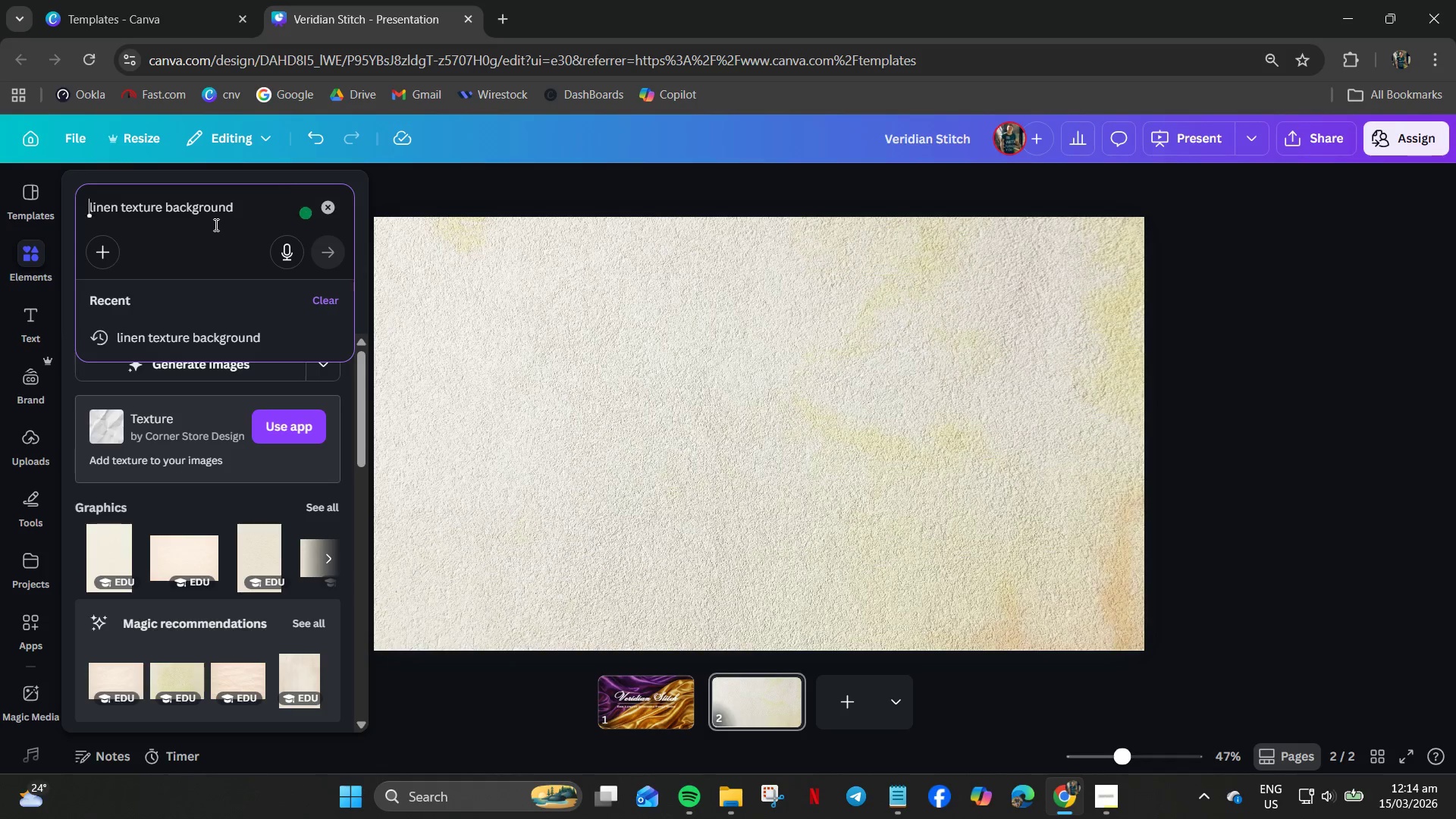 
key(Control+A)
 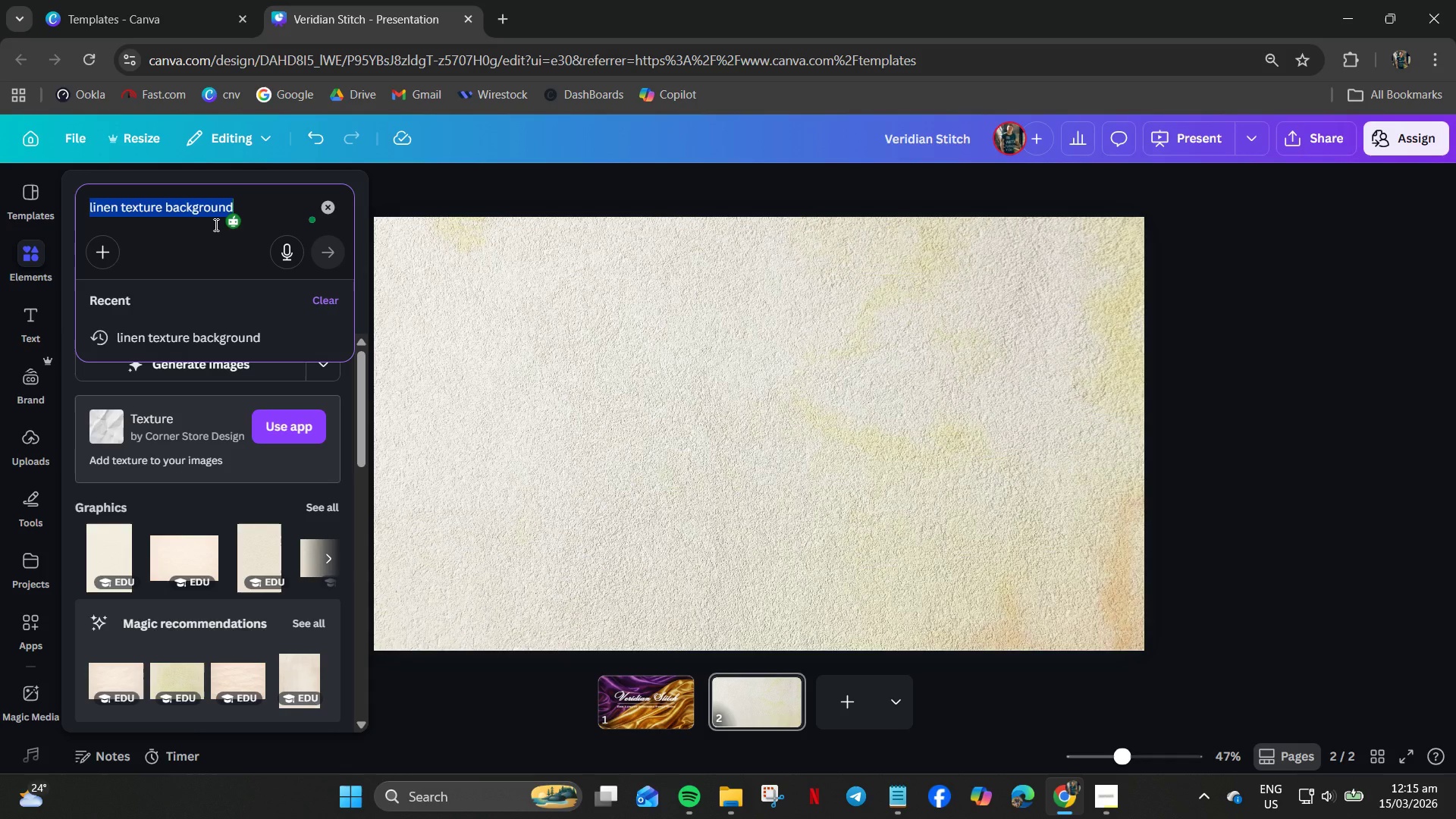 
type(leaf)
 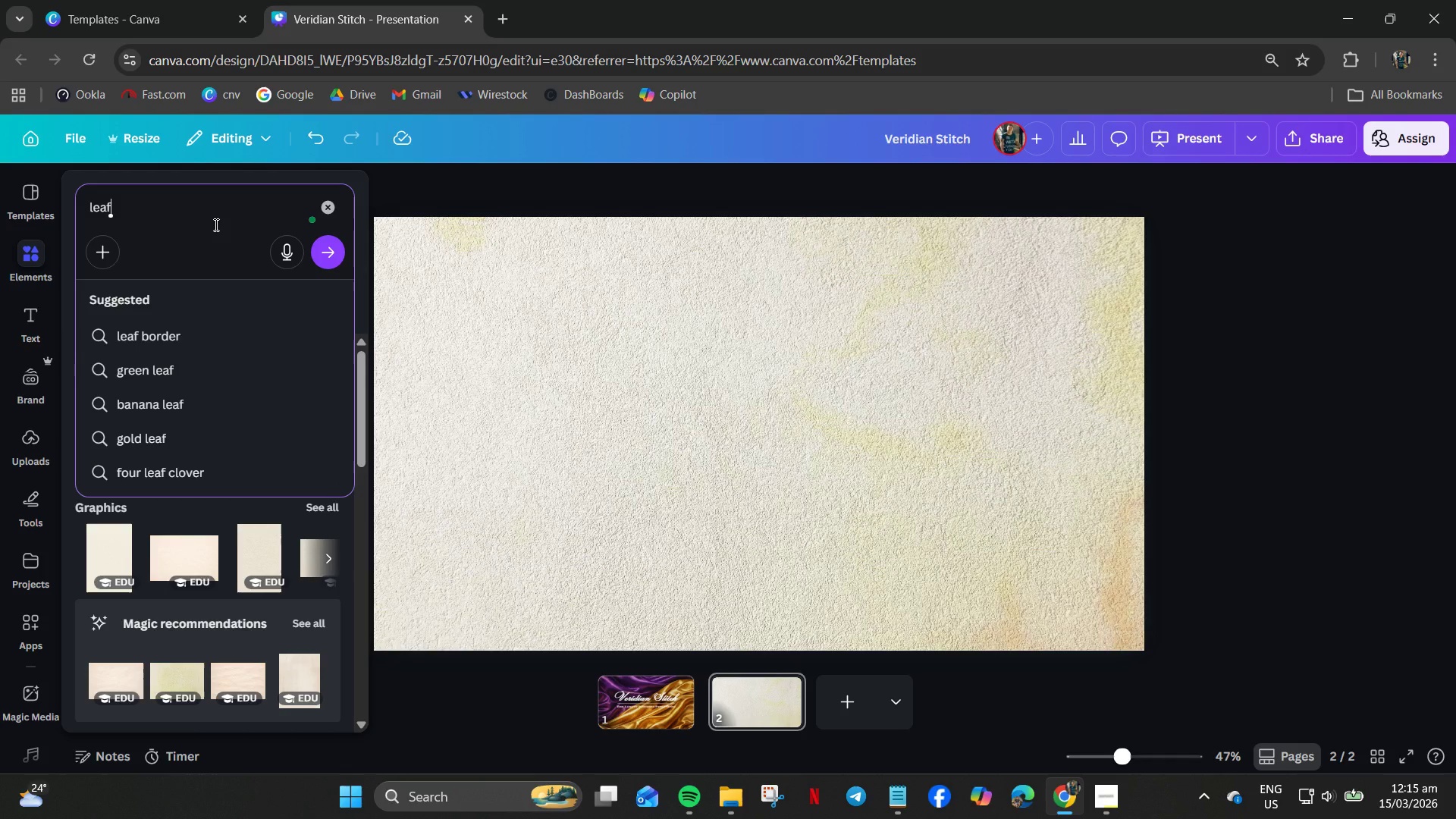 
key(ArrowDown)
 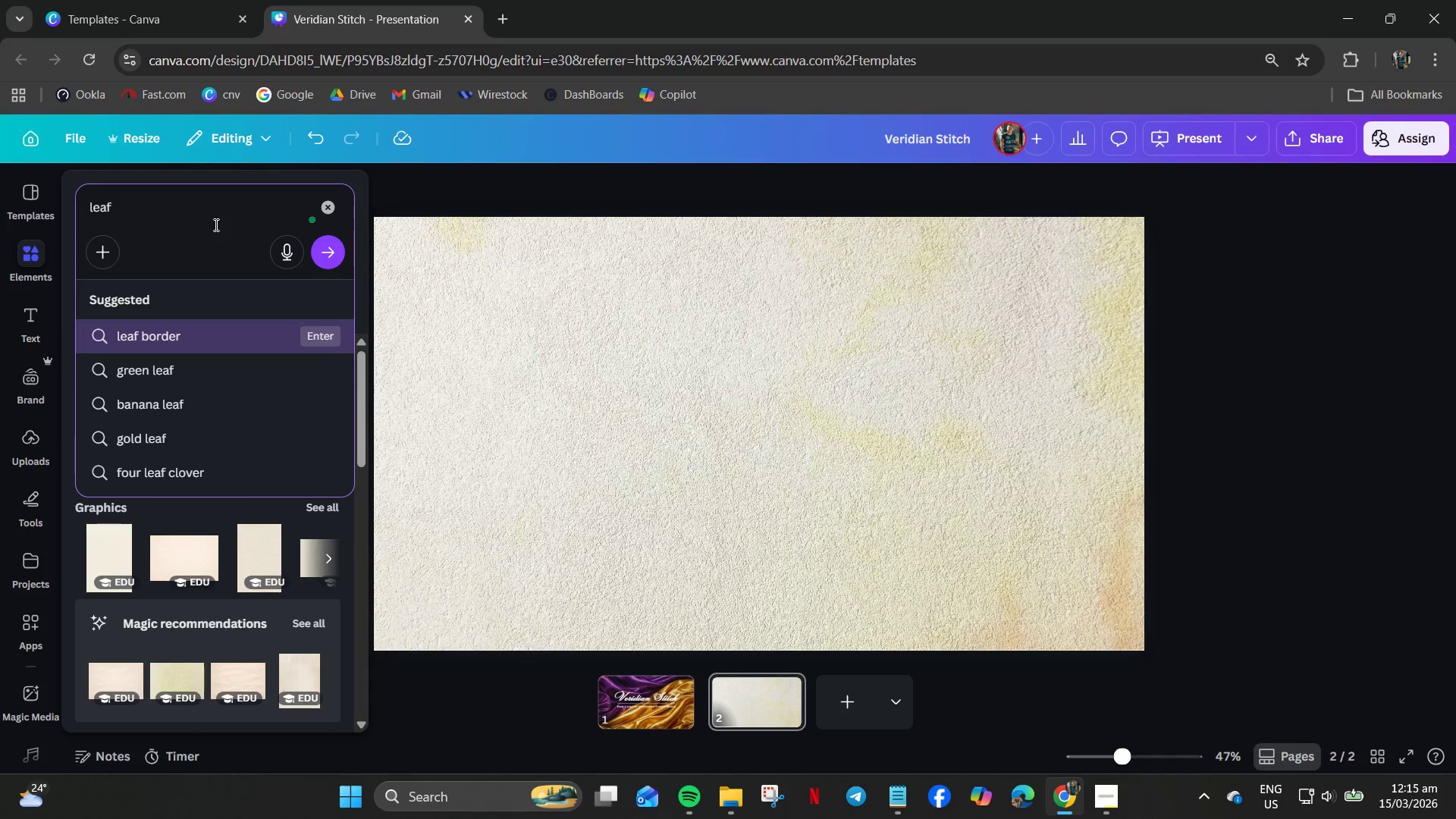 
key(ArrowDown)
 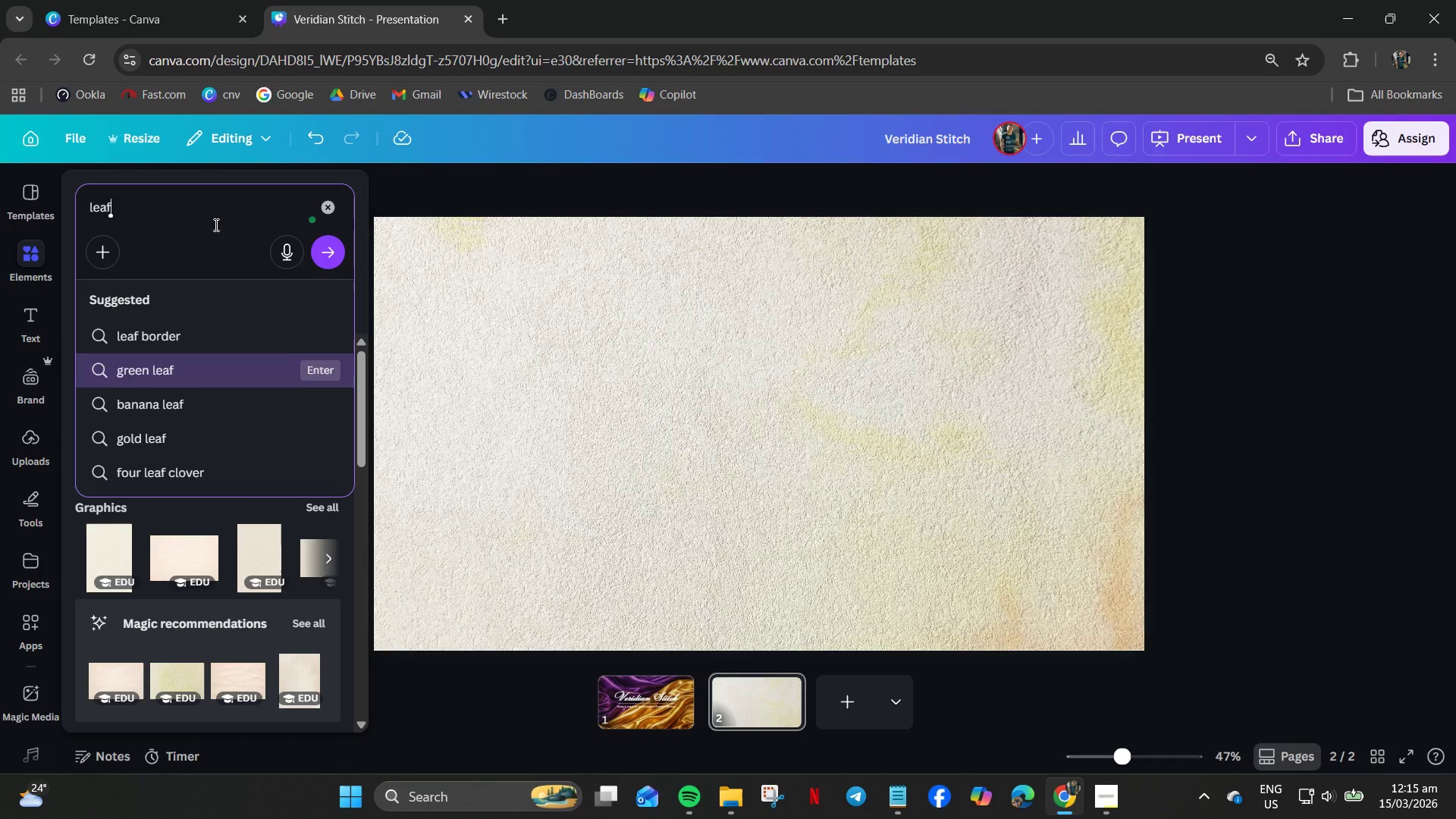 
key(ArrowUp)
 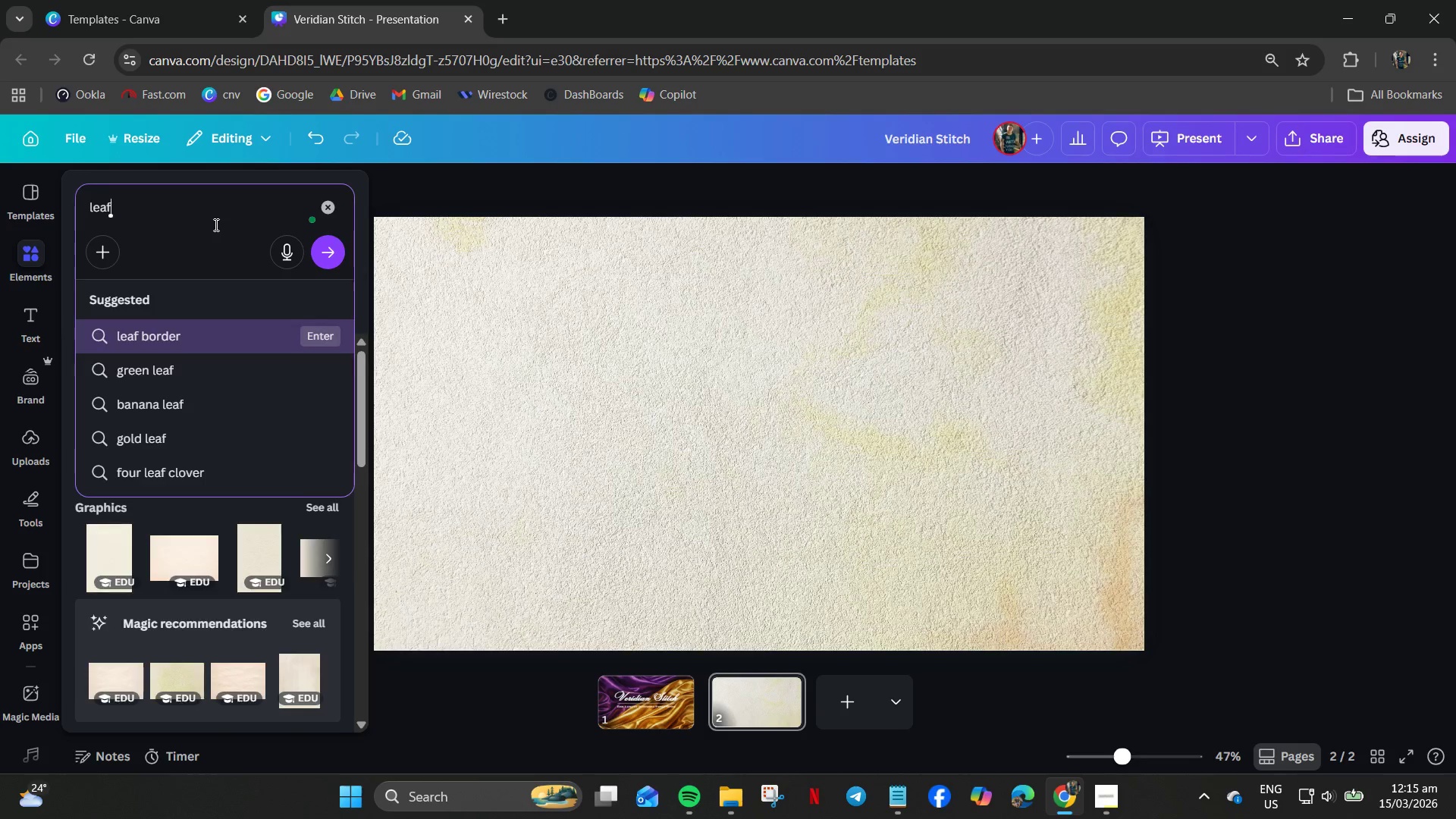 
key(Enter)
 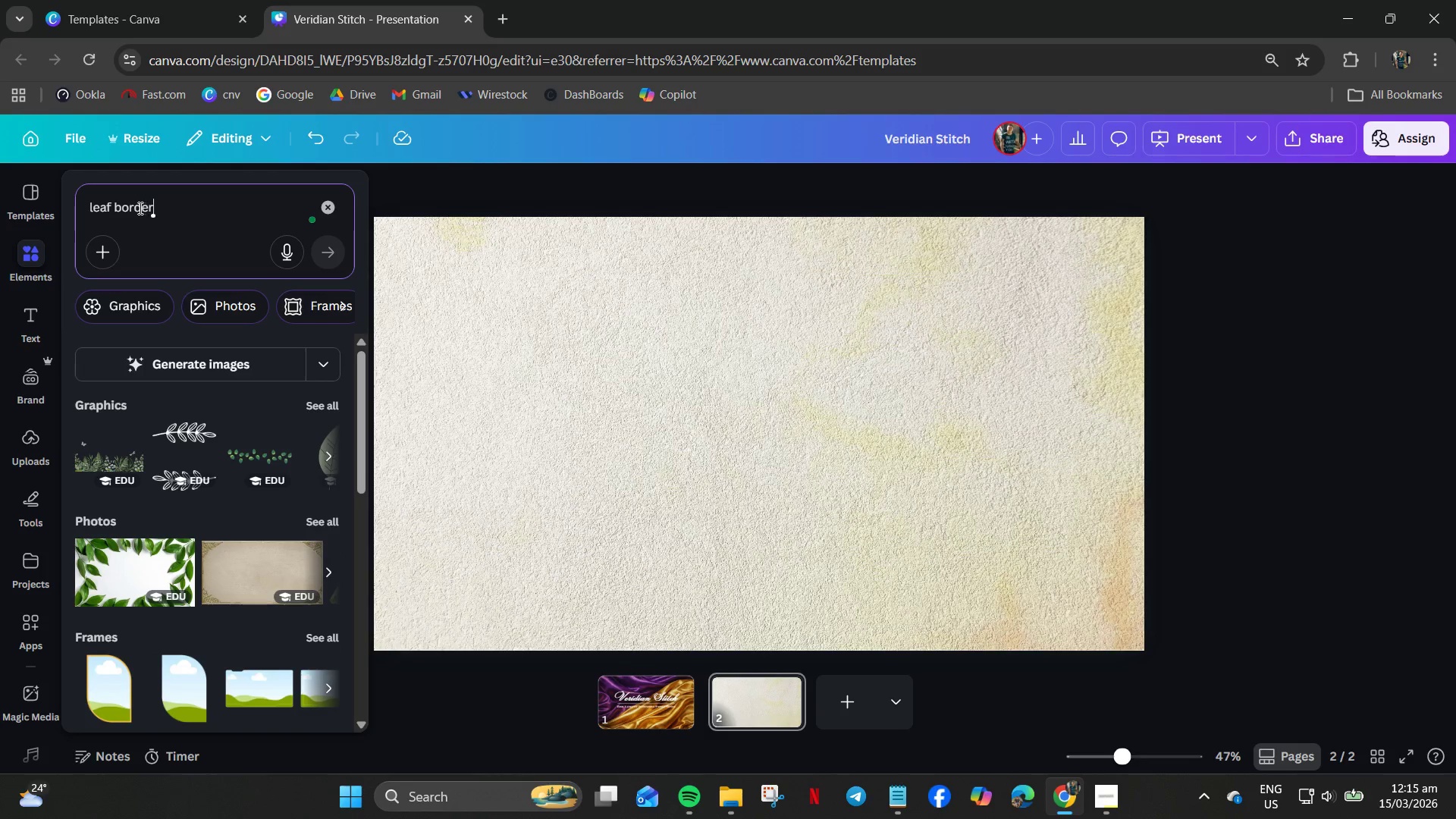 
wait(5.05)
 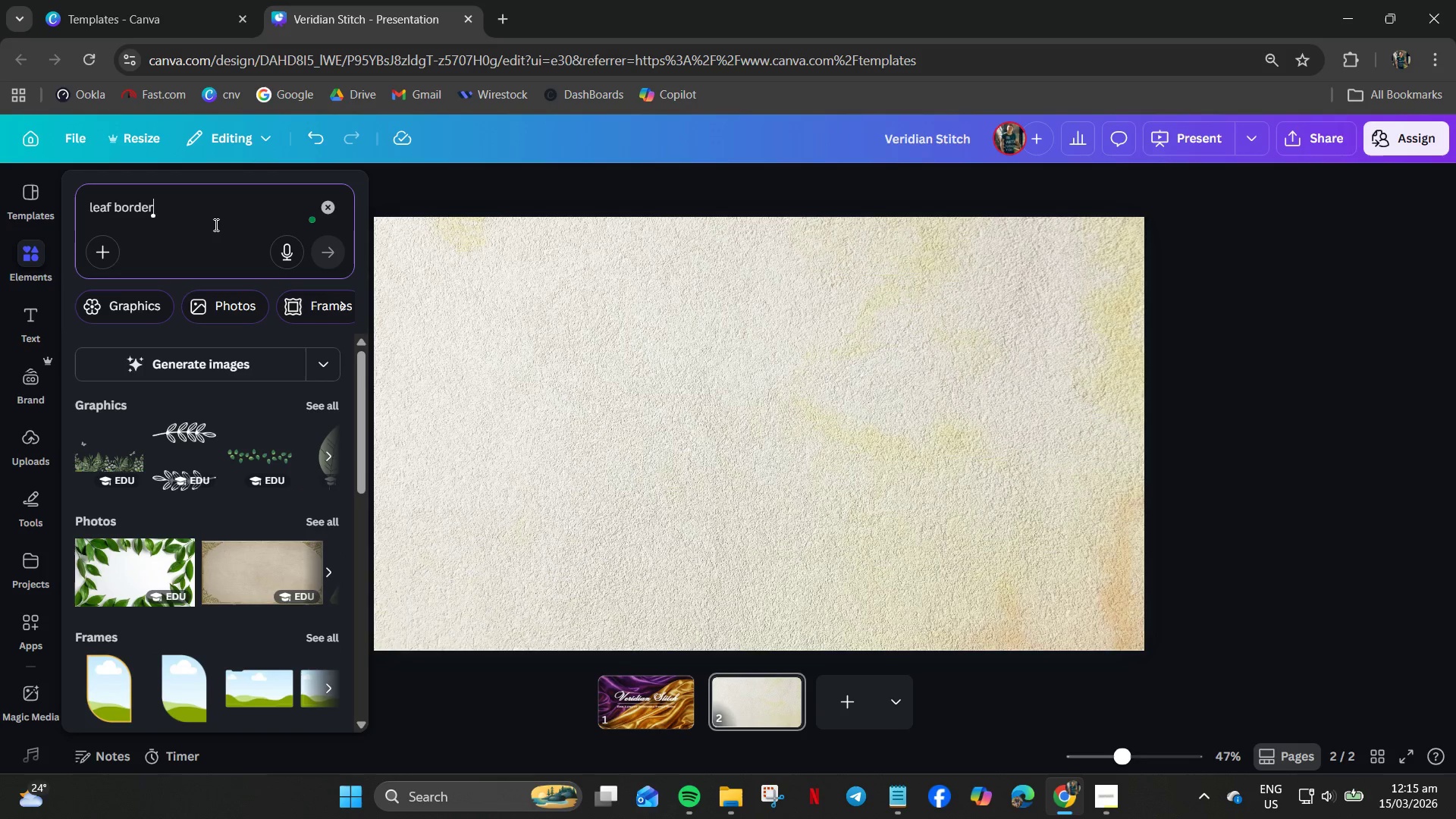 
left_click([127, 311])
 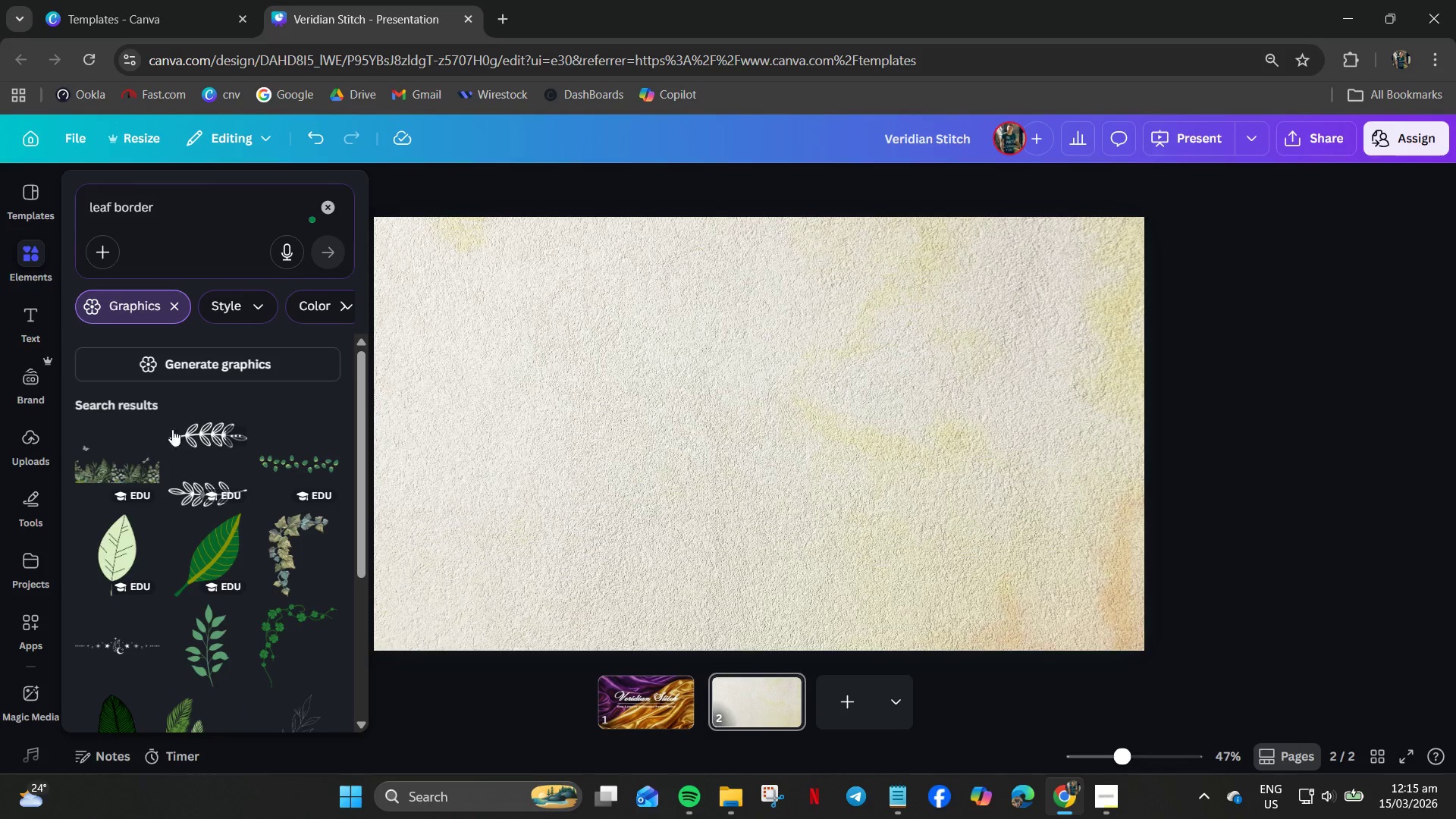 
scroll: coordinate [155, 443], scroll_direction: down, amount: 23.0
 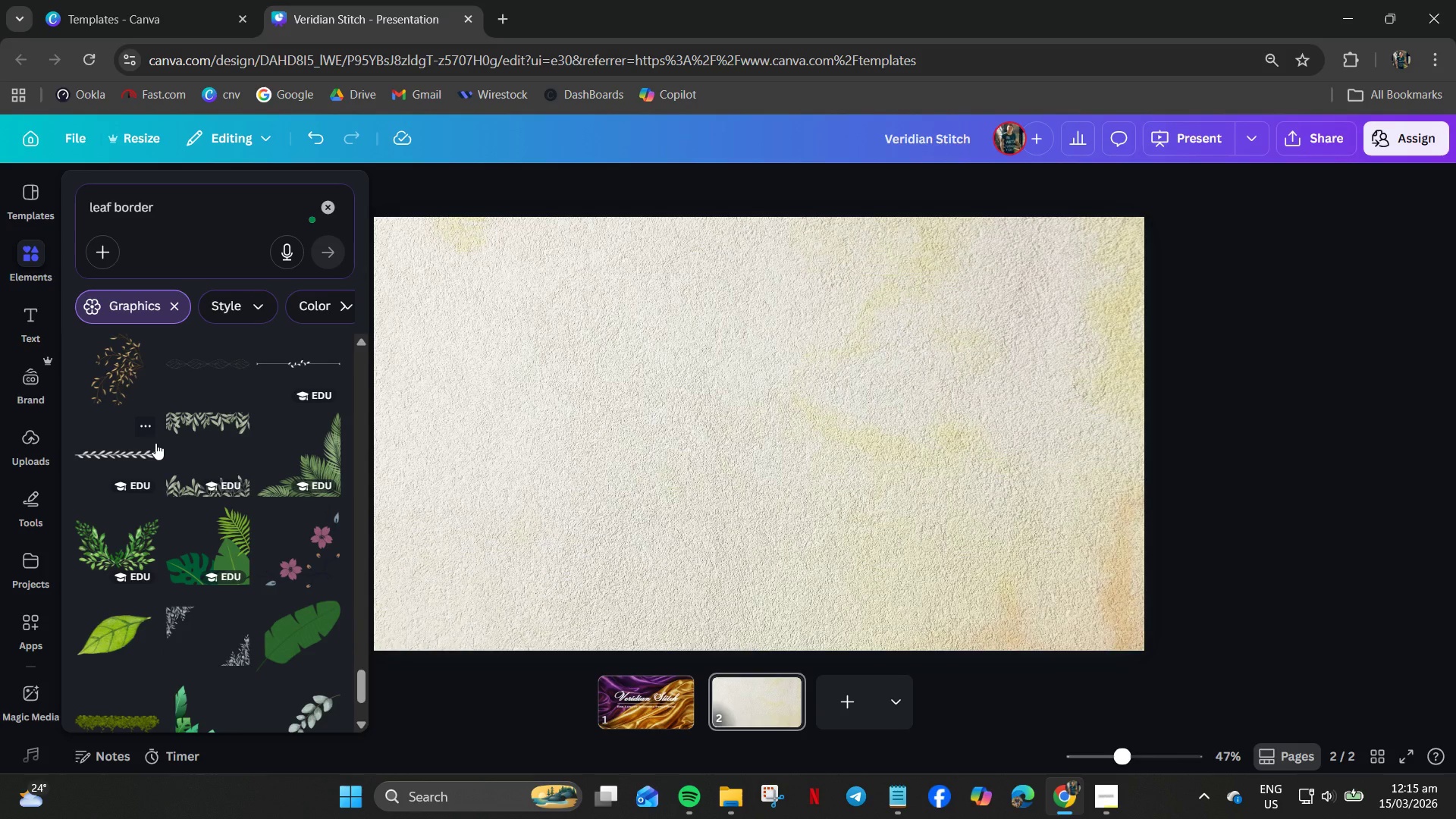 
scroll: coordinate [155, 443], scroll_direction: down, amount: 11.0
 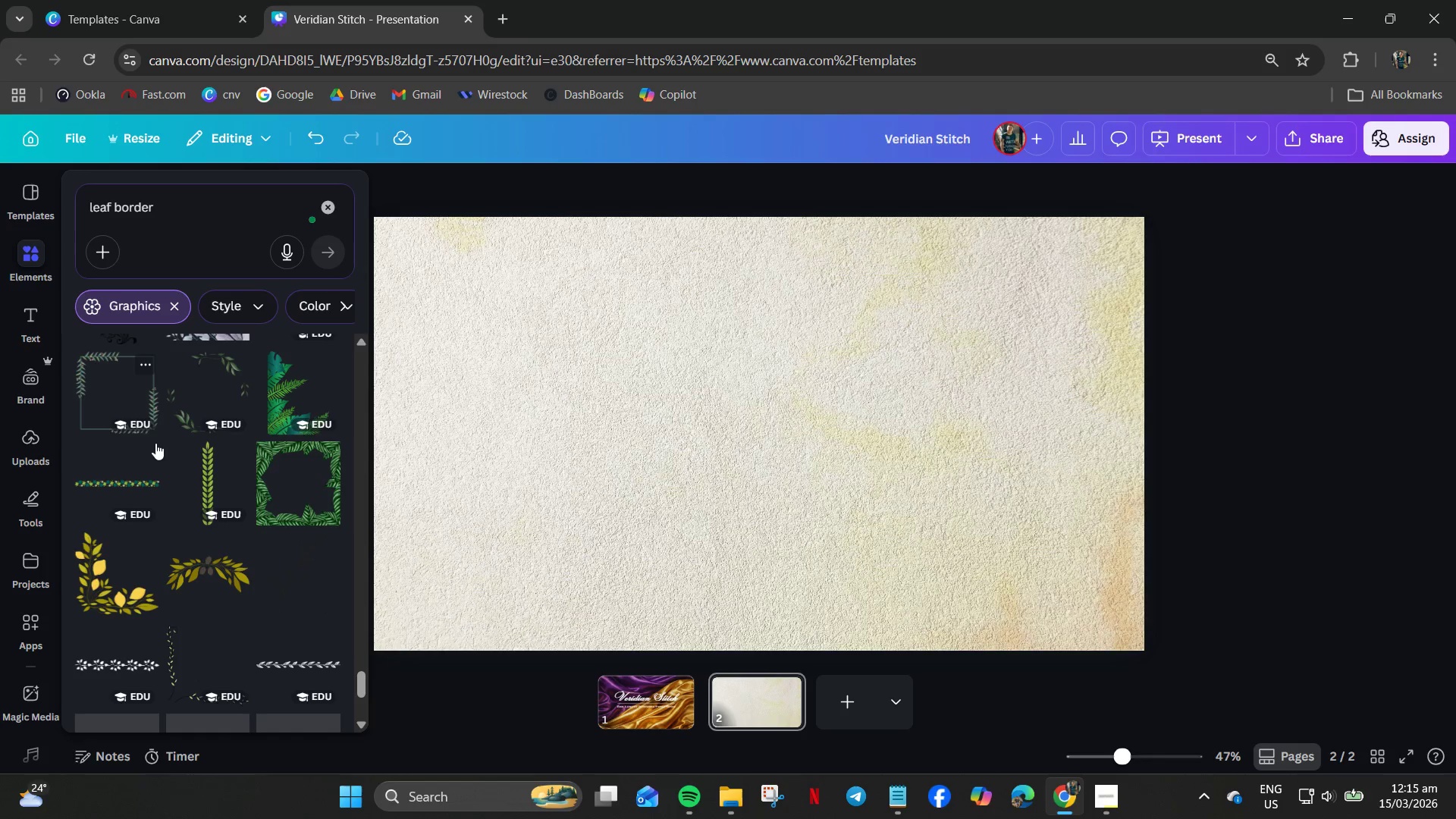 
scroll: coordinate [173, 435], scroll_direction: up, amount: 2.0
 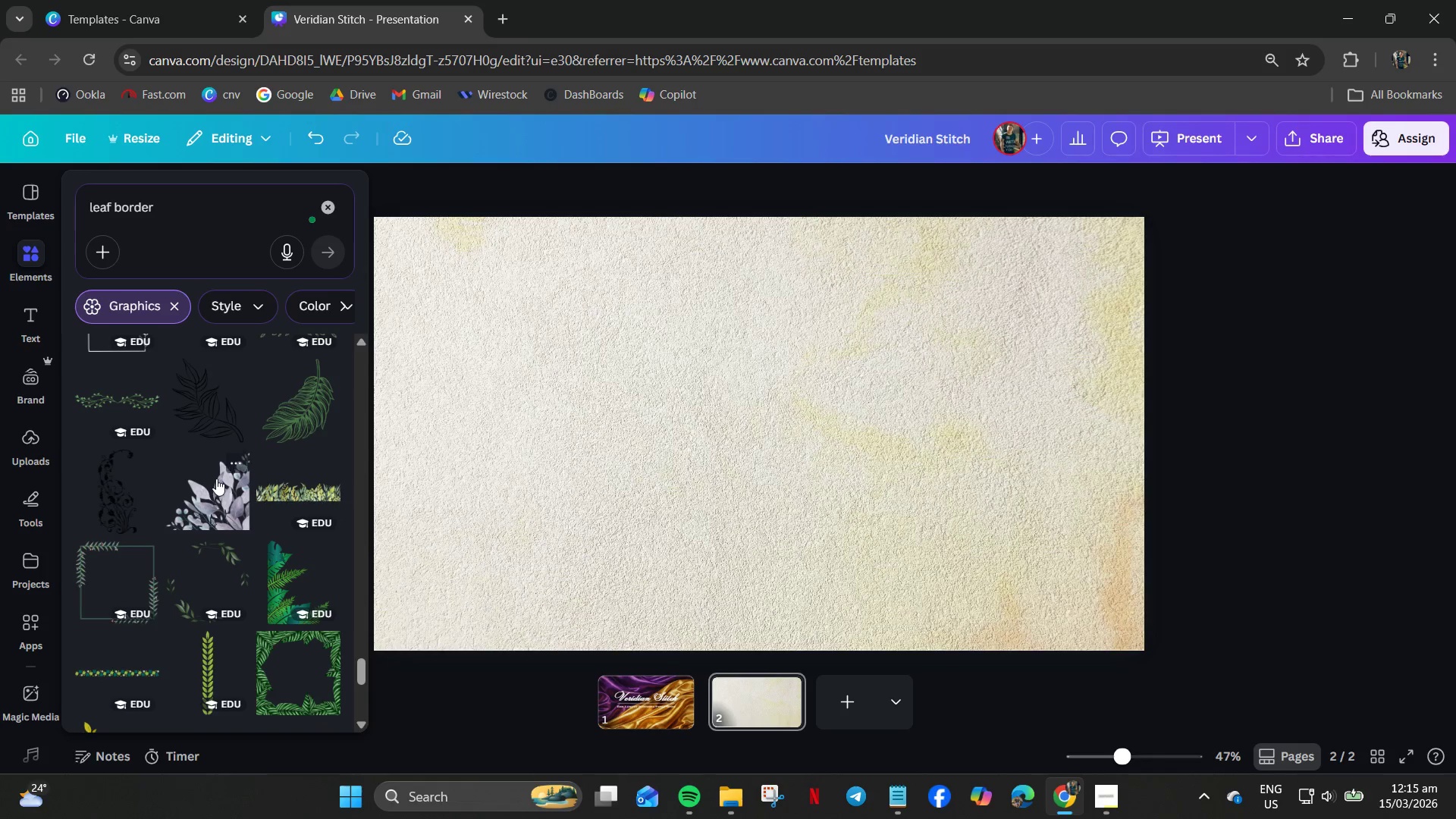 
left_click([216, 479])
 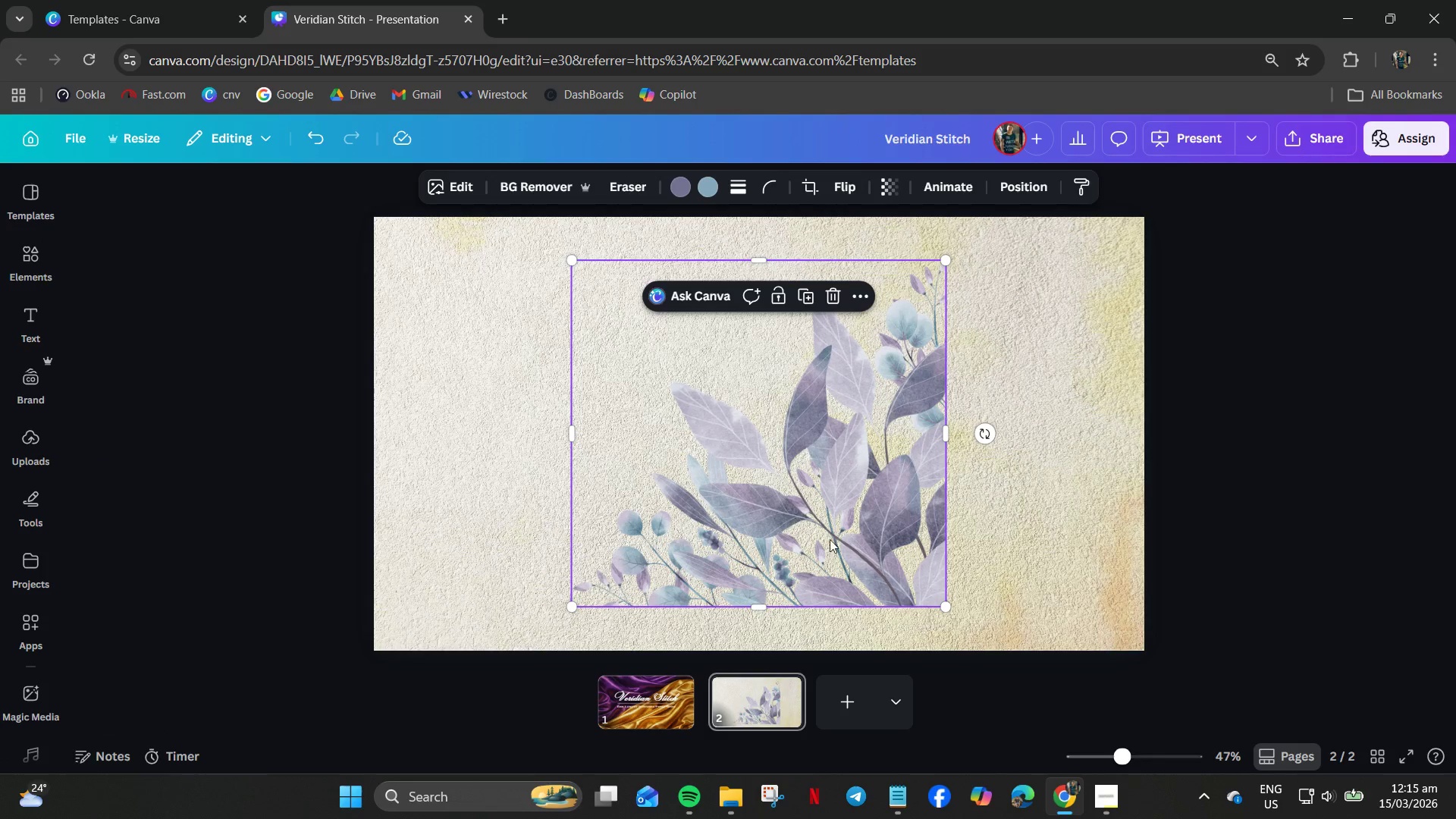 
right_click([883, 552])
 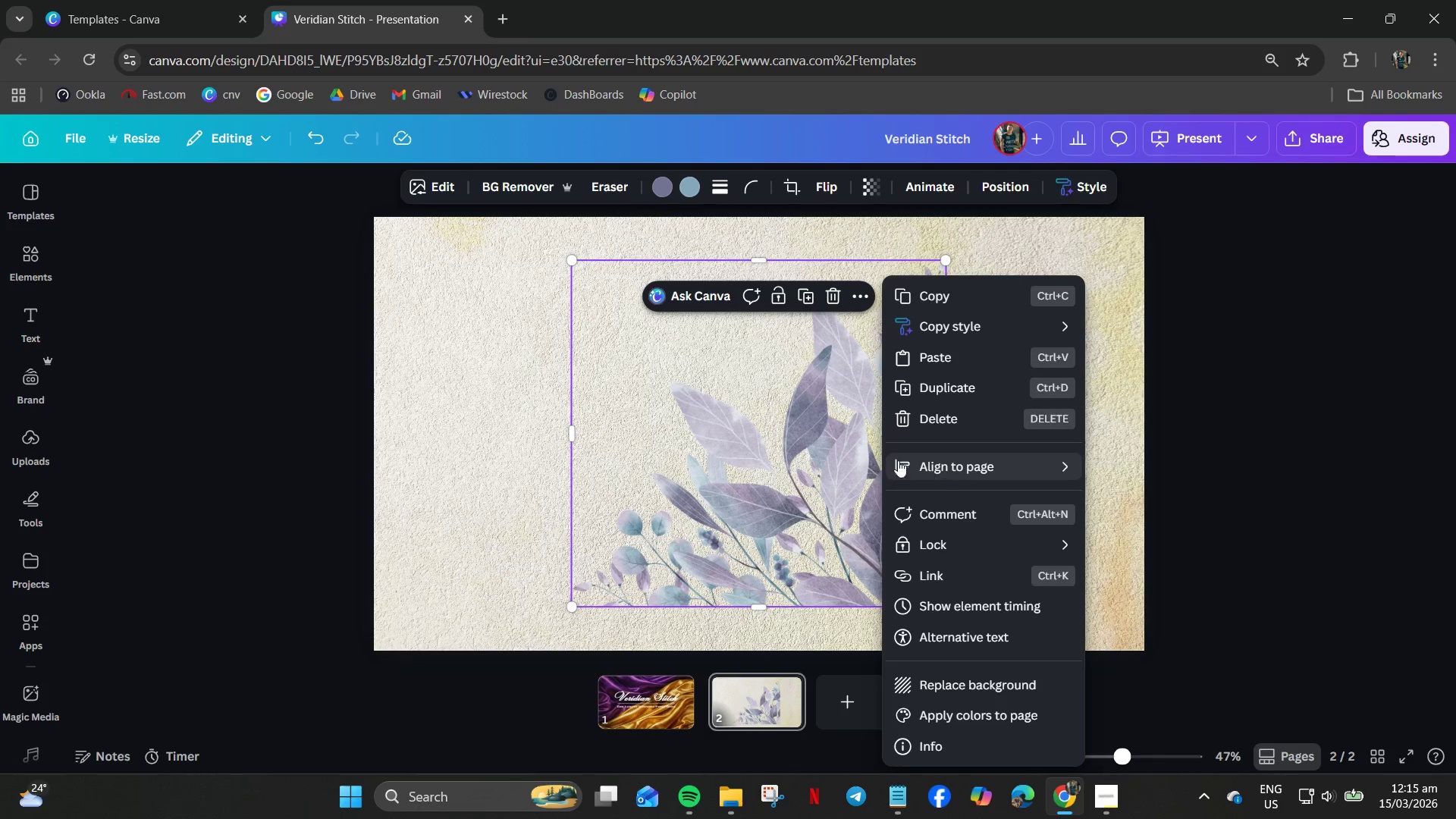 
left_click([792, 433])
 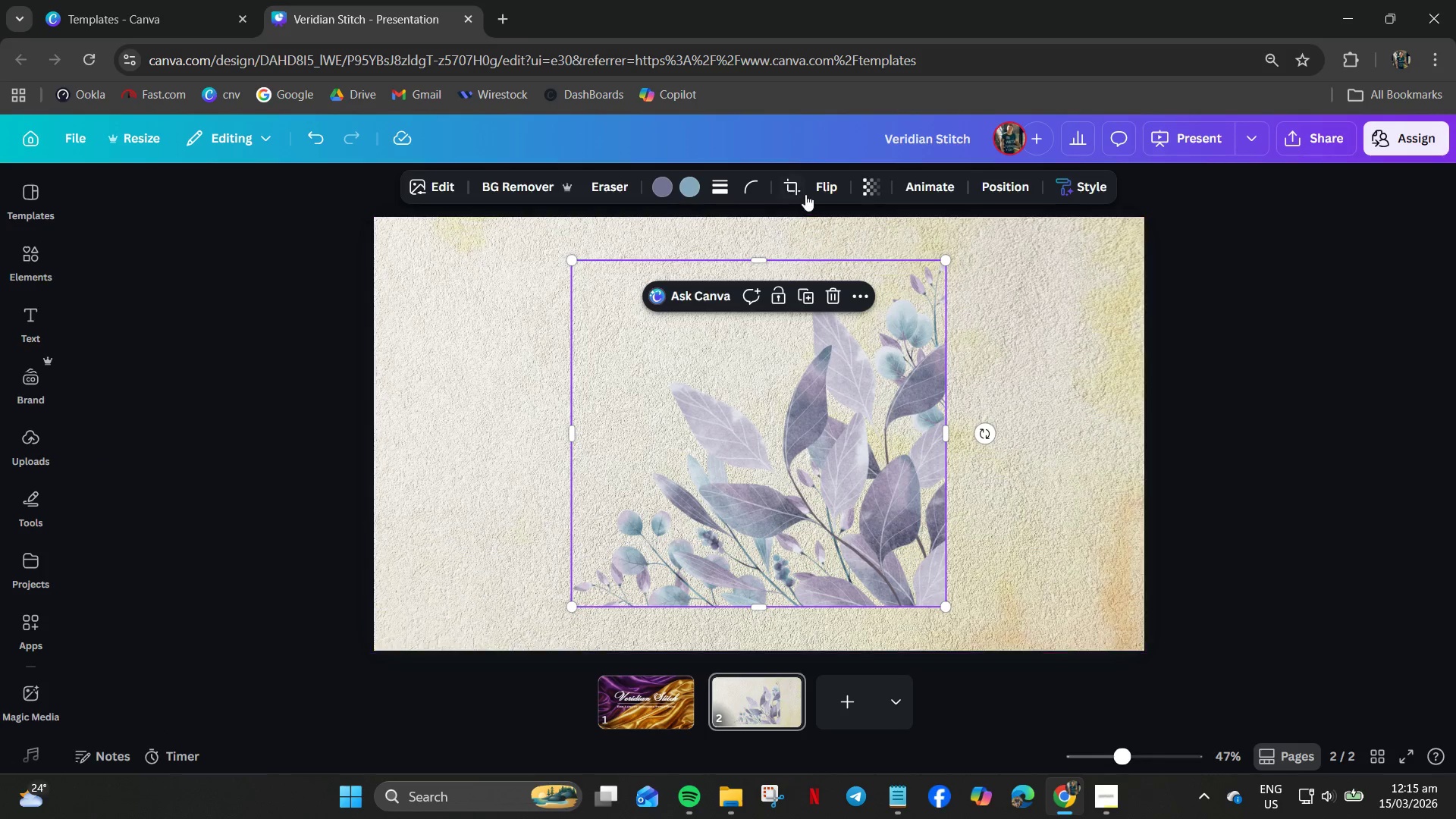 
left_click([823, 187])
 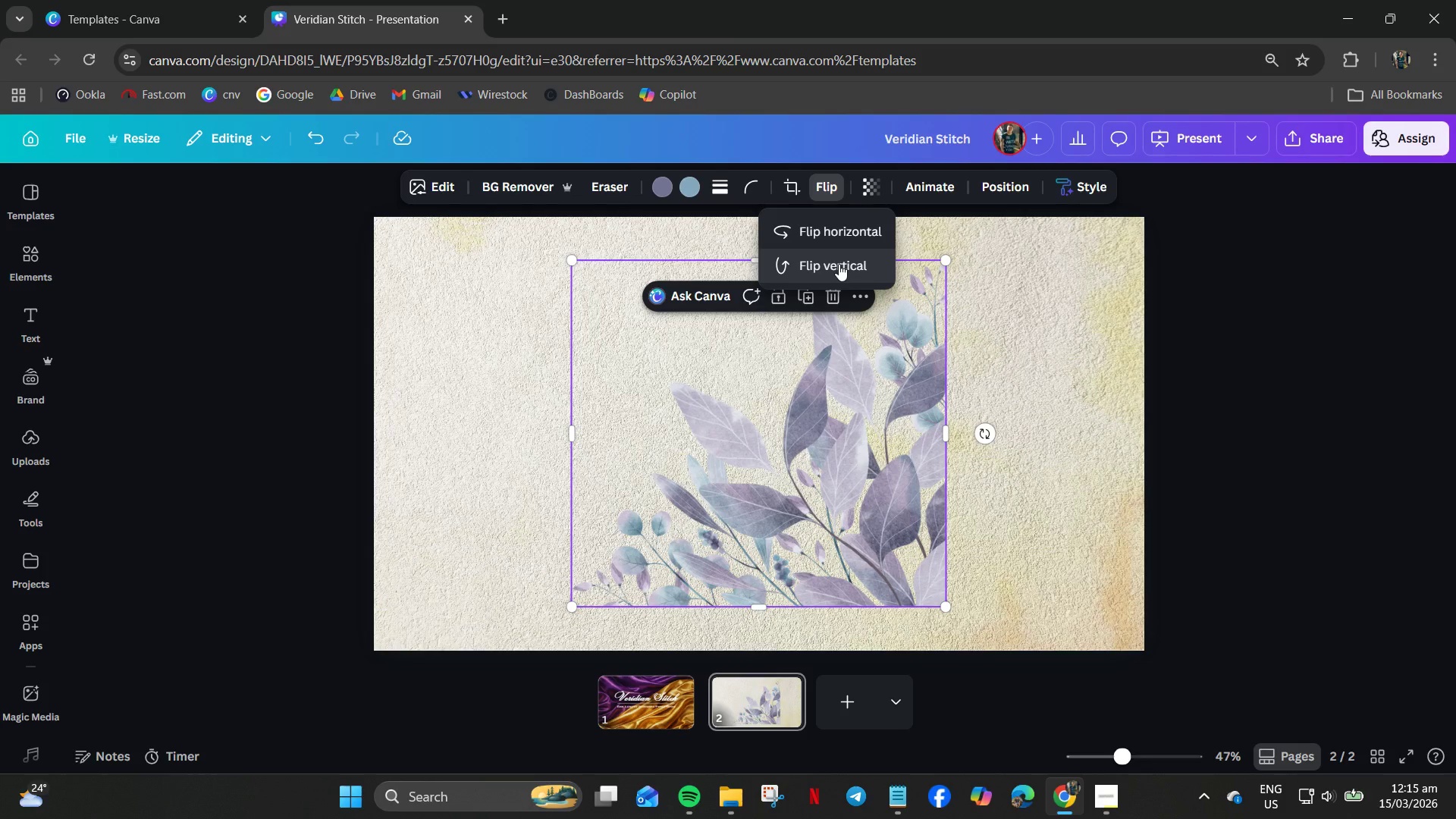 
left_click([839, 234])
 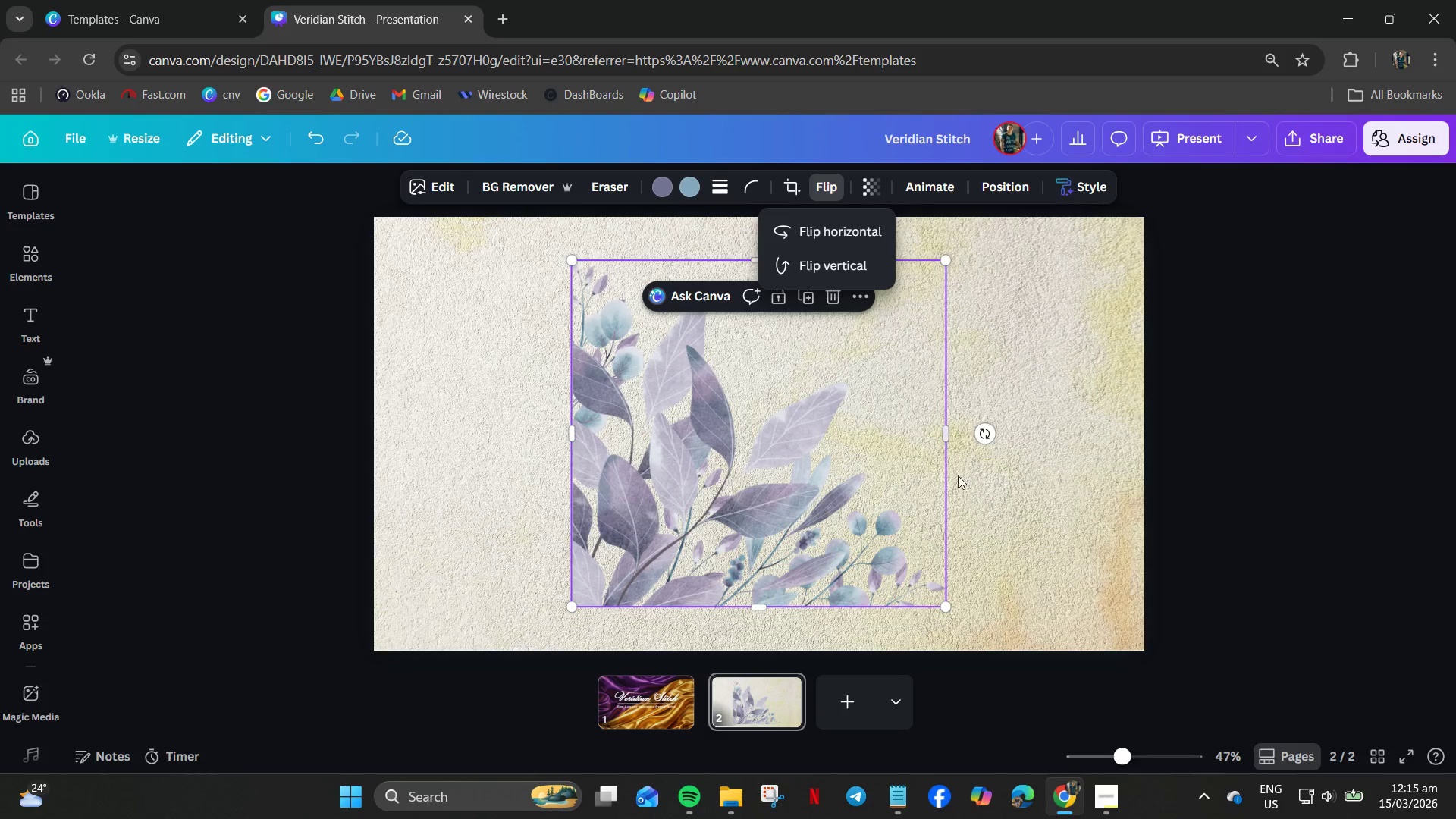 
left_click([979, 479])
 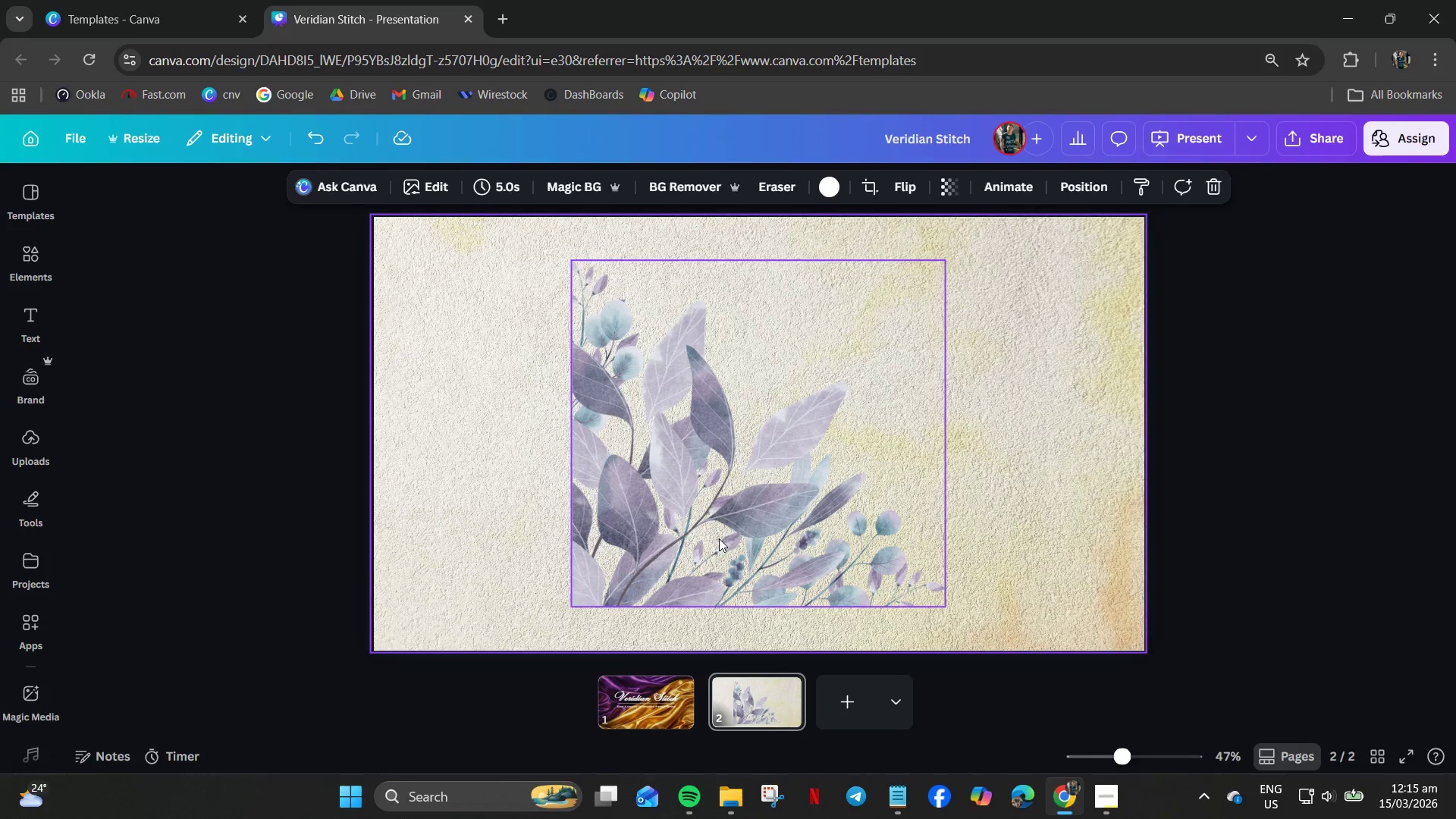 
left_click_drag(start_coordinate=[715, 538], to_coordinate=[513, 583])
 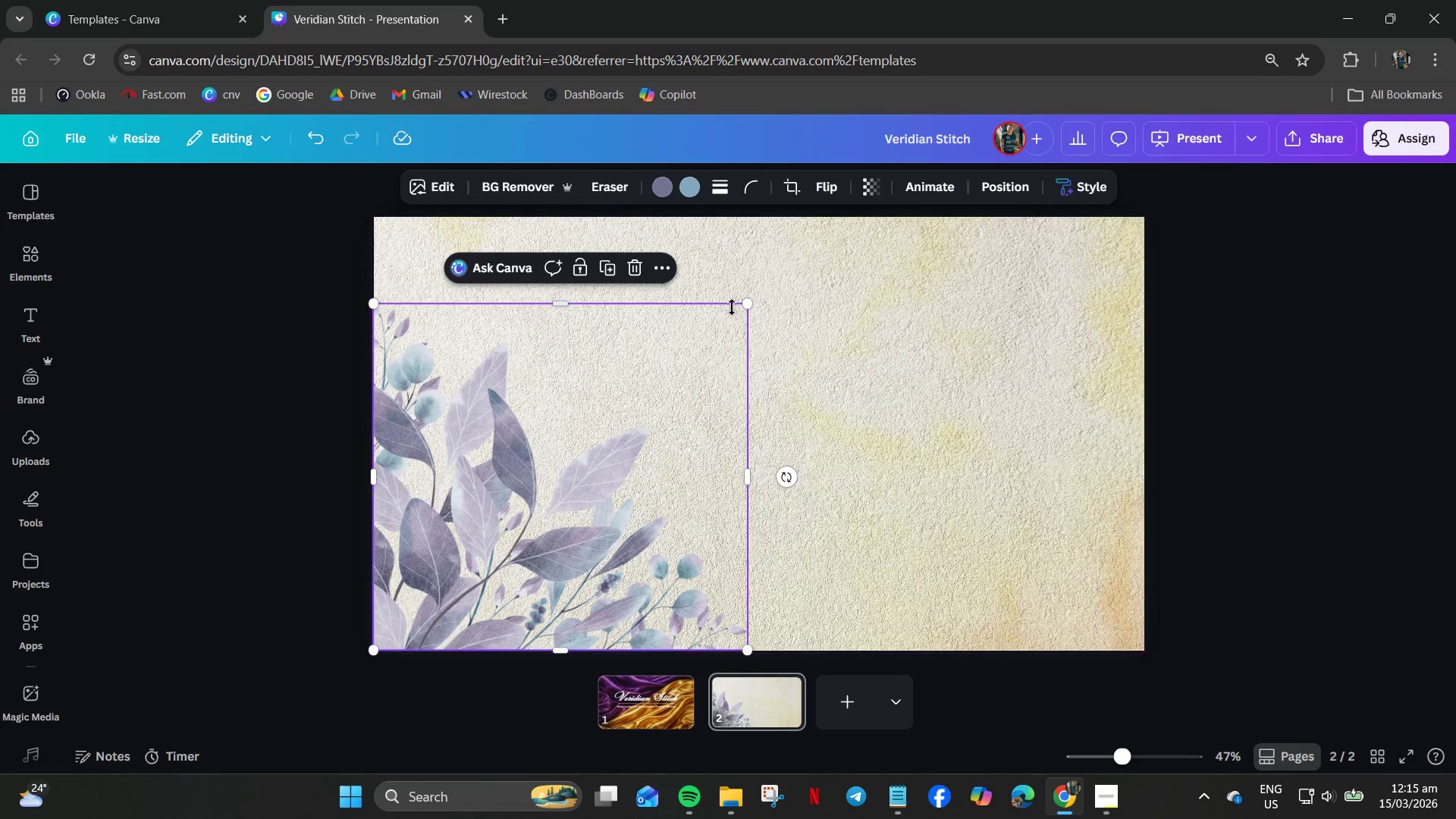 
left_click_drag(start_coordinate=[750, 309], to_coordinate=[573, 447])
 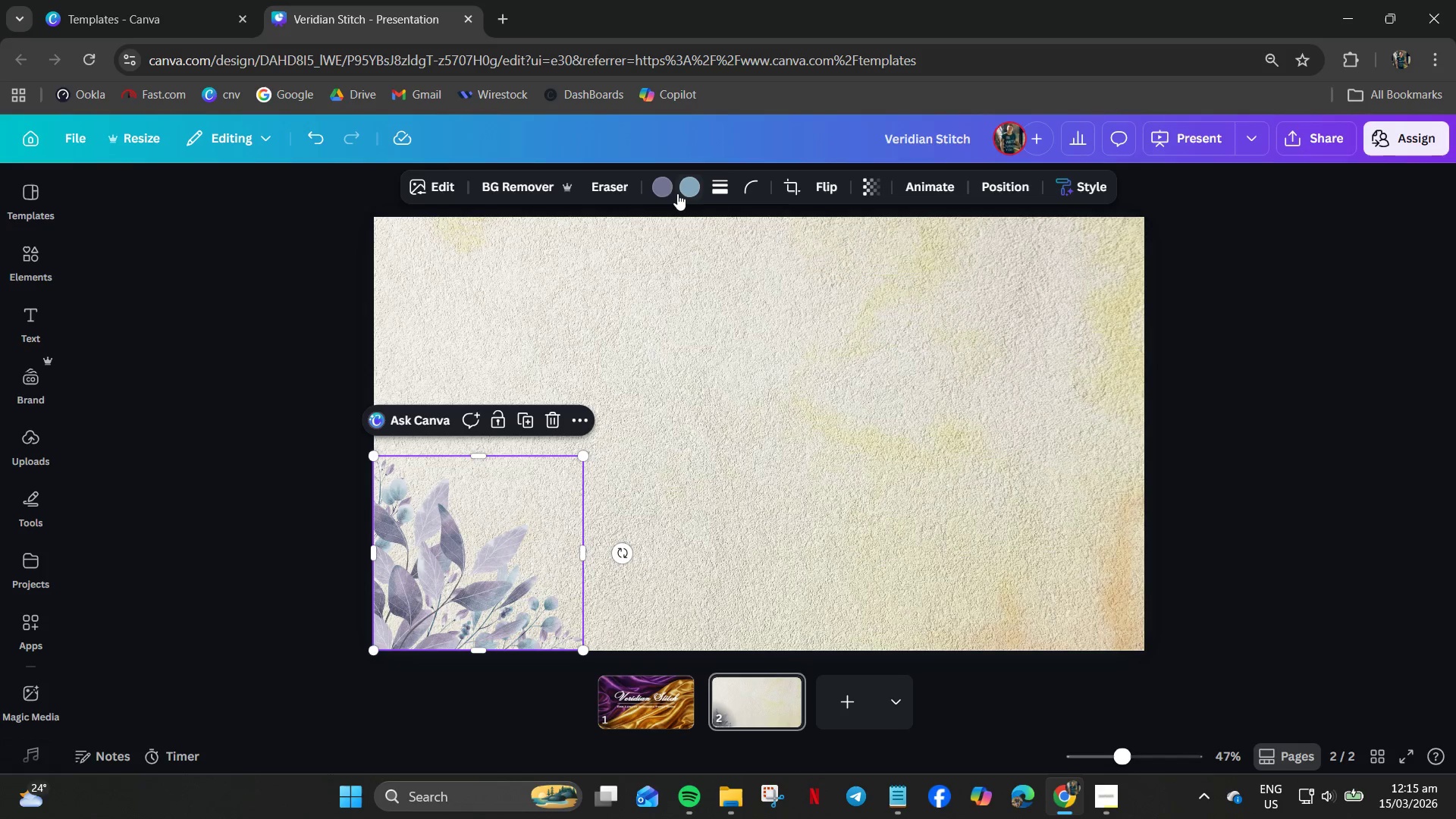 
left_click([659, 188])
 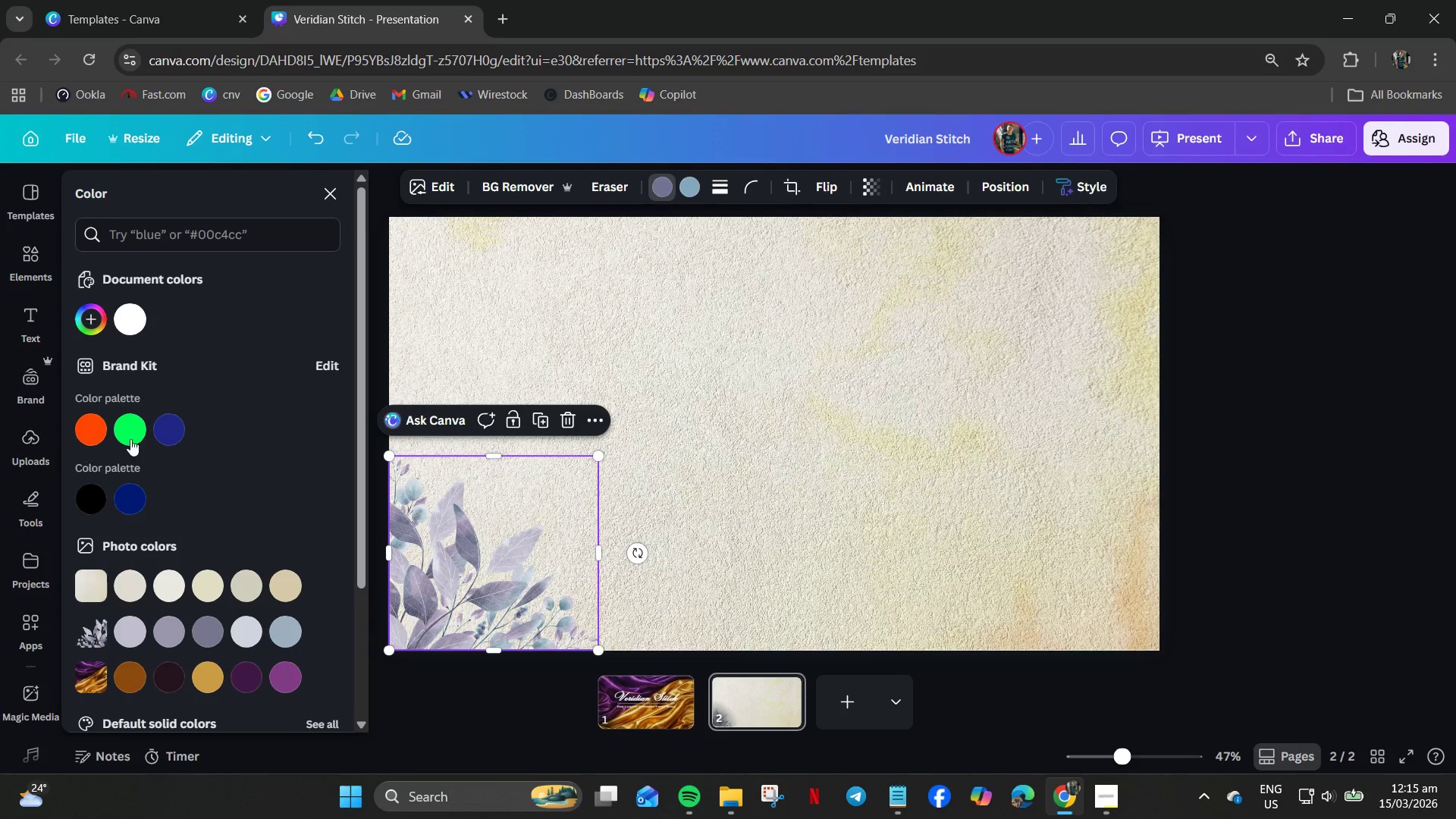 
scroll: coordinate [214, 620], scroll_direction: down, amount: 7.0
 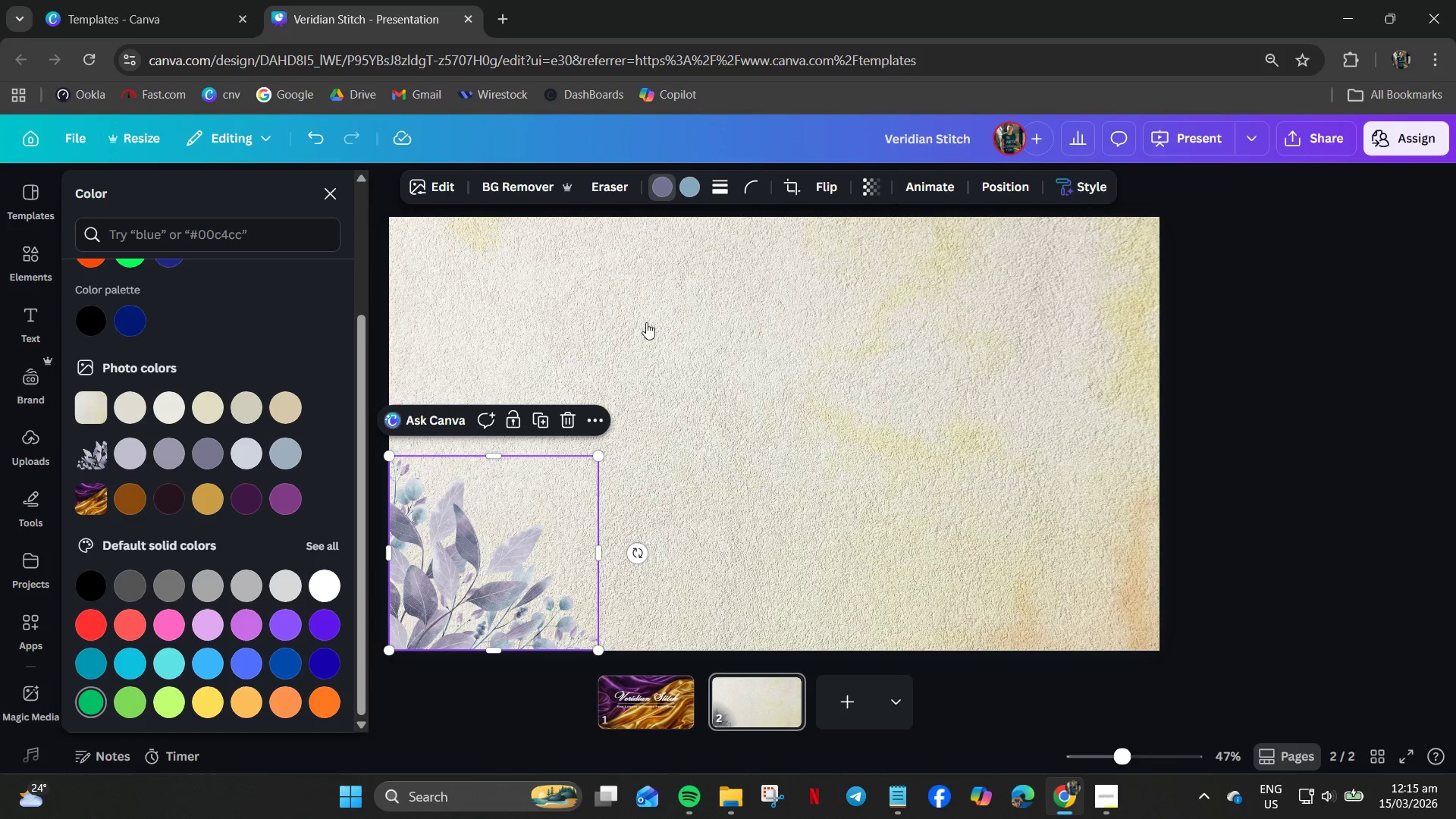 
left_click([692, 185])
 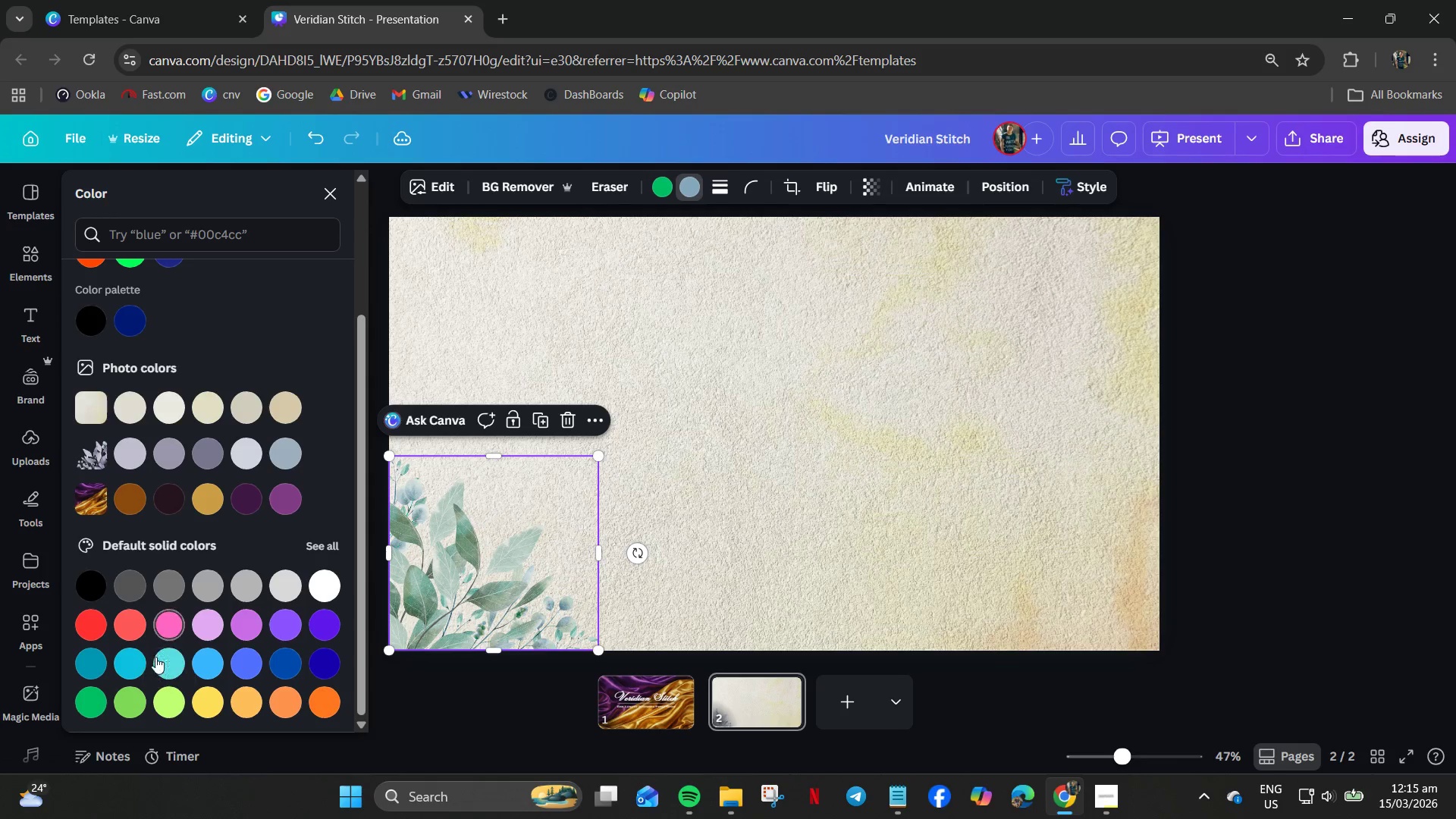 
left_click([136, 661])
 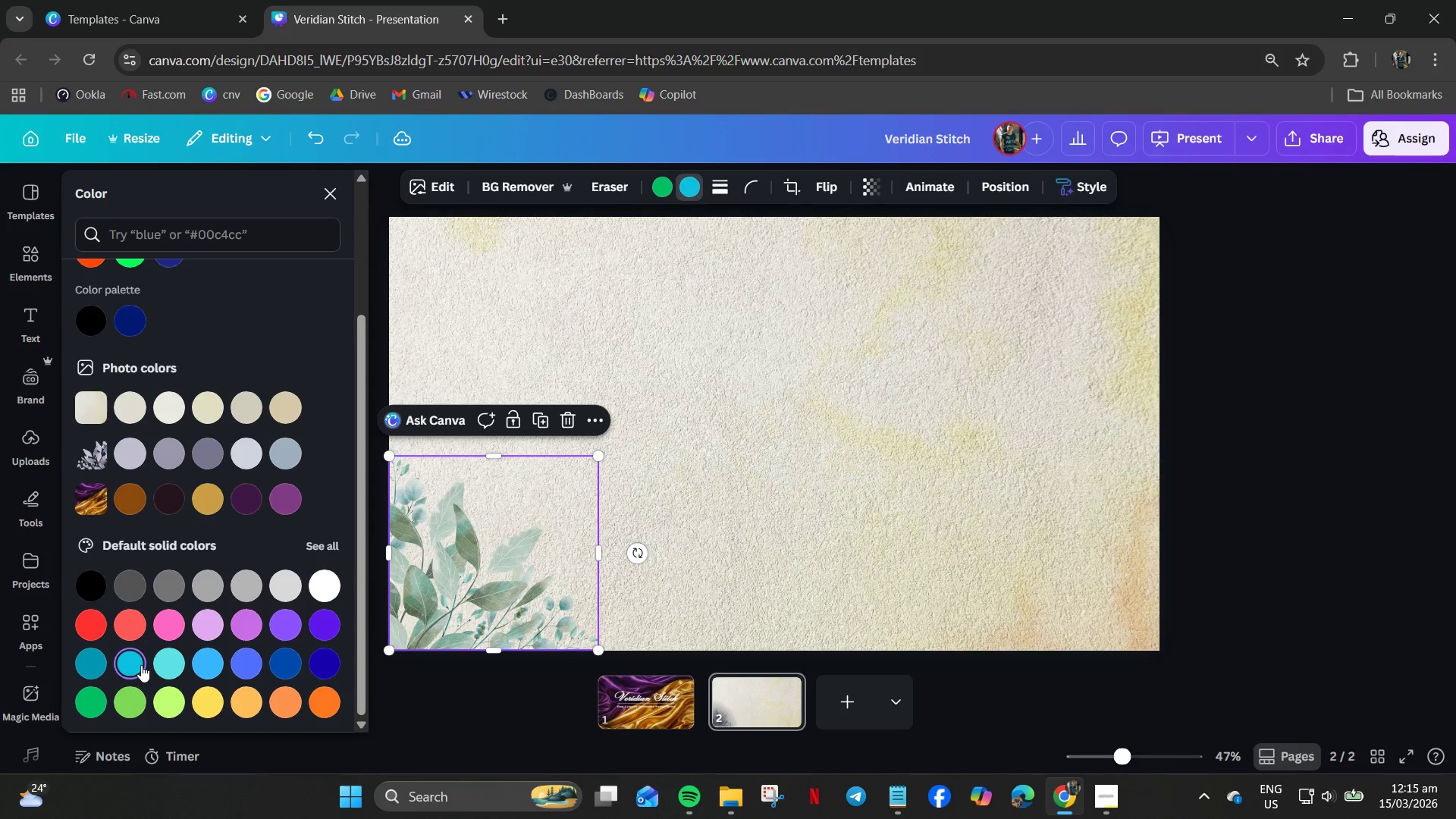 
left_click([175, 666])
 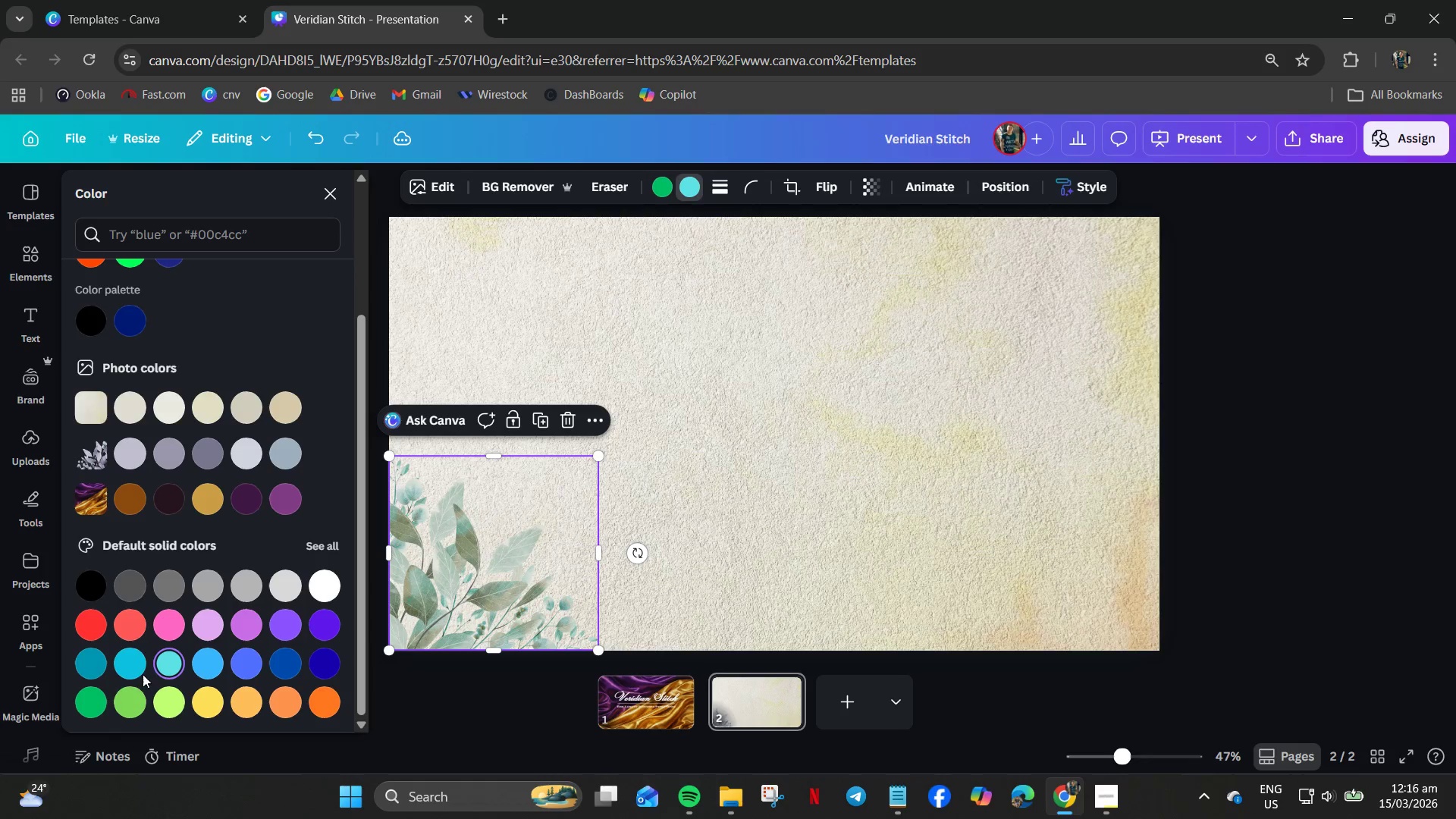 
left_click([92, 667])
 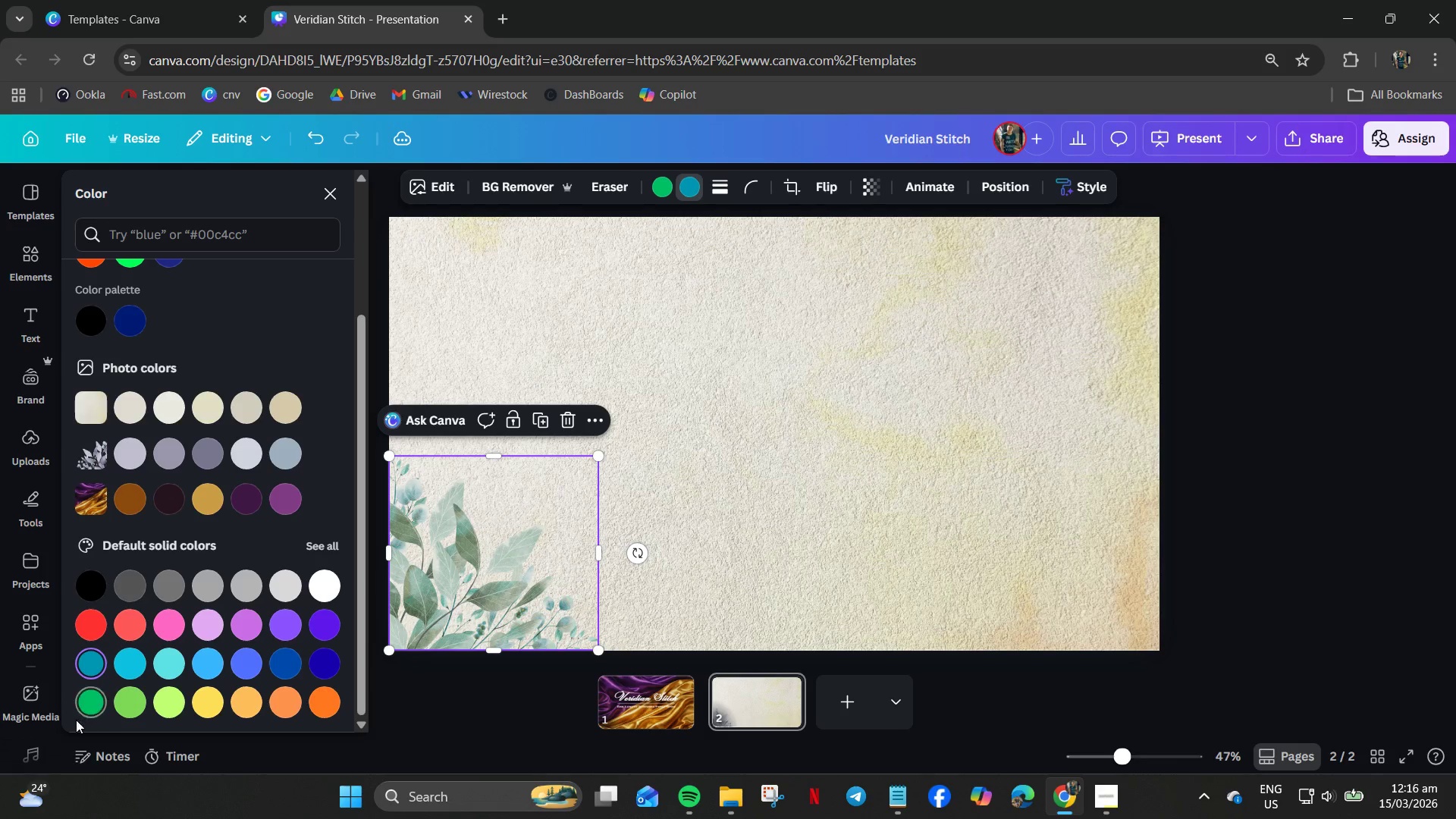 
left_click([93, 711])
 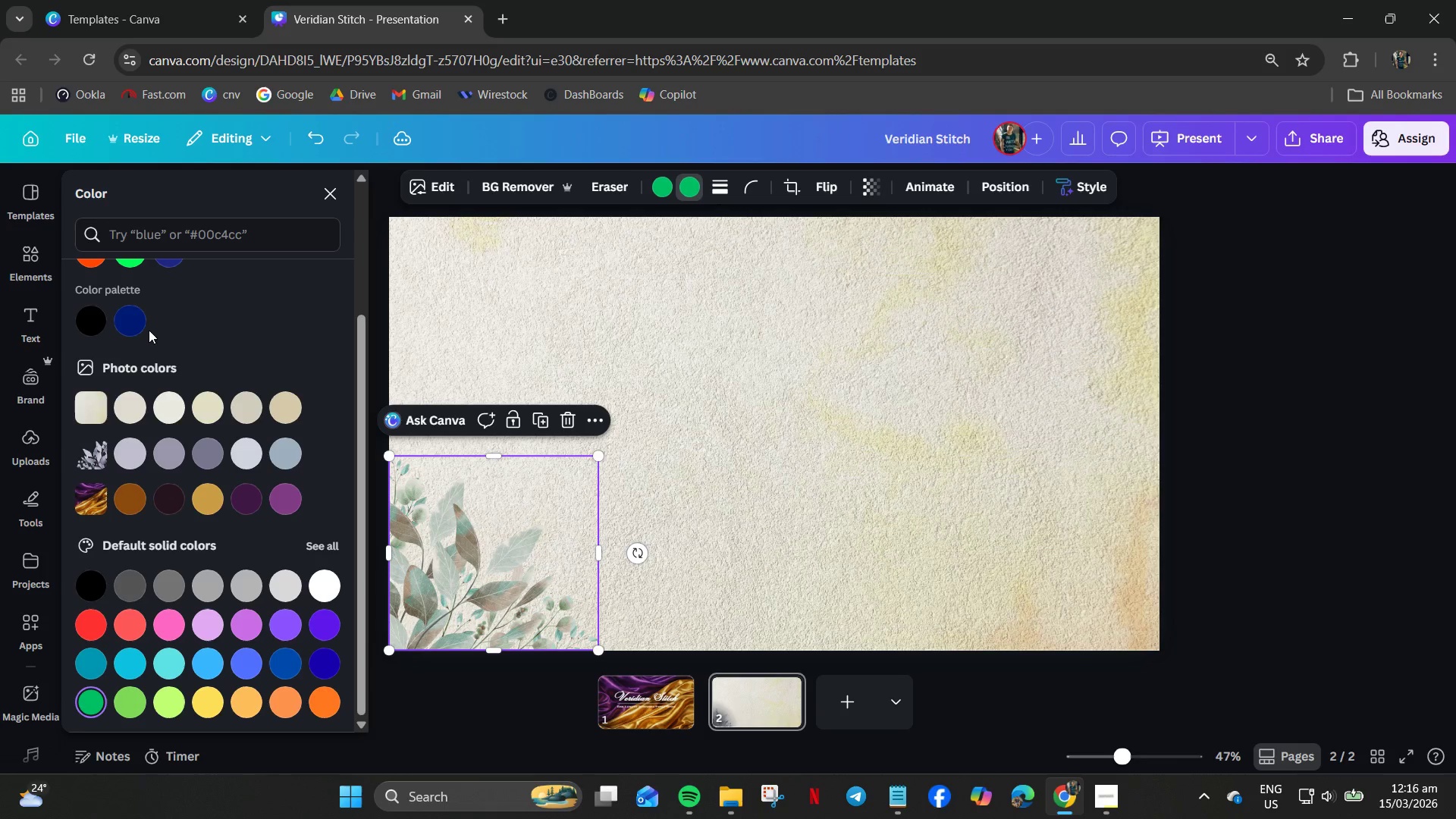 
left_click([657, 182])
 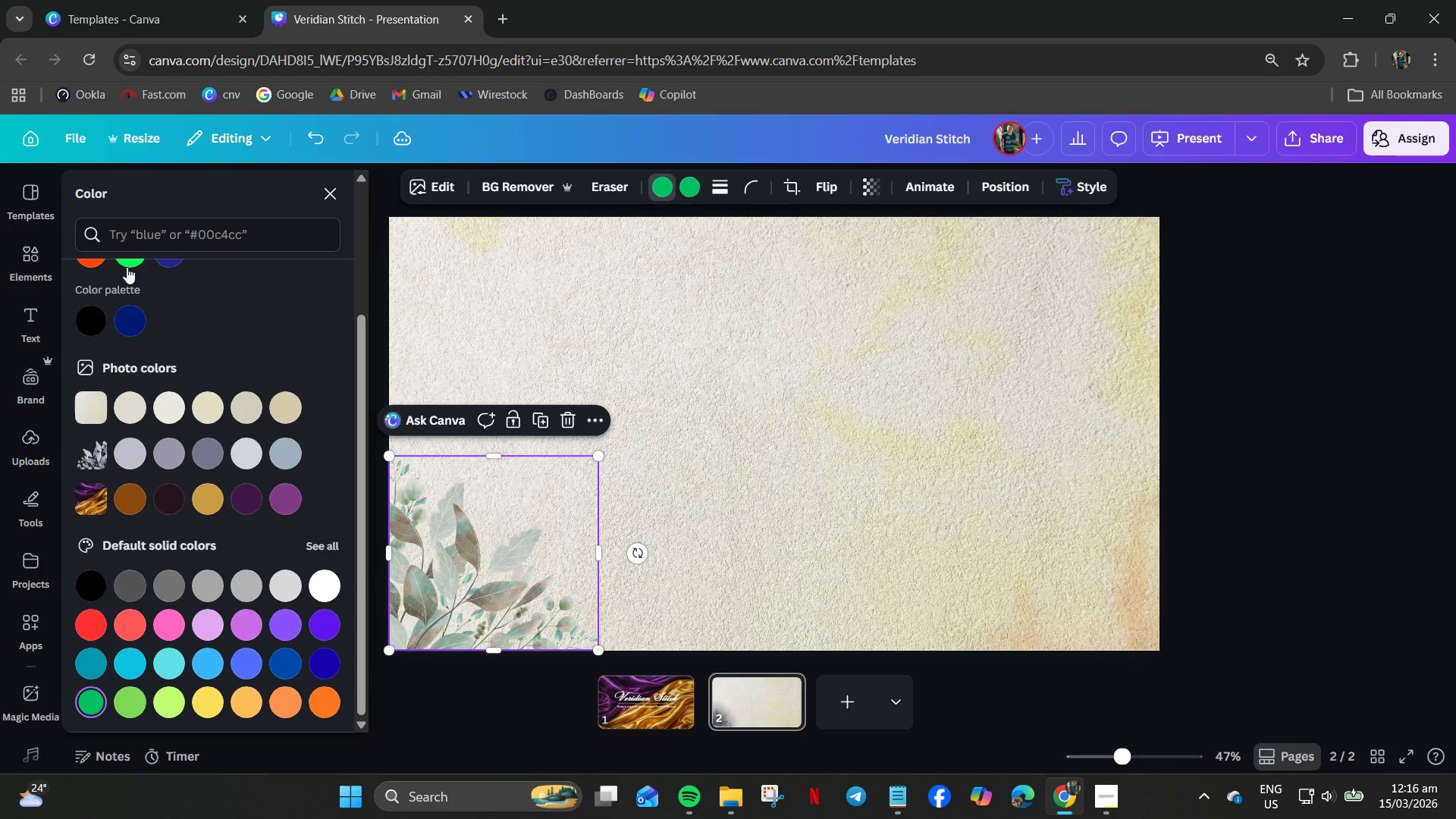 
left_click([128, 265])
 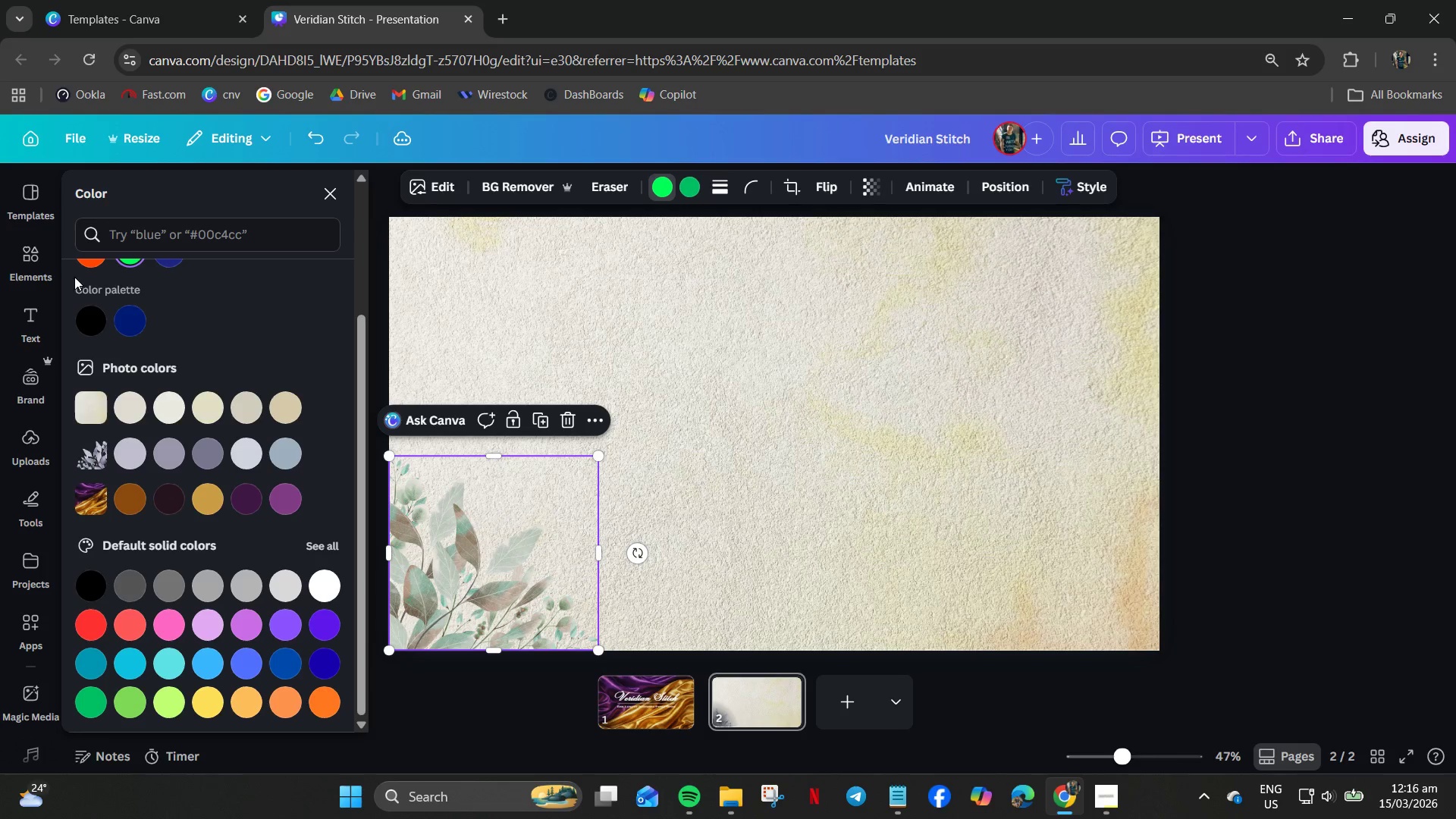 
left_click([325, 196])
 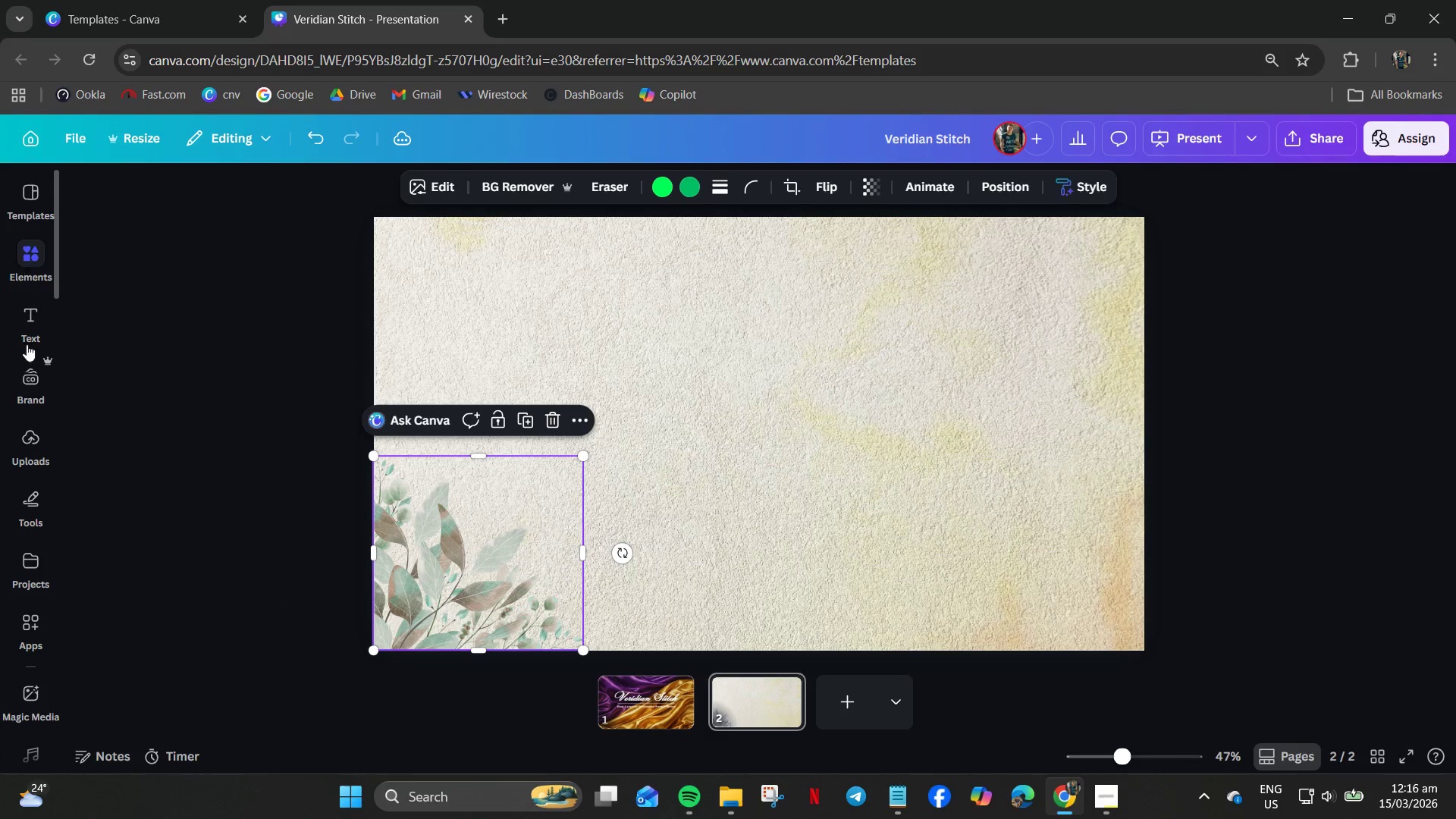 
left_click([39, 267])
 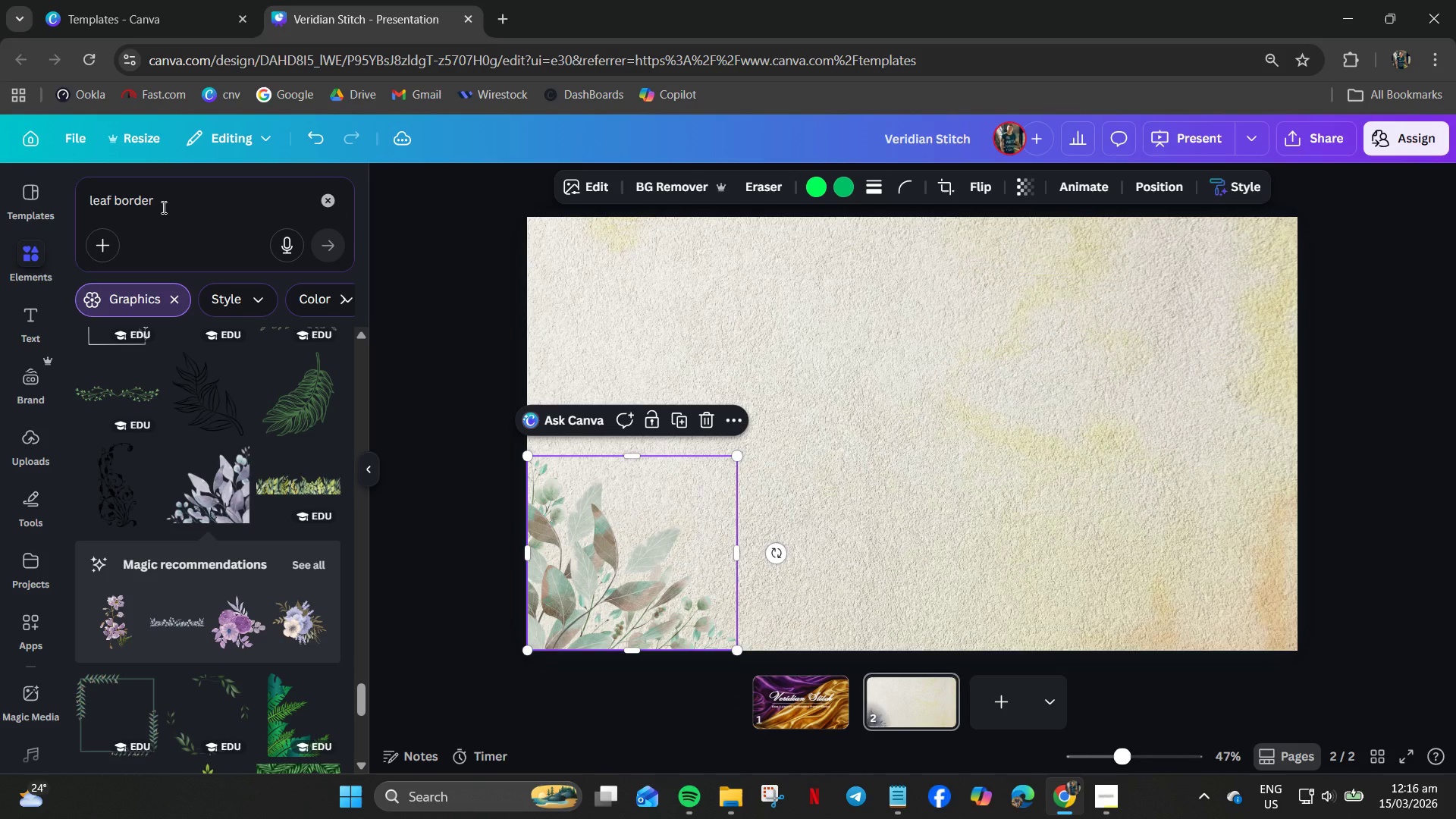 
left_click([162, 207])
 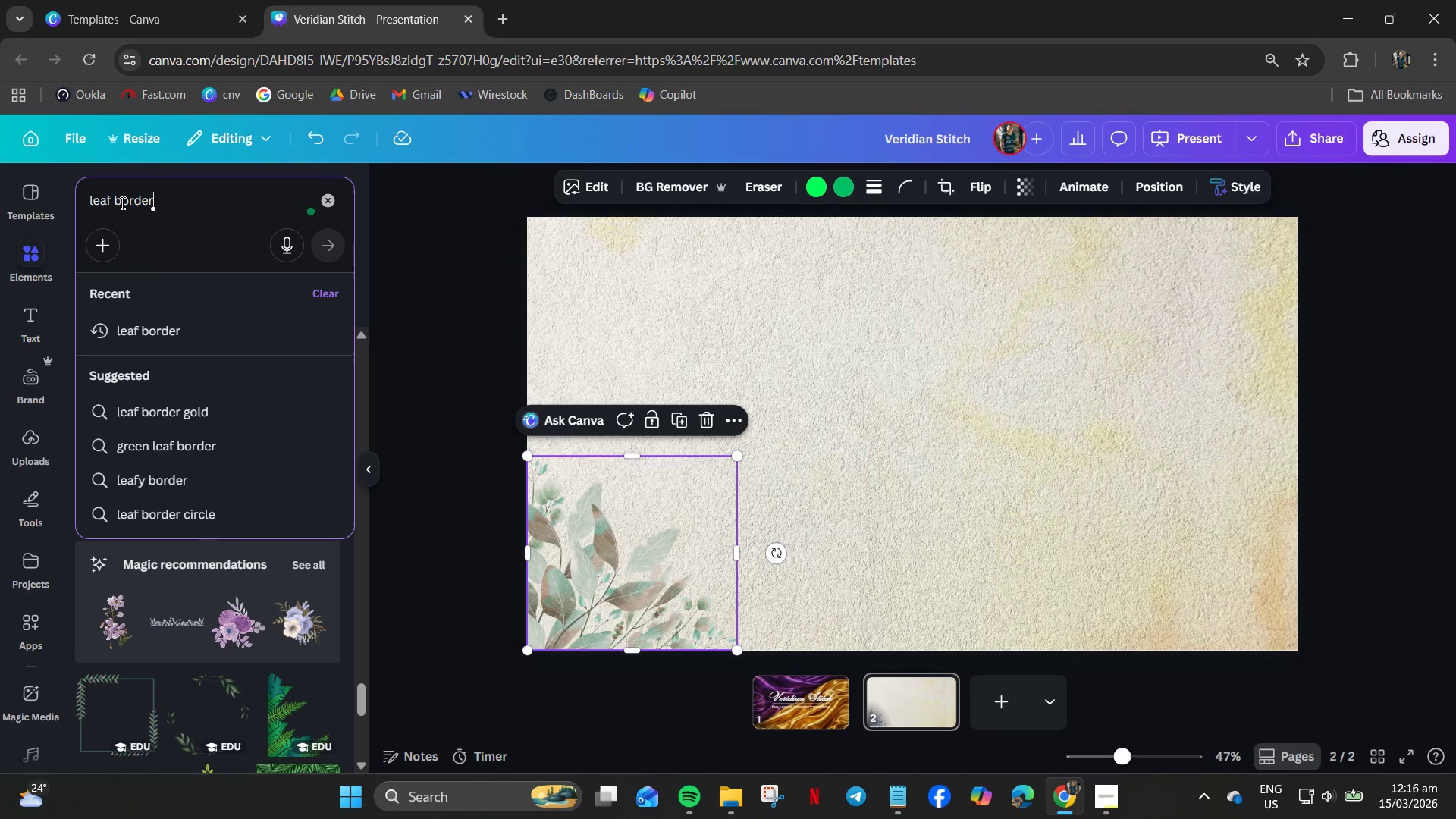 
scroll: coordinate [171, 587], scroll_direction: down, amount: 4.0
 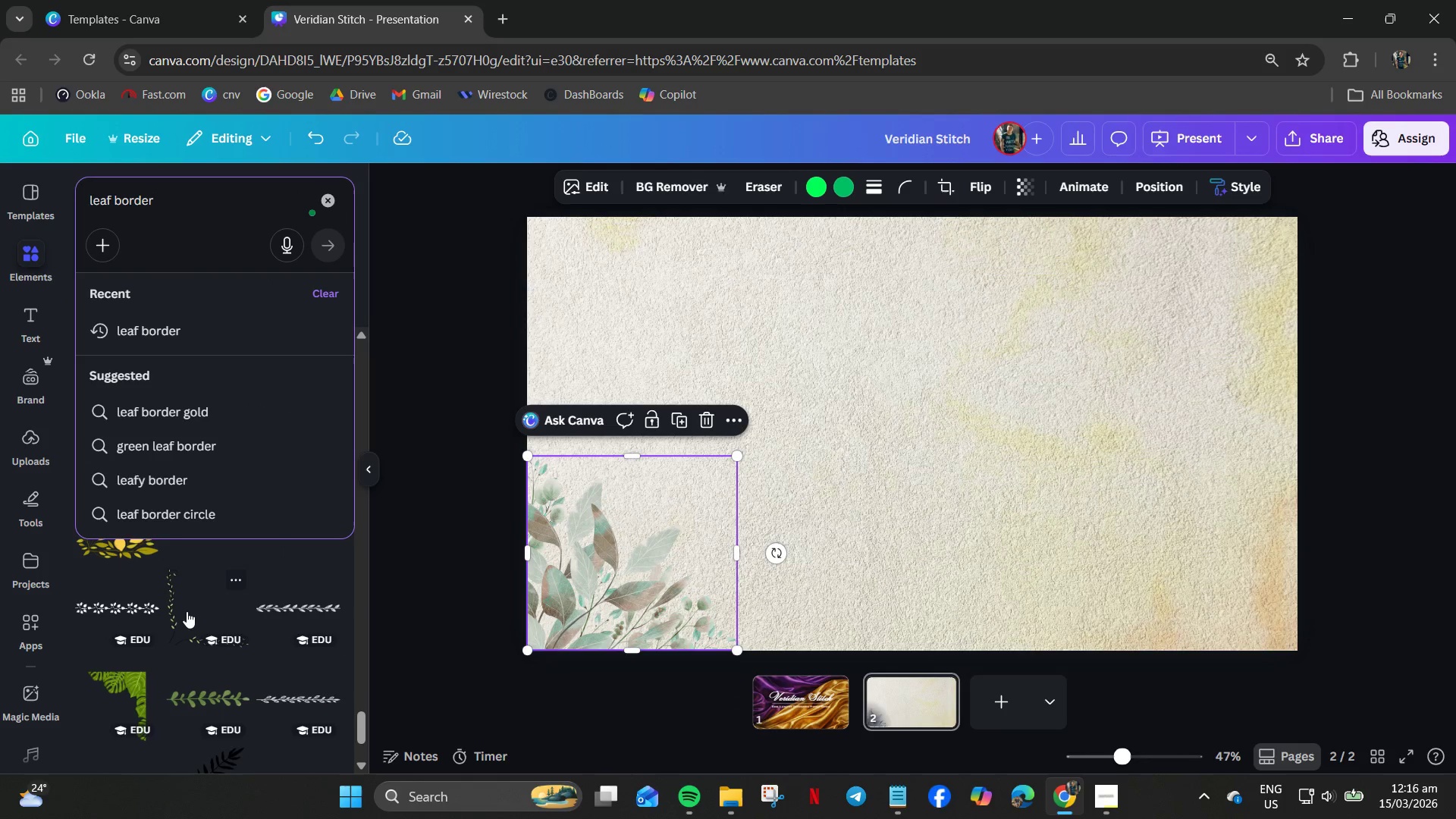 
scroll: coordinate [187, 611], scroll_direction: up, amount: 2.0
 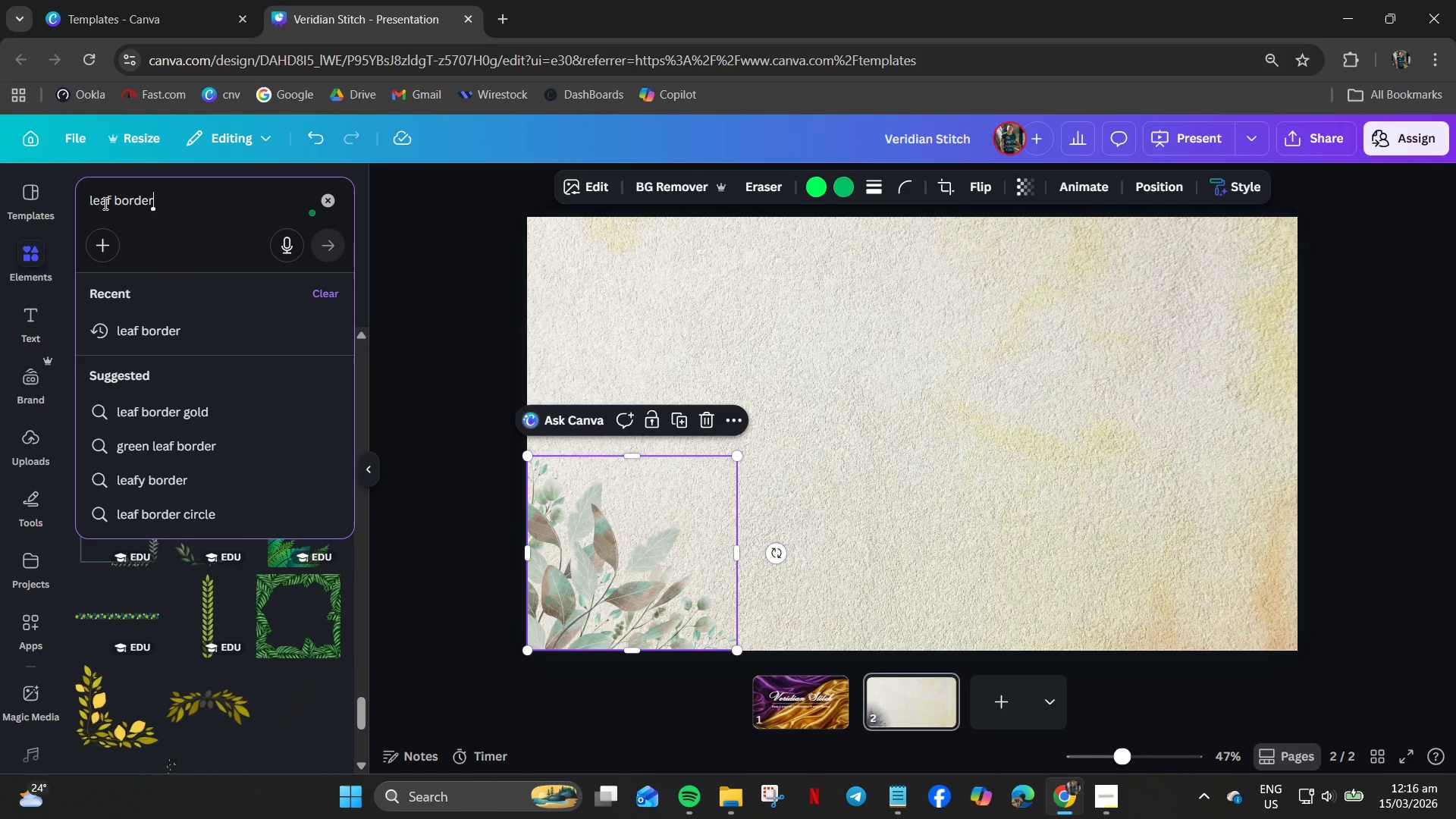 
left_click([89, 200])
 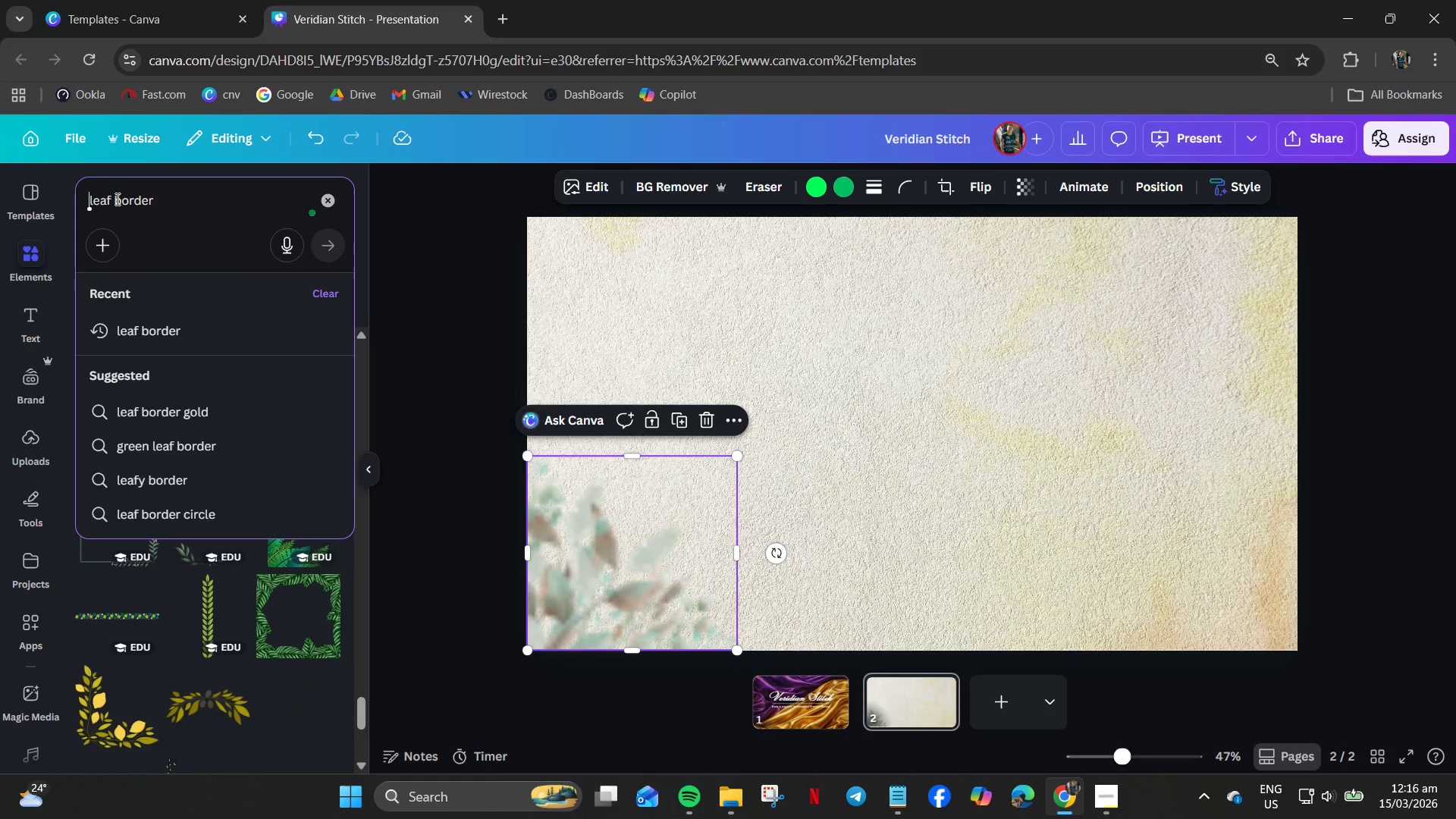 
hold_key(key=ArrowRight, duration=0.55)
 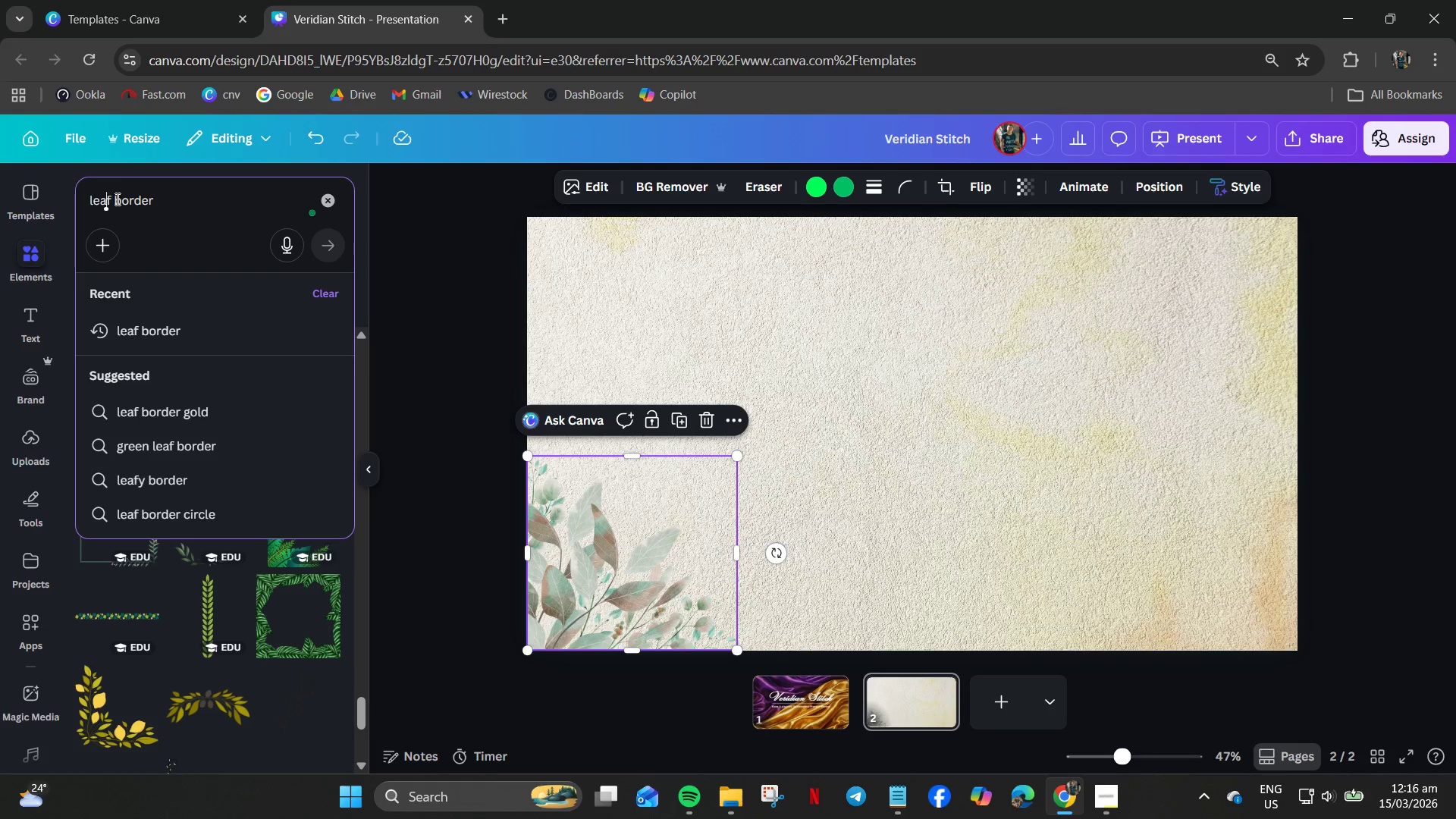 
key(ArrowRight)
 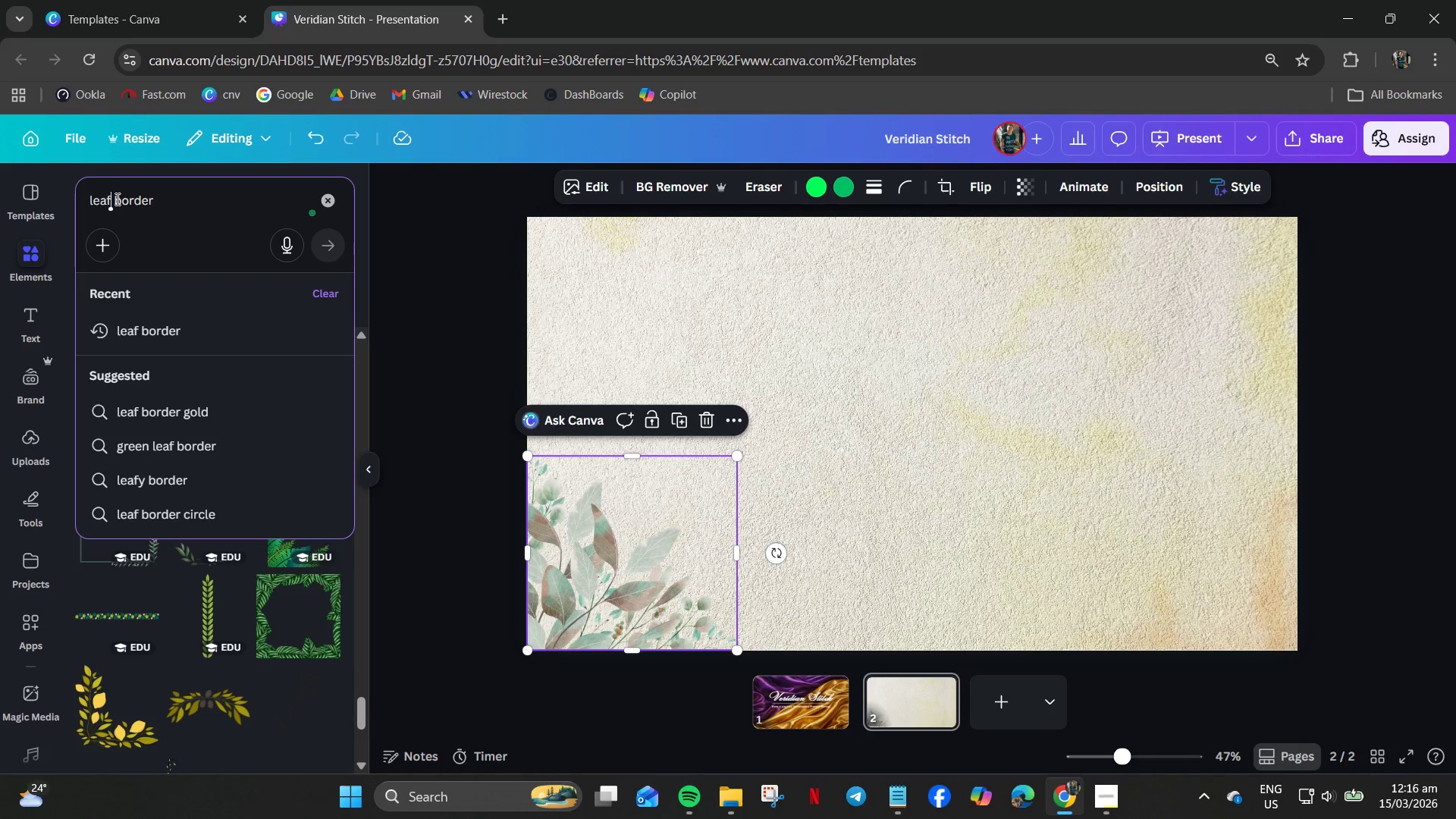 
key(ArrowRight)
 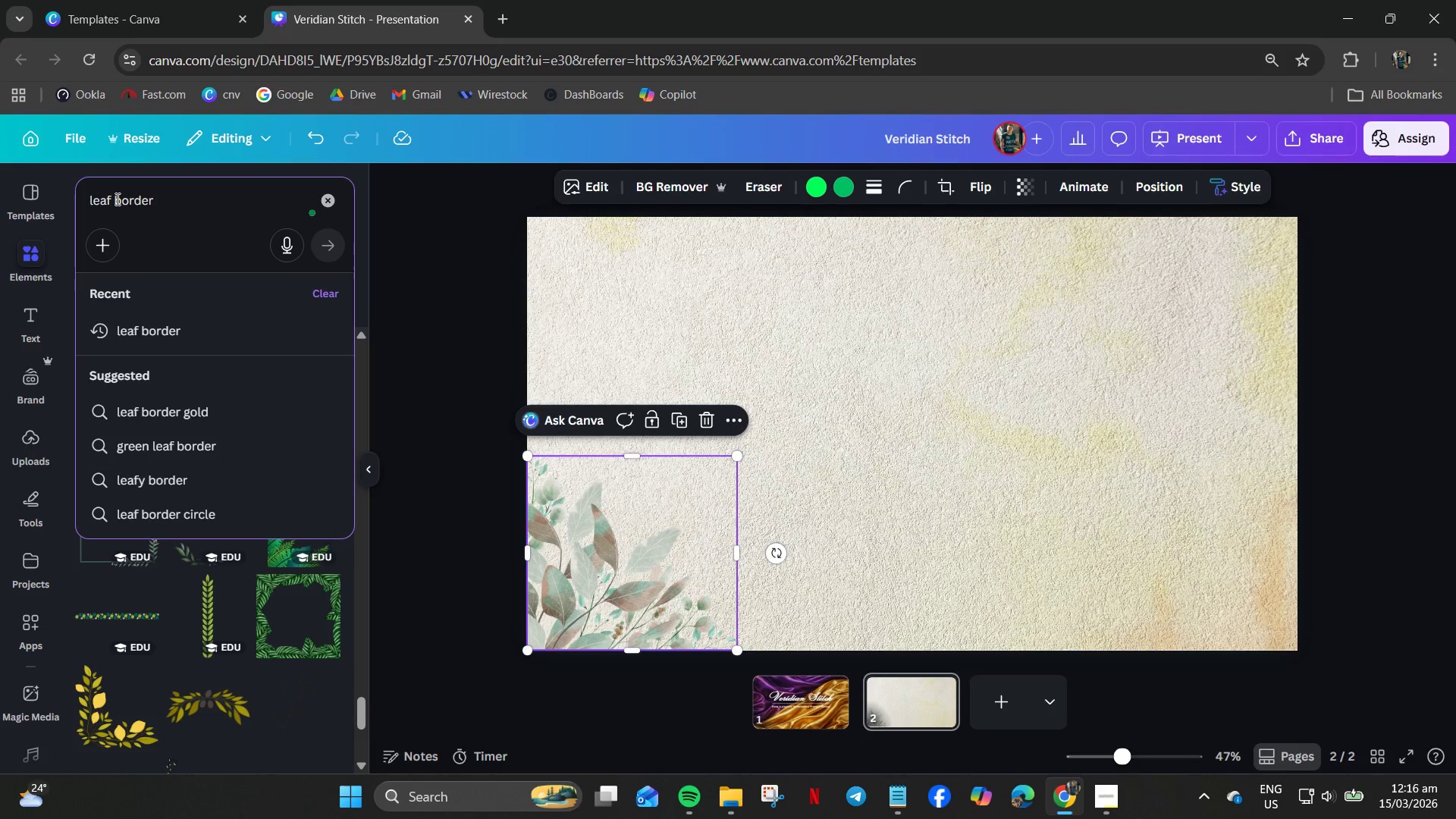 
type(silh )
 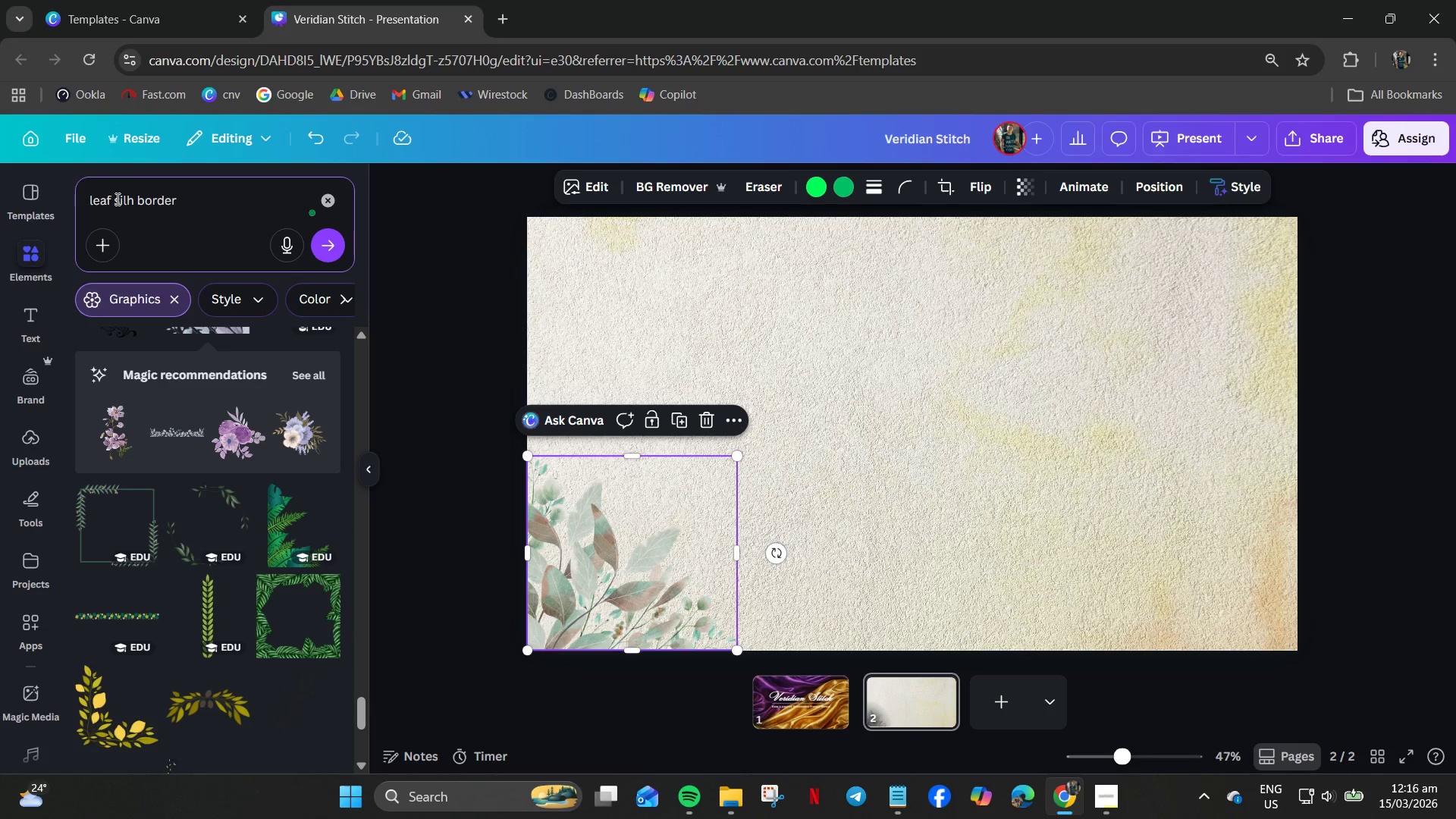 
key(ArrowLeft)
 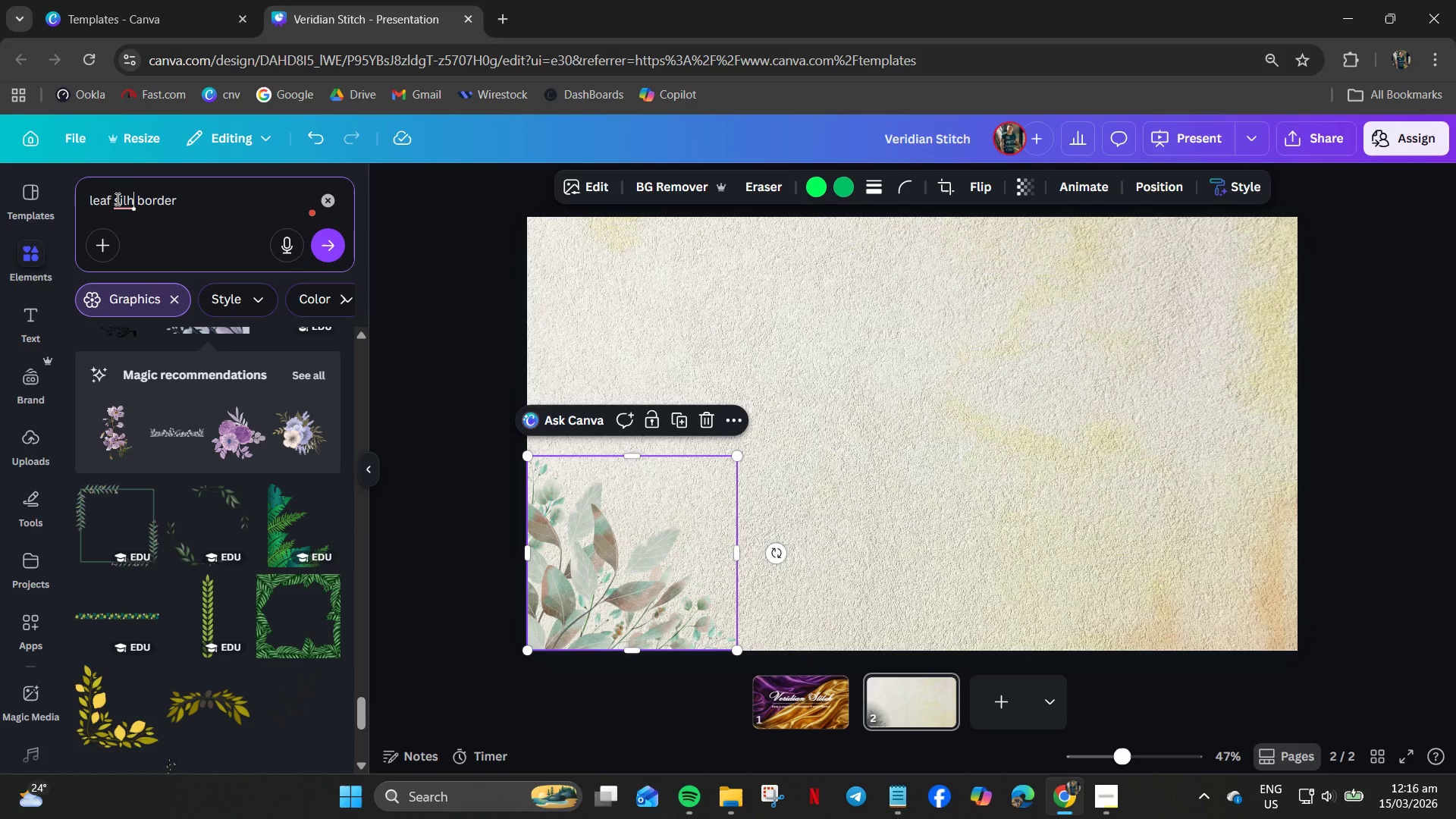 
type(ouete)
 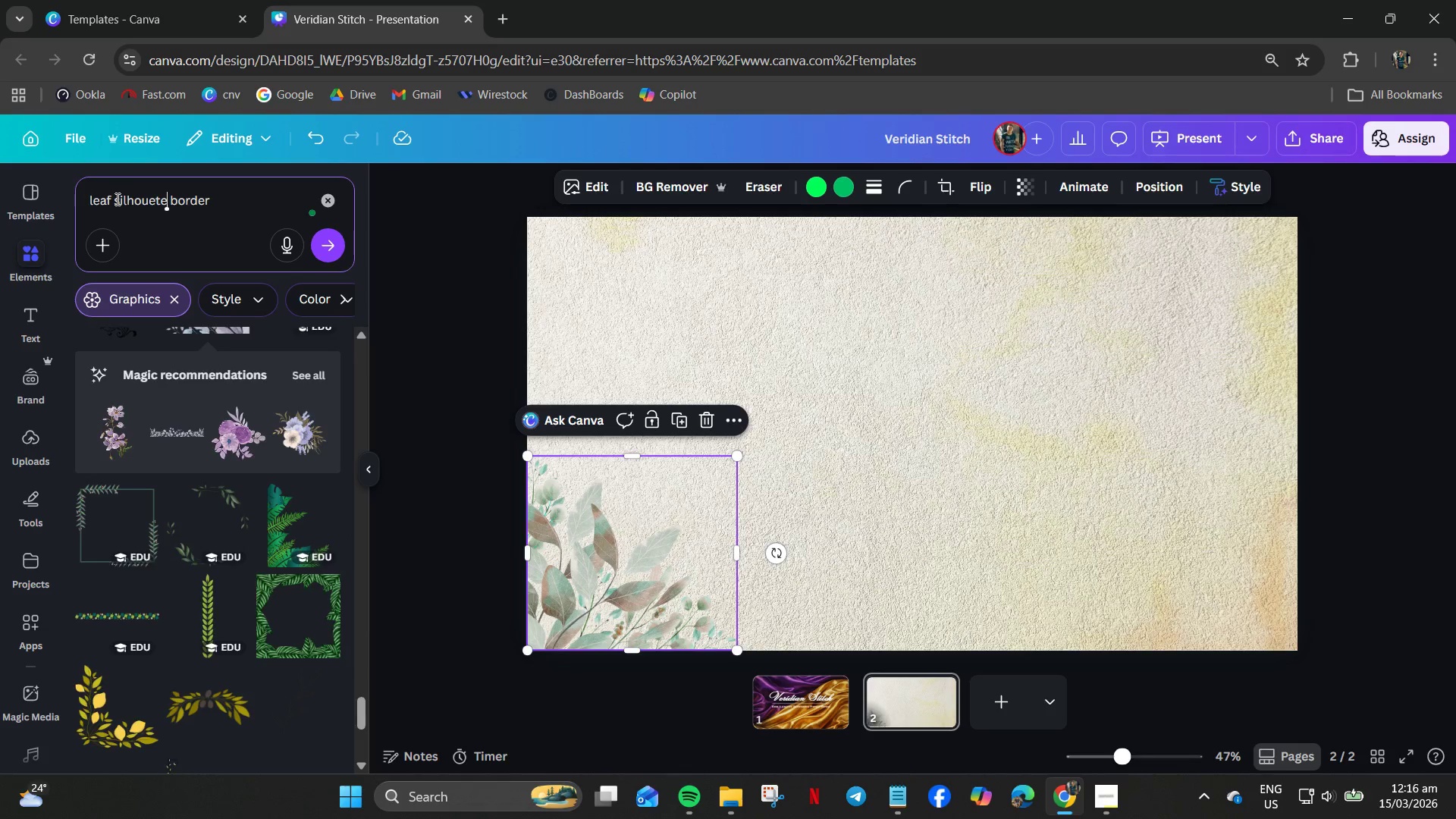 
key(Enter)
 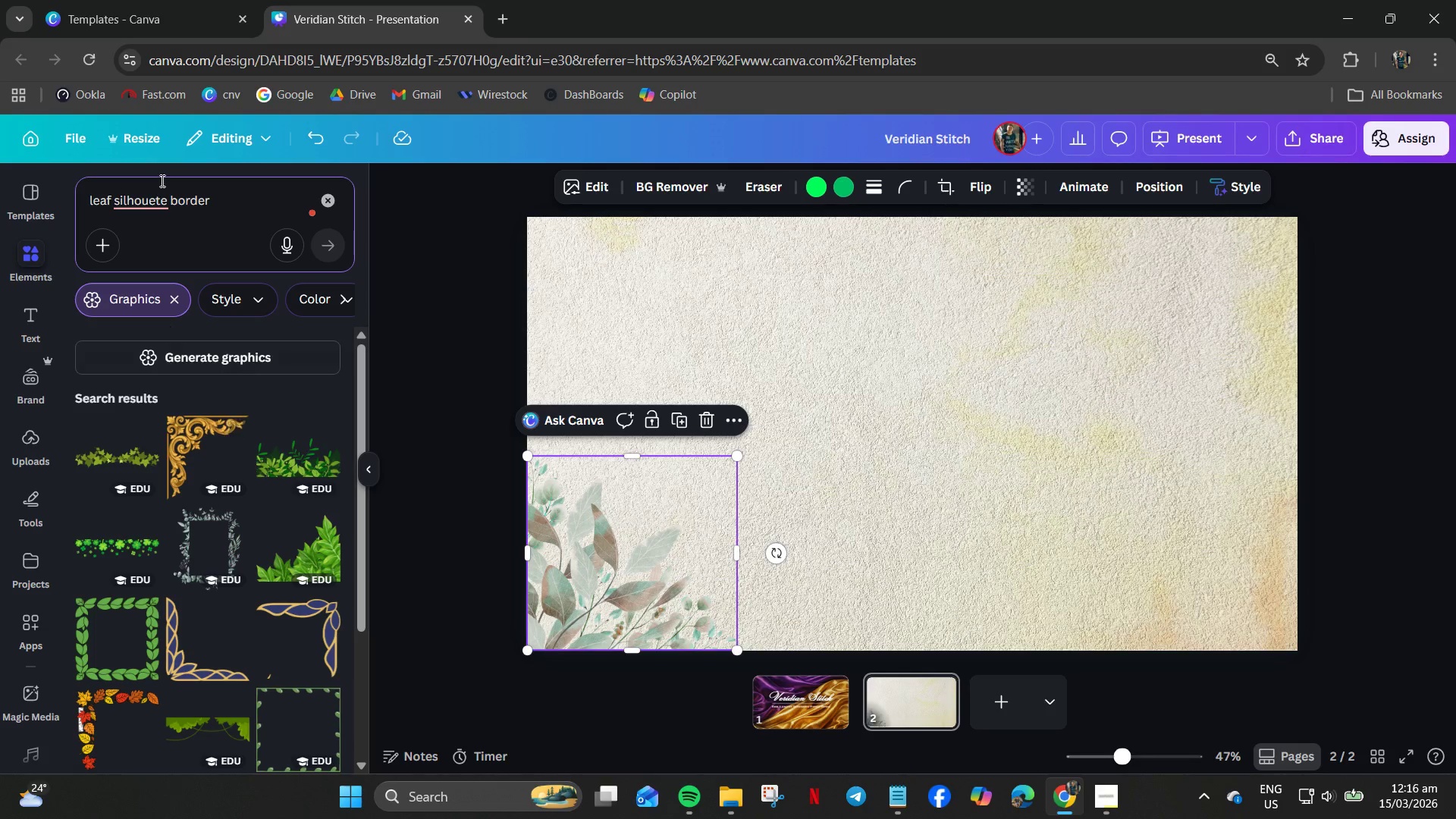 
left_click([146, 202])
 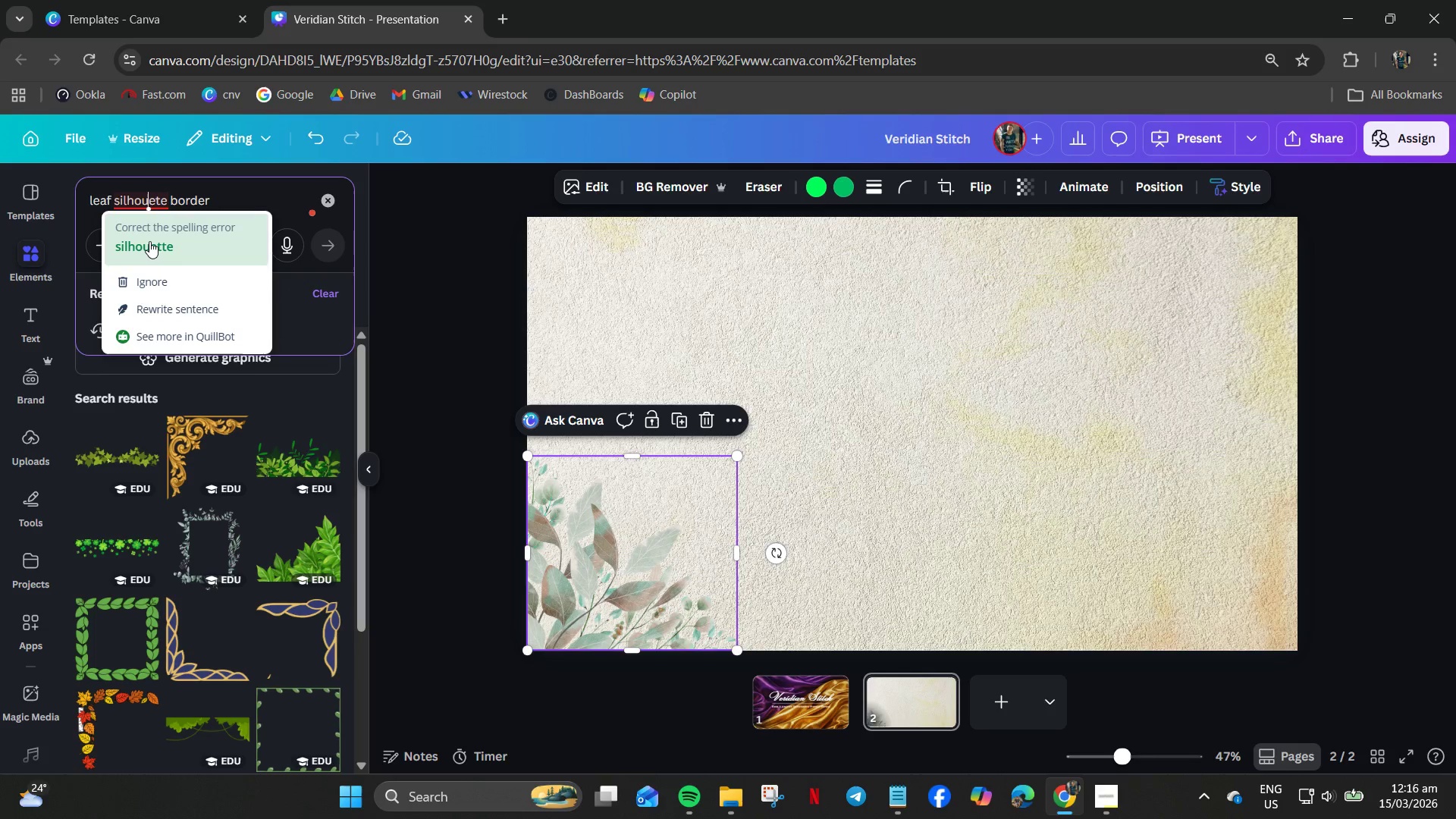 
left_click([149, 241])
 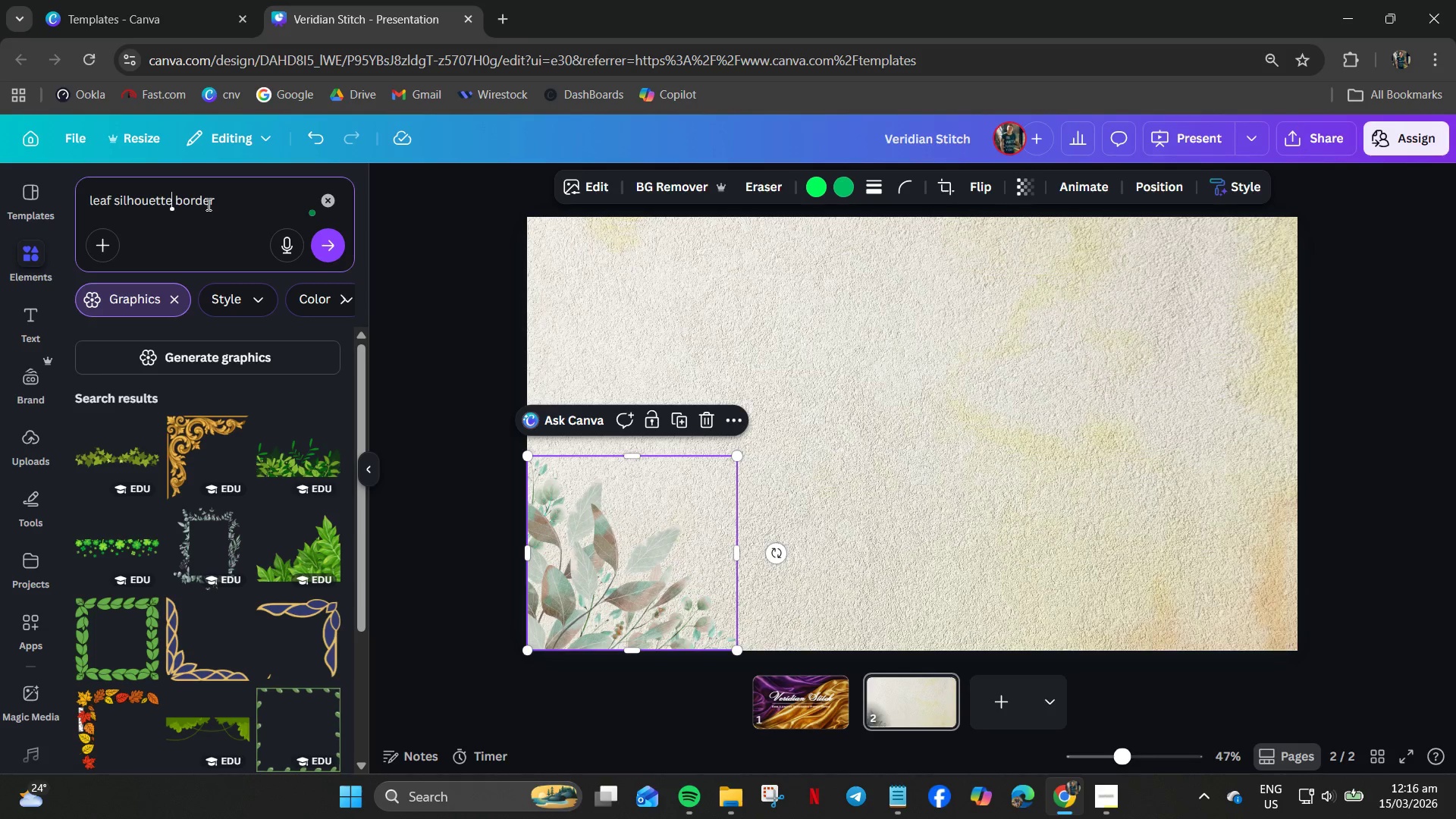 
double_click([205, 203])
 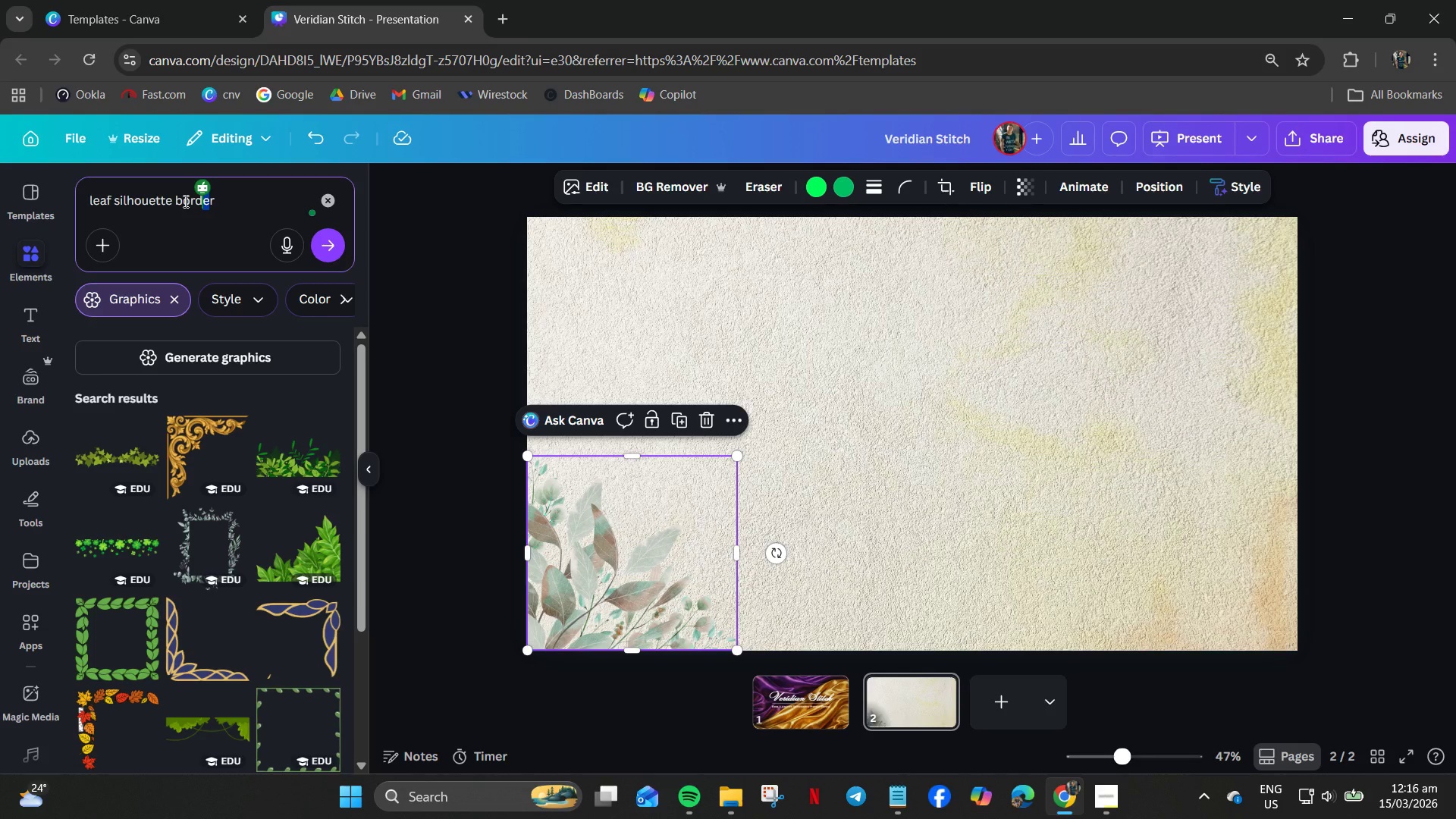 
double_click([184, 201])
 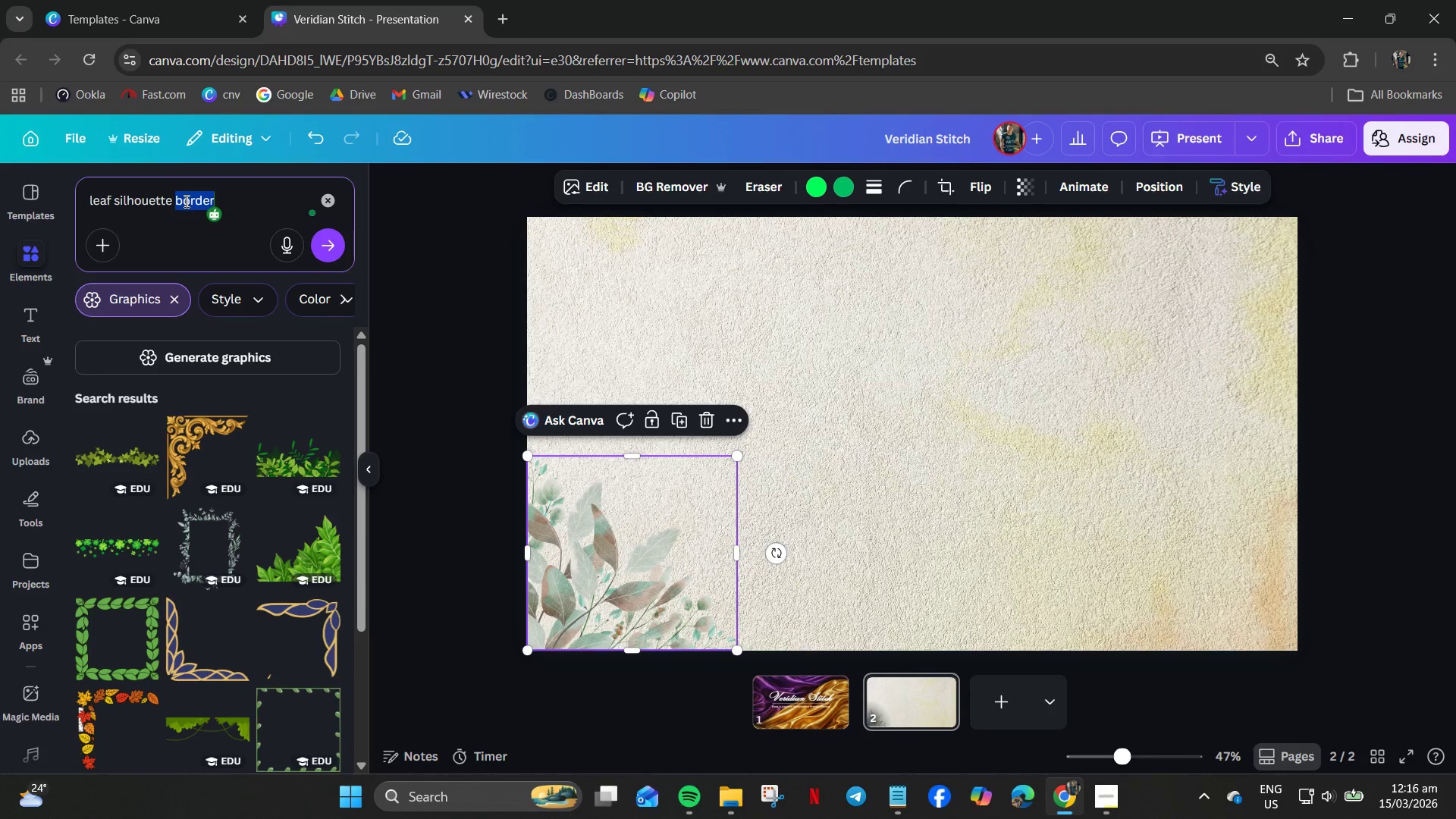 
key(Backspace)
 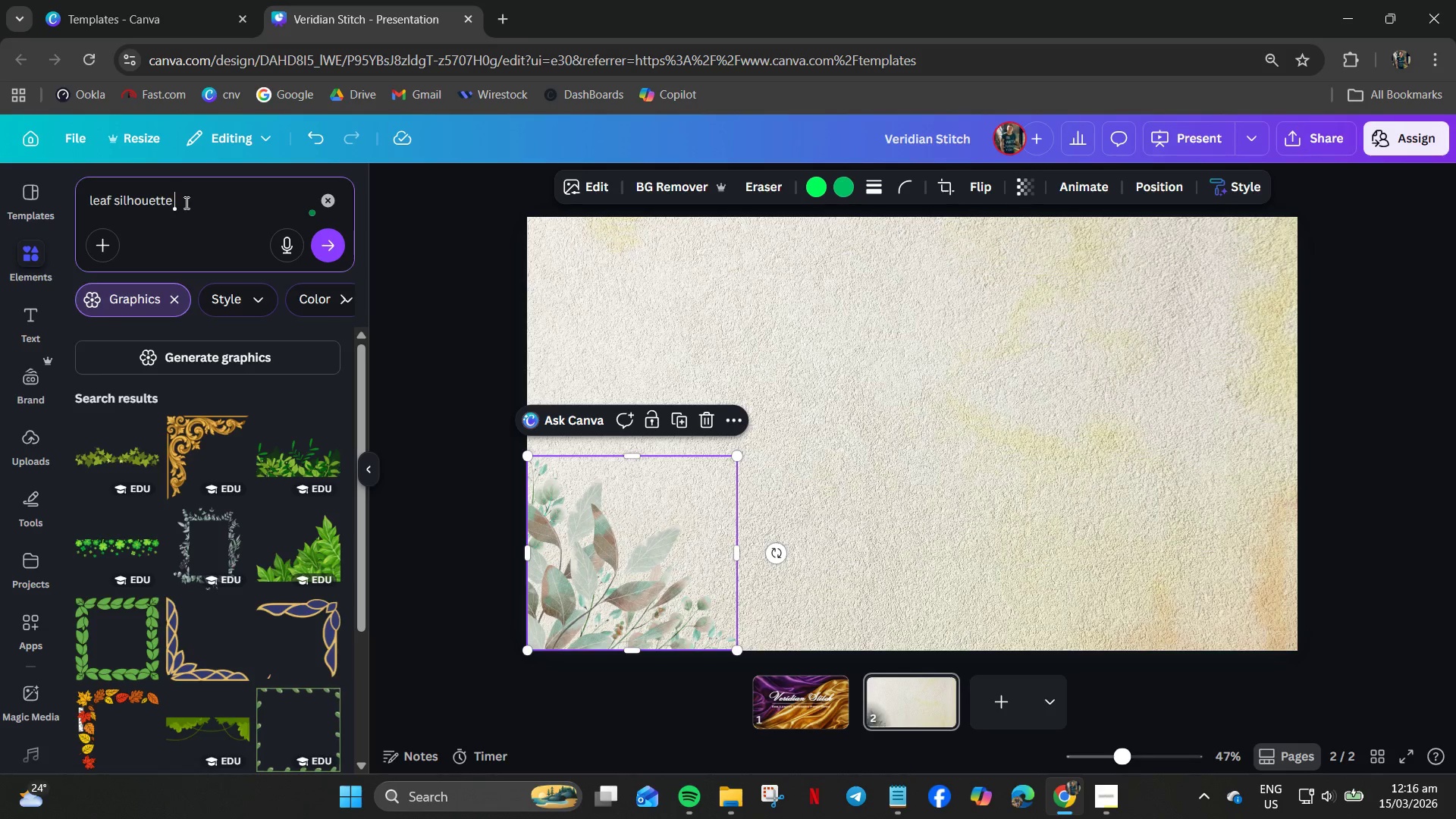 
key(Enter)
 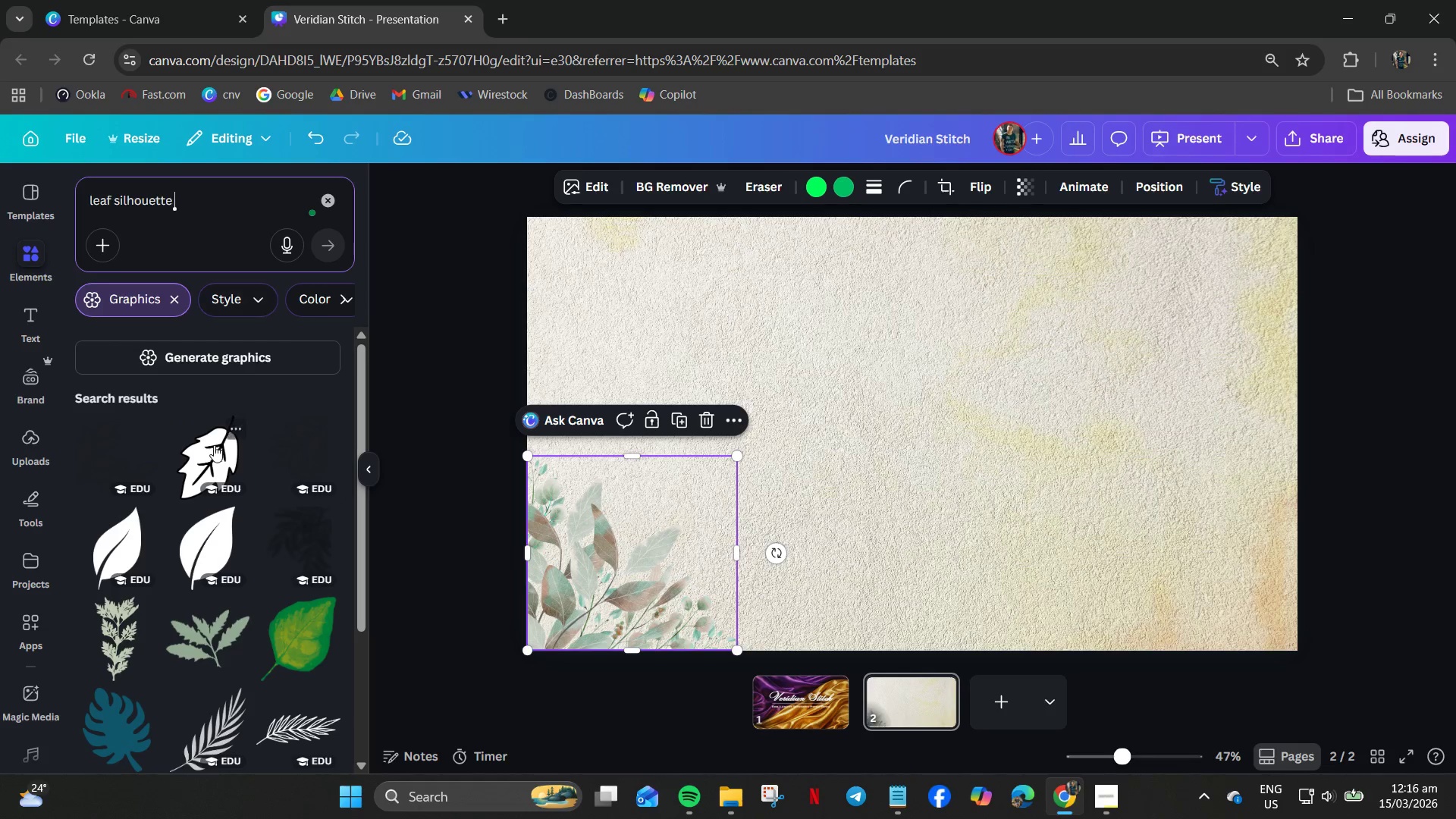 
scroll: coordinate [158, 520], scroll_direction: down, amount: 31.0
 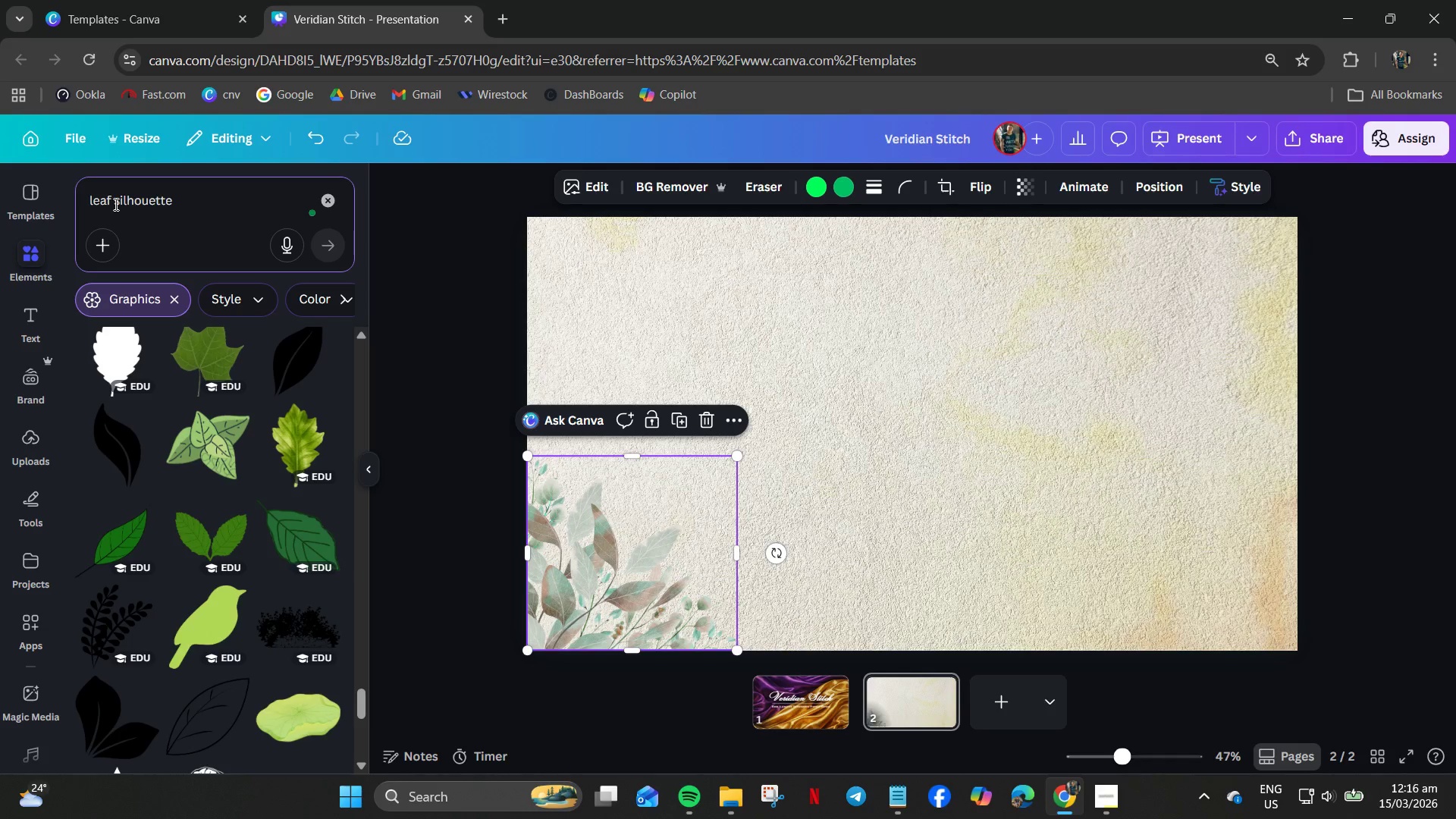 
scroll: coordinate [144, 447], scroll_direction: down, amount: 19.0
 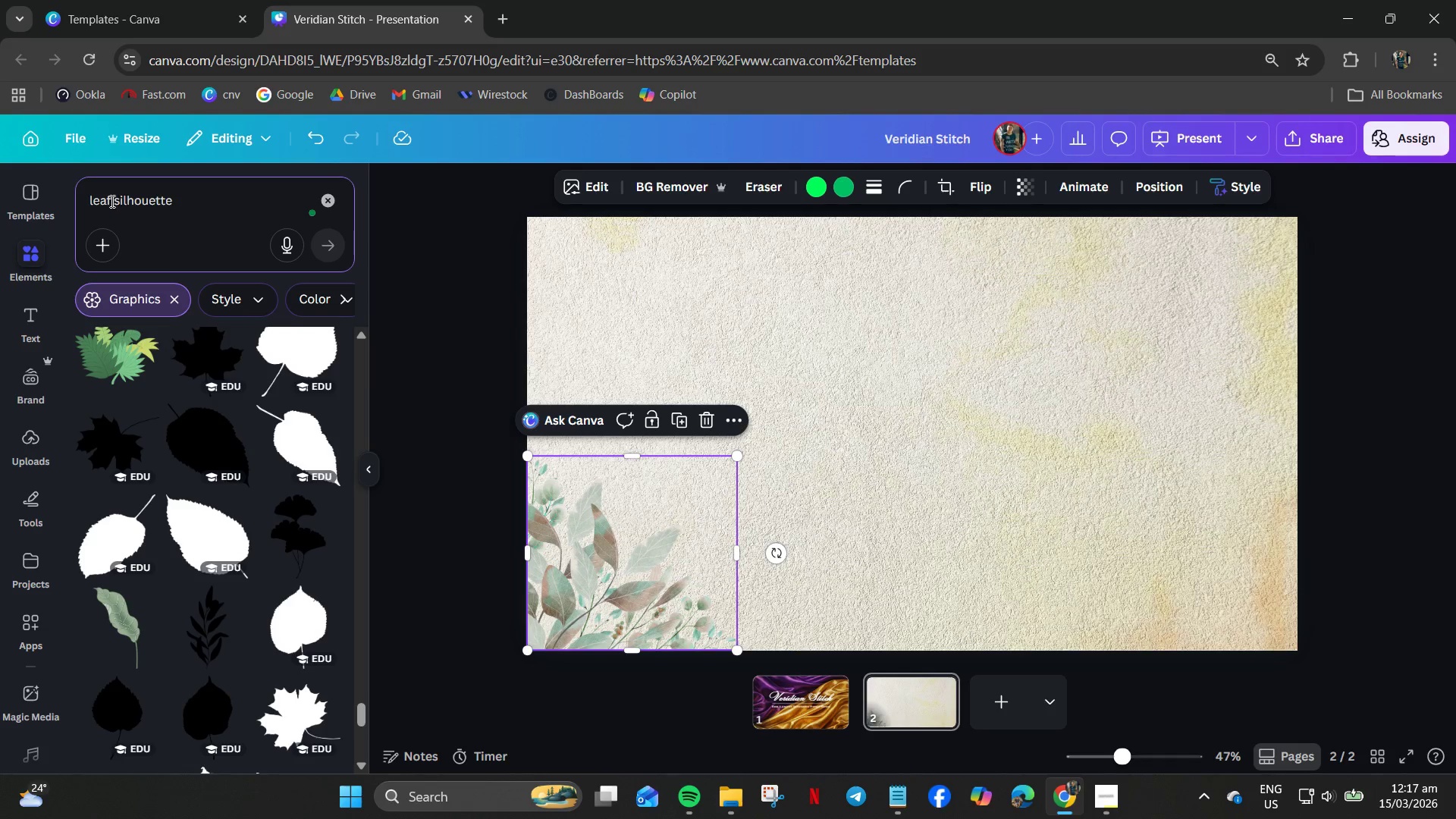 
left_click_drag(start_coordinate=[116, 200], to_coordinate=[307, 212])
 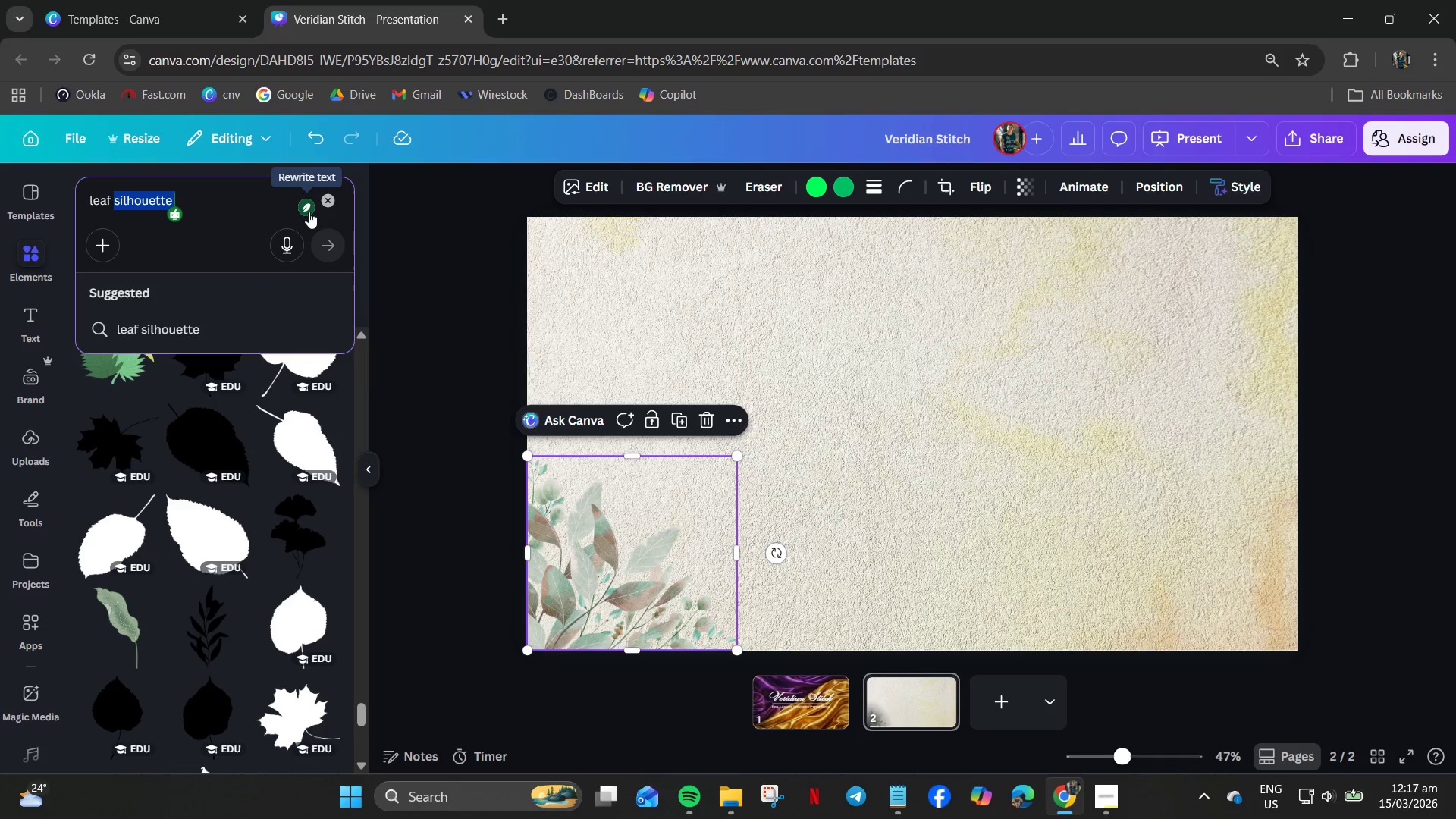 
type(branch)
 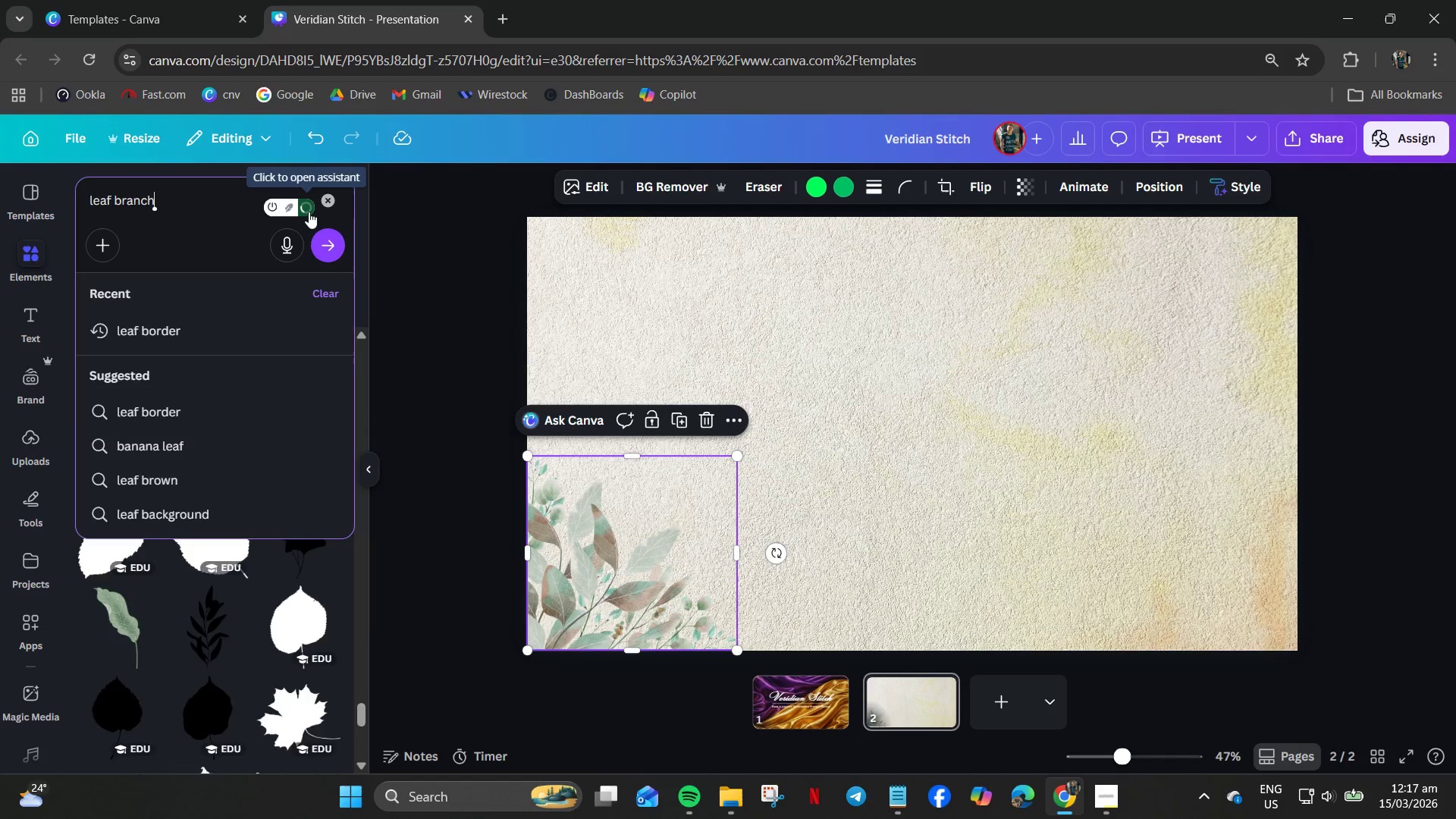 
key(Enter)
 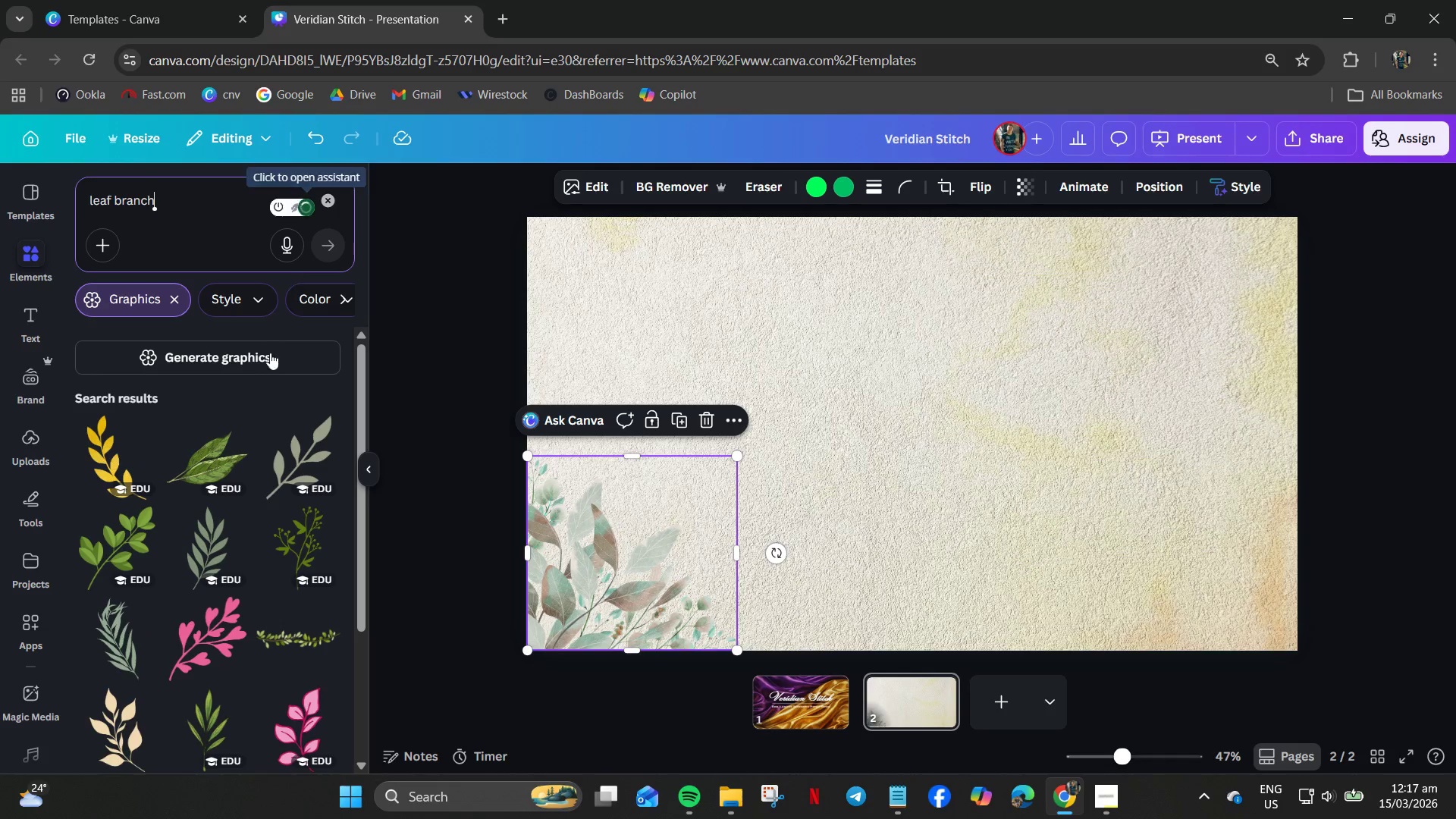 
scroll: coordinate [176, 469], scroll_direction: down, amount: 17.0
 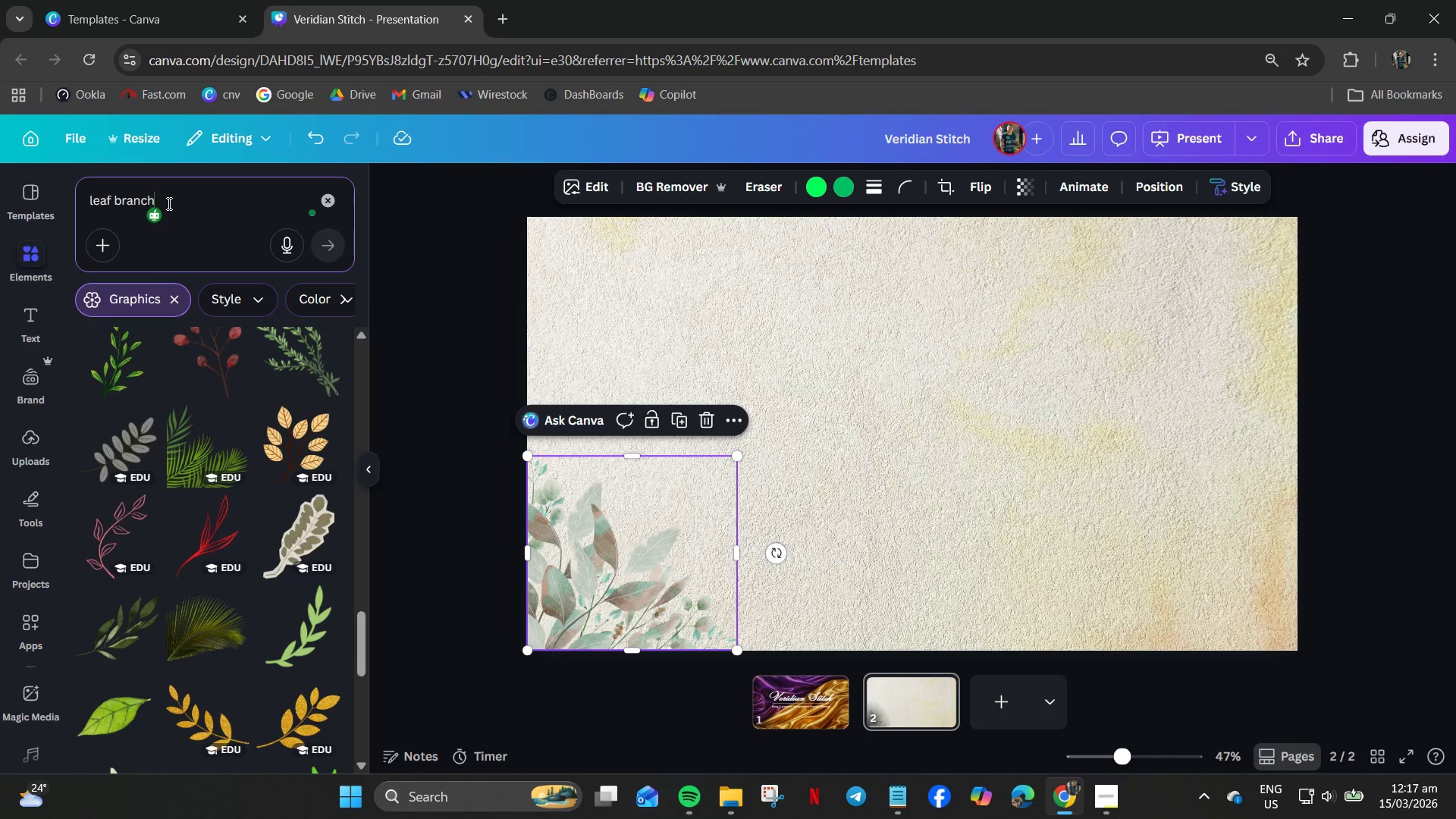 
hold_key(key=Backspace, duration=0.33)
 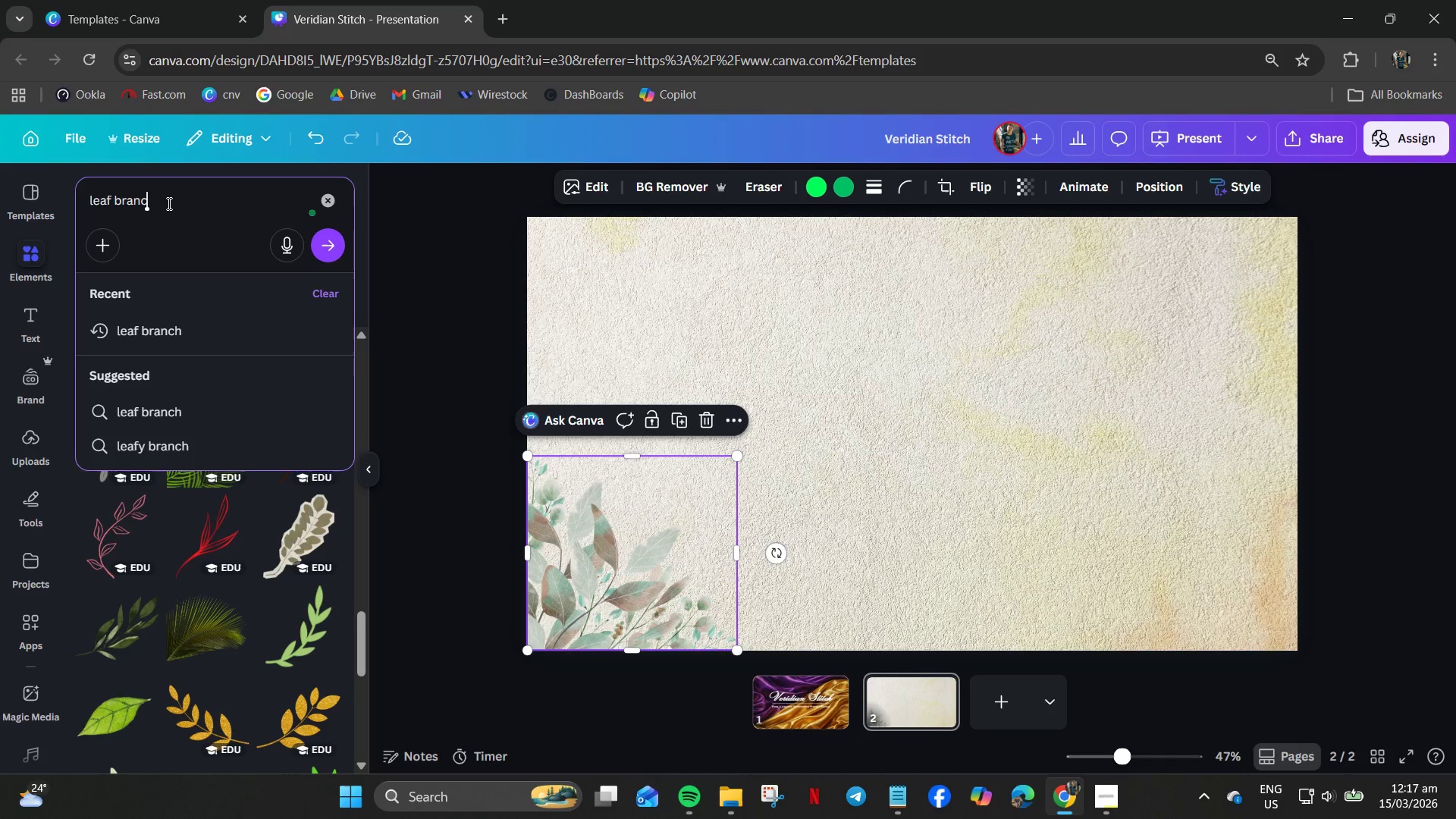 
type(h border)
 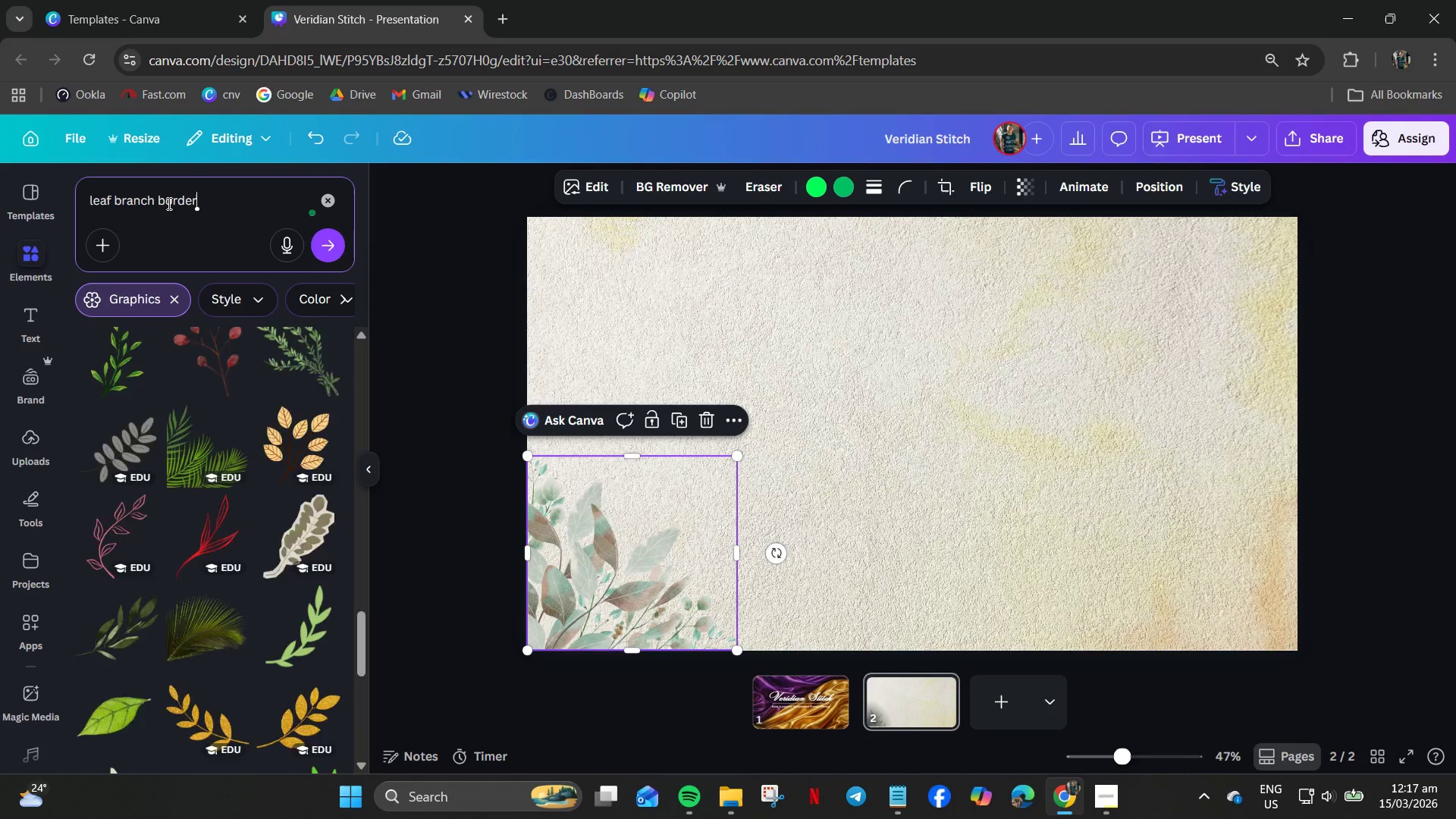 
key(Enter)
 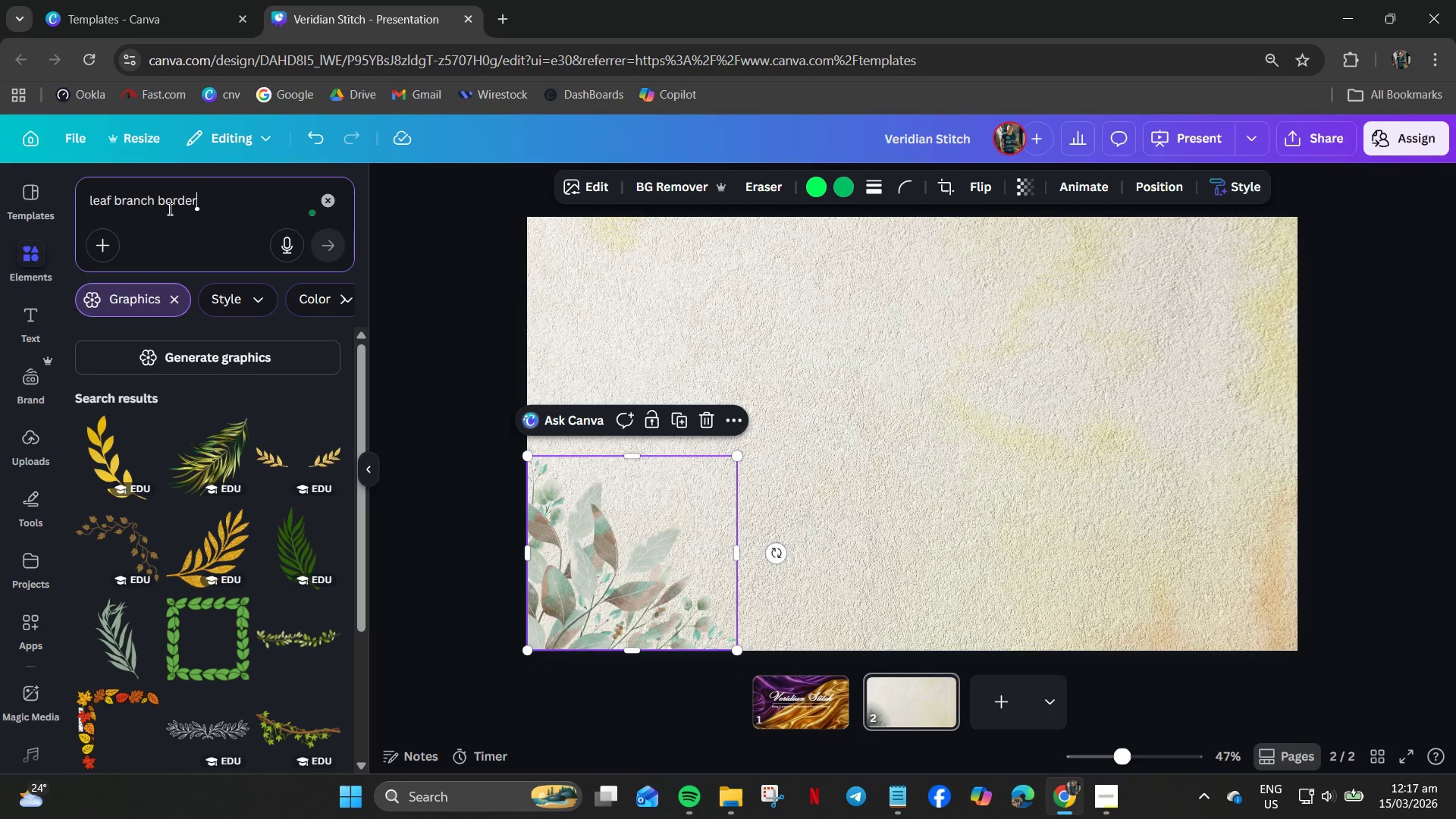 
scroll: coordinate [207, 500], scroll_direction: down, amount: 36.0
 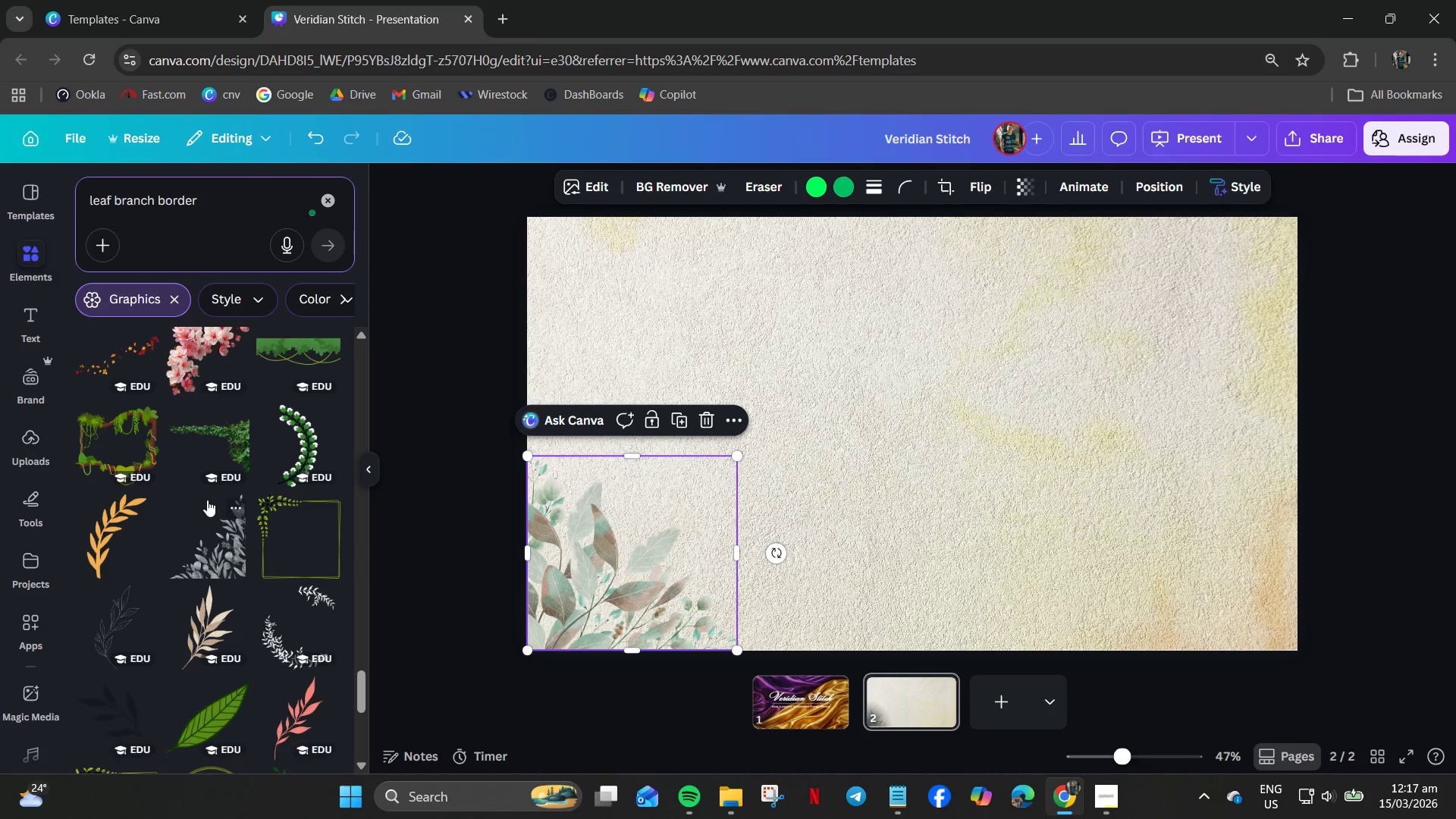 
scroll: coordinate [207, 500], scroll_direction: down, amount: 24.0
 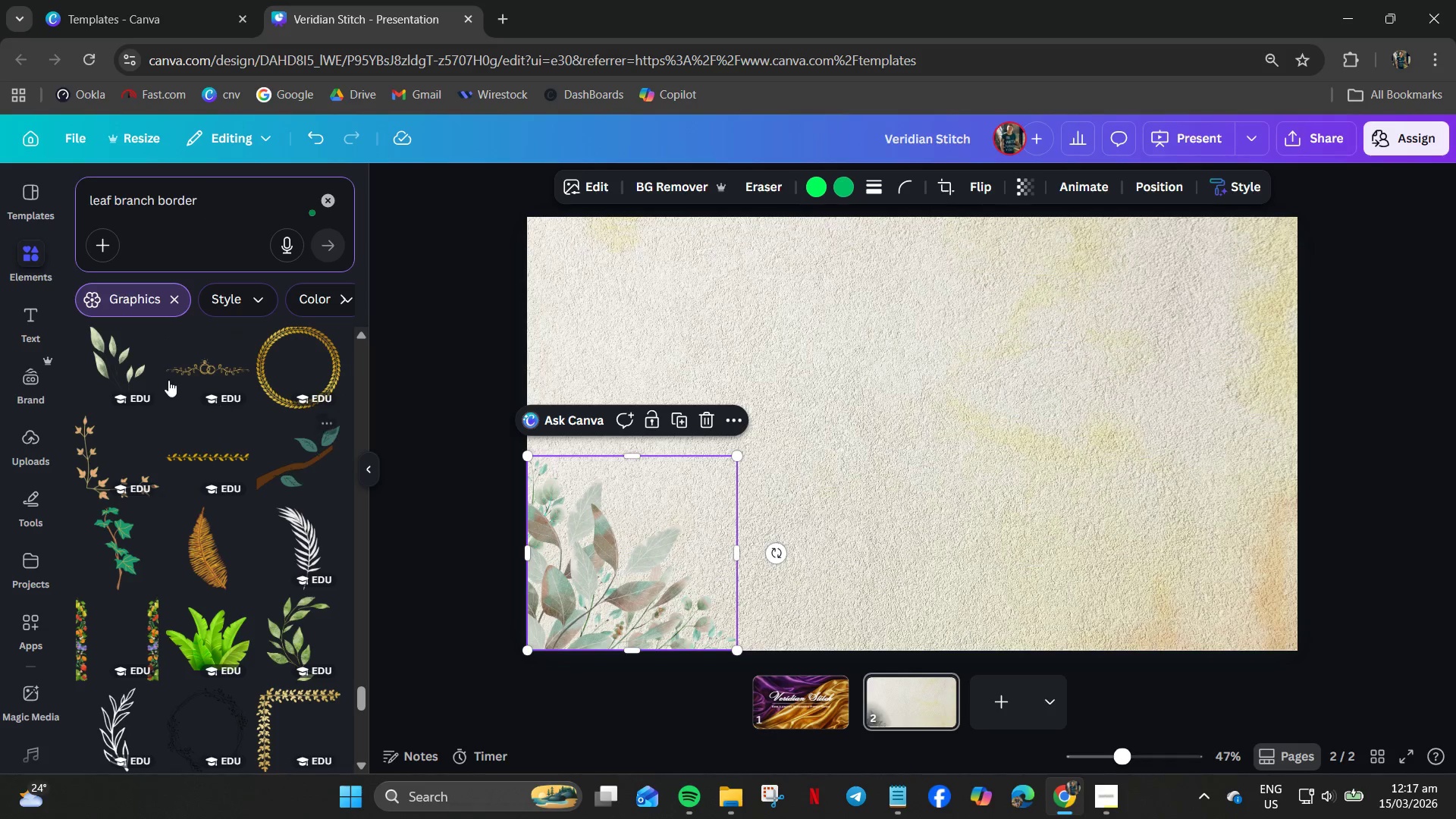 
left_click([125, 371])
 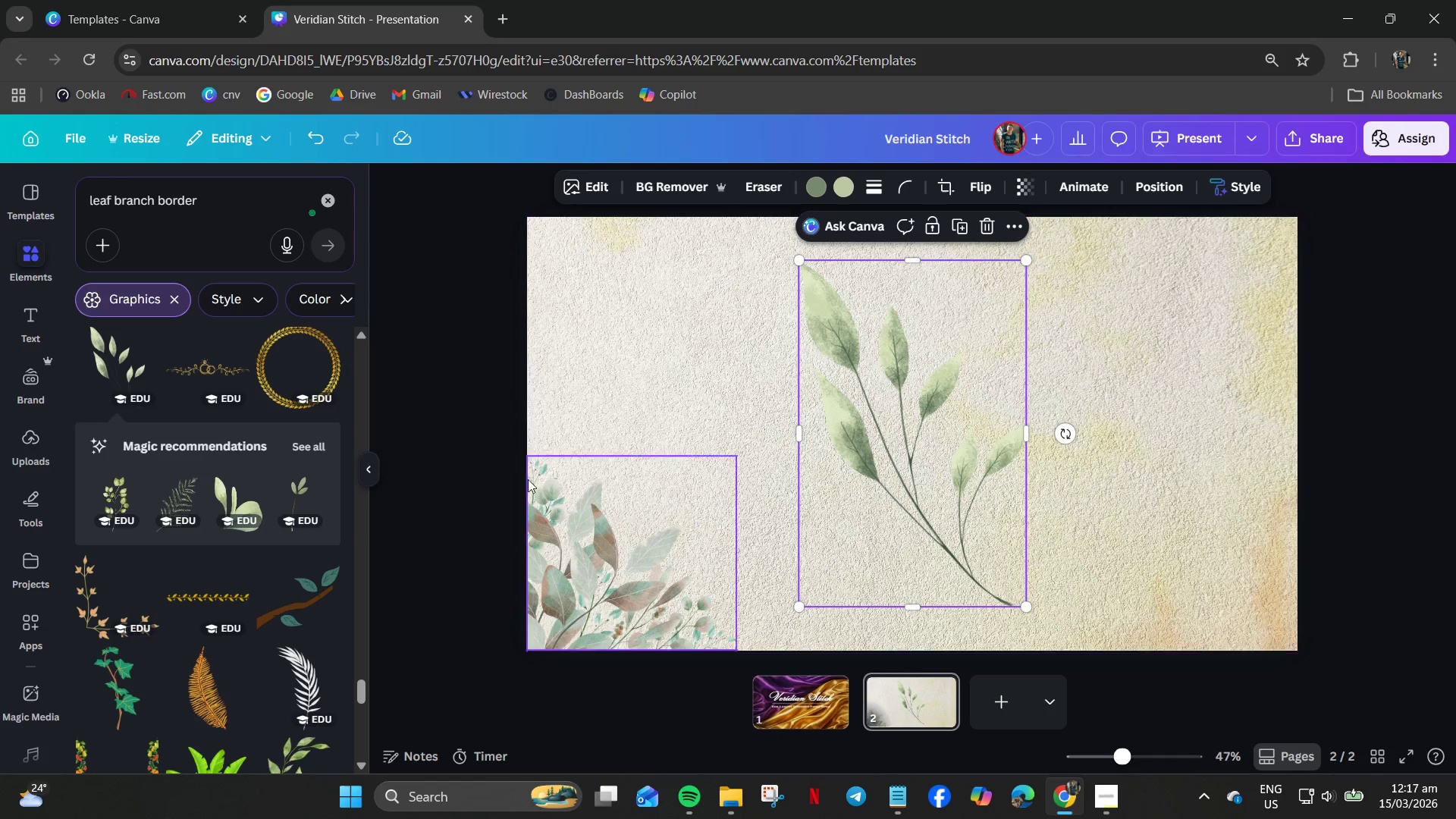 
left_click([309, 447])
 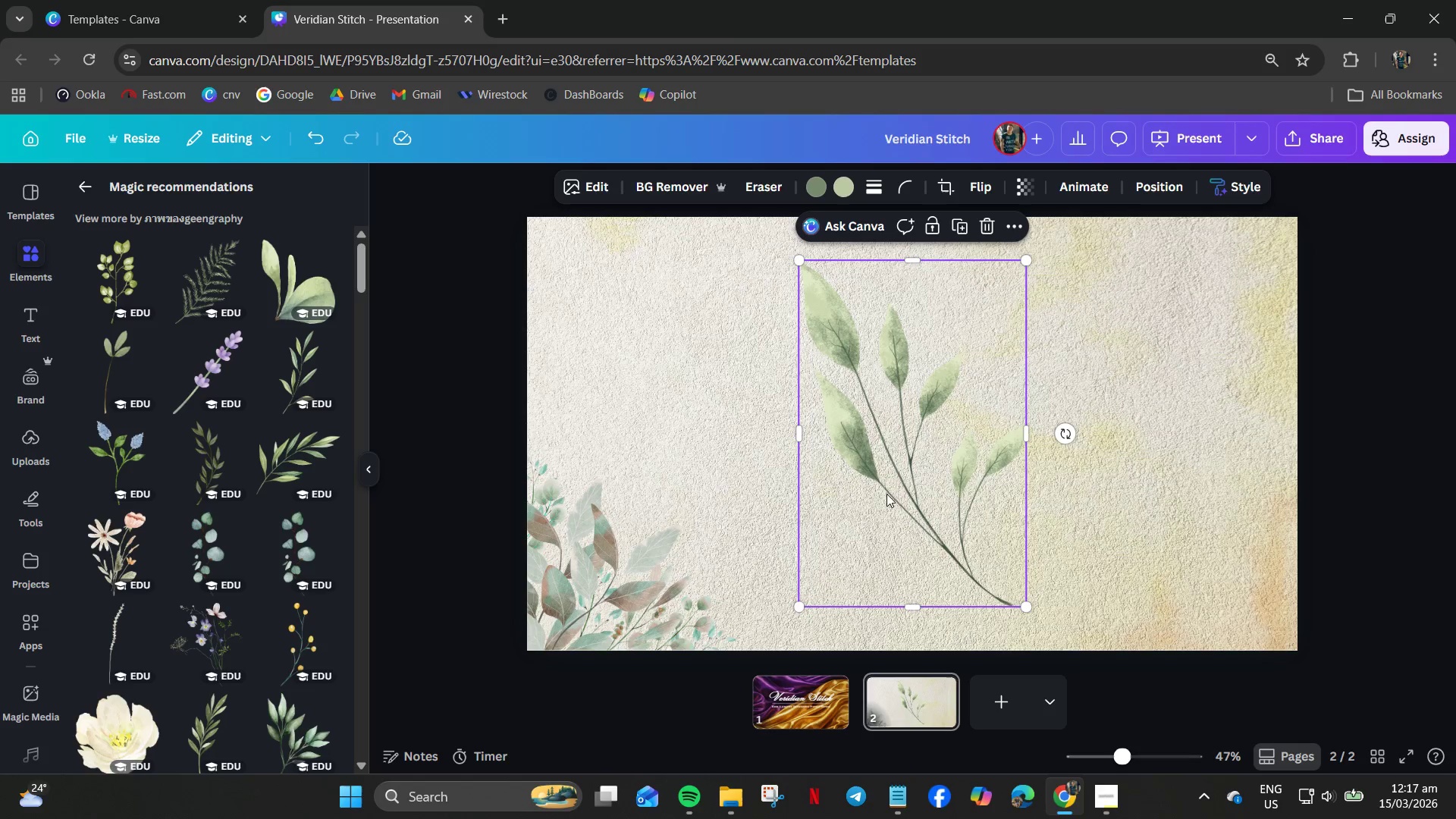 
left_click([921, 450])
 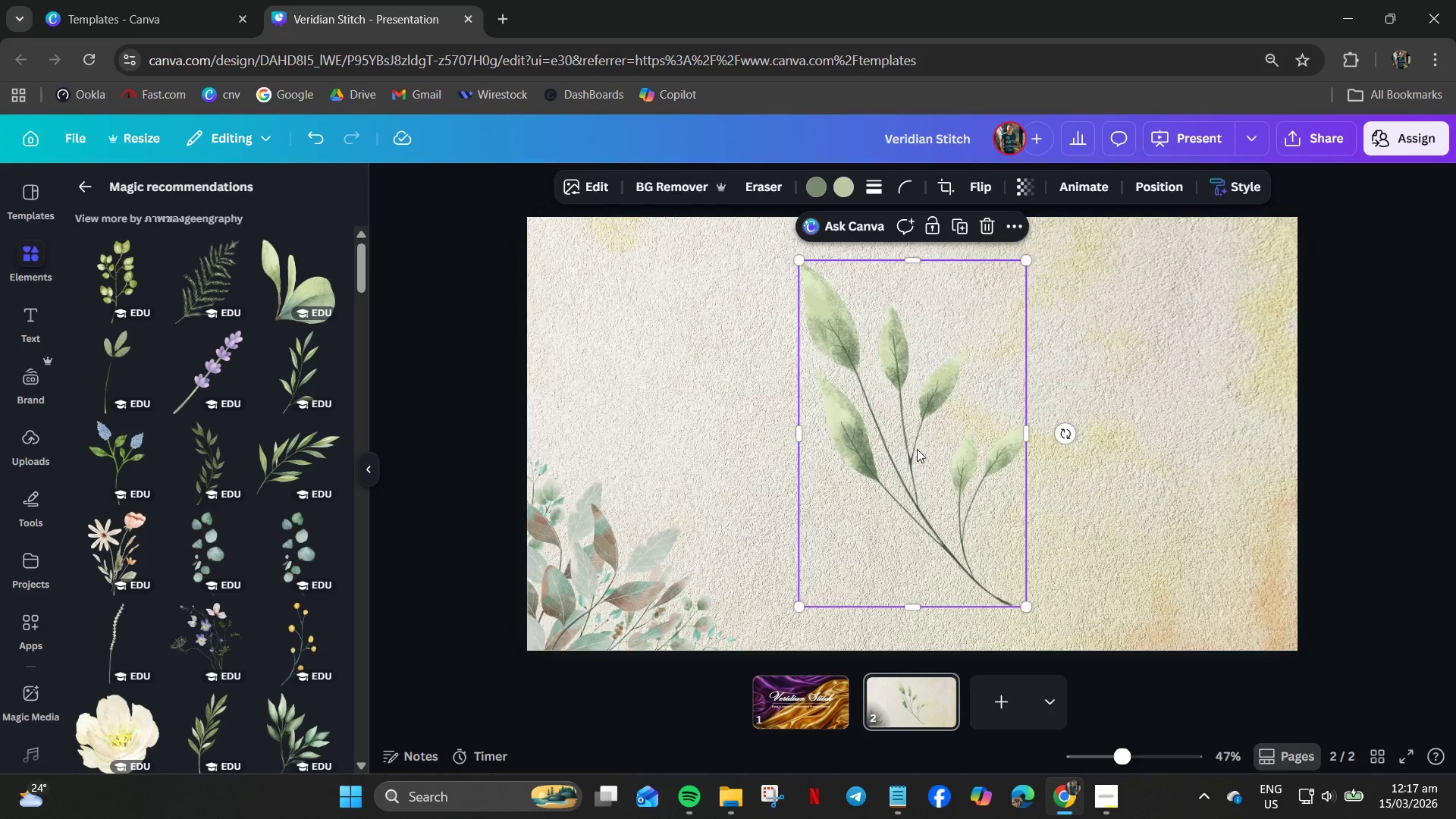 
key(Delete)
 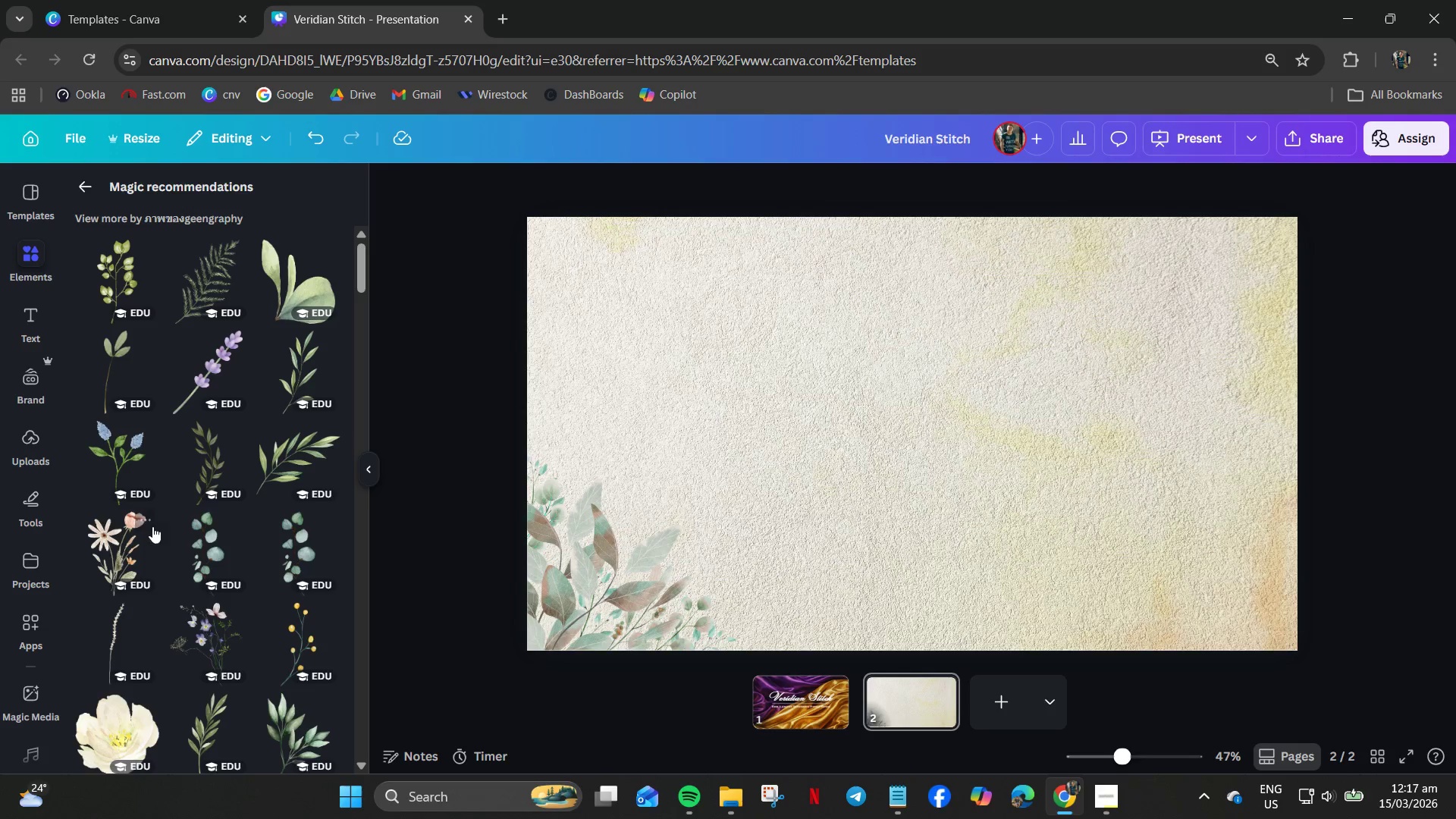 
scroll: coordinate [181, 452], scroll_direction: down, amount: 25.0
 